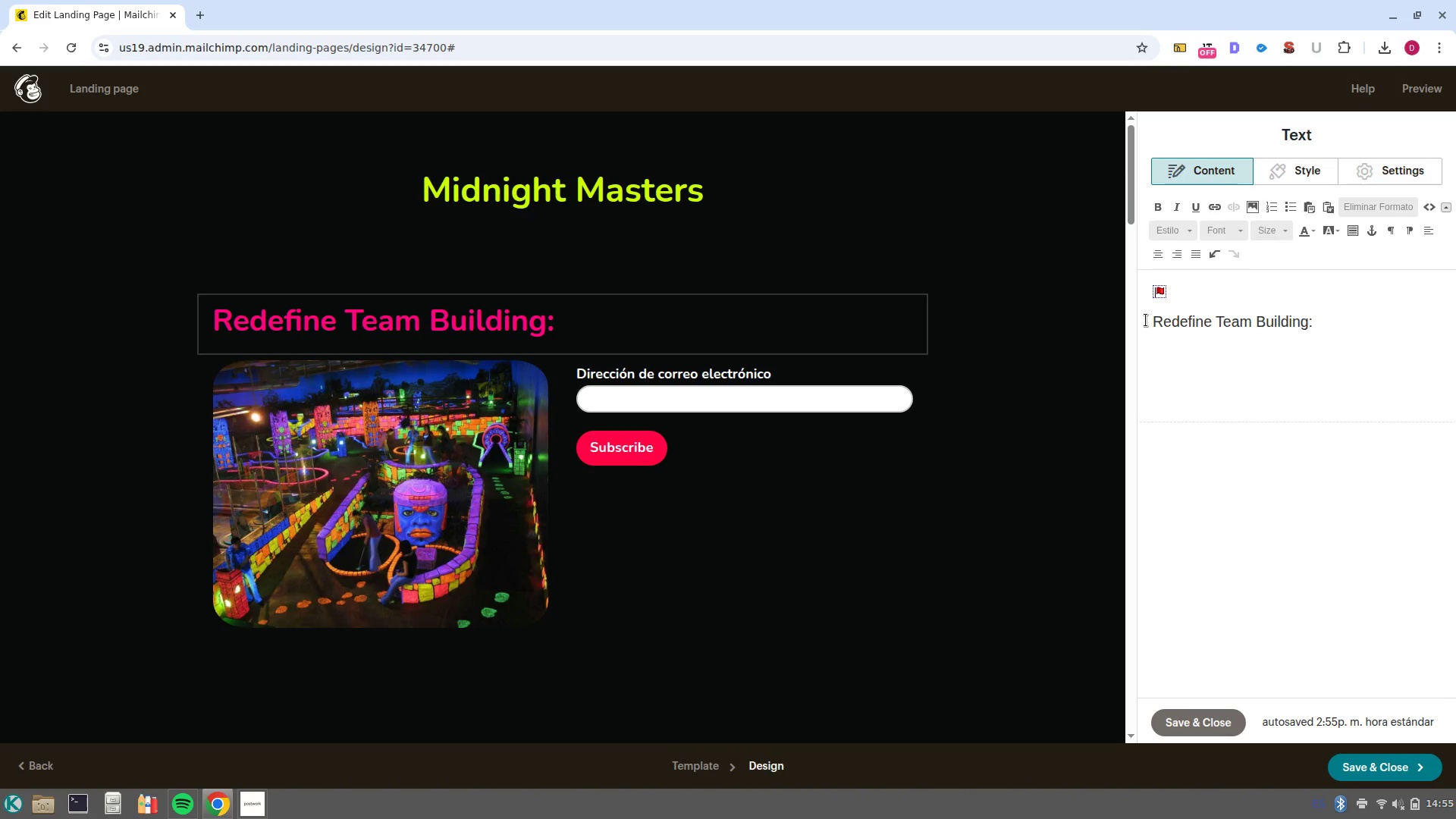 
key(Mute)
 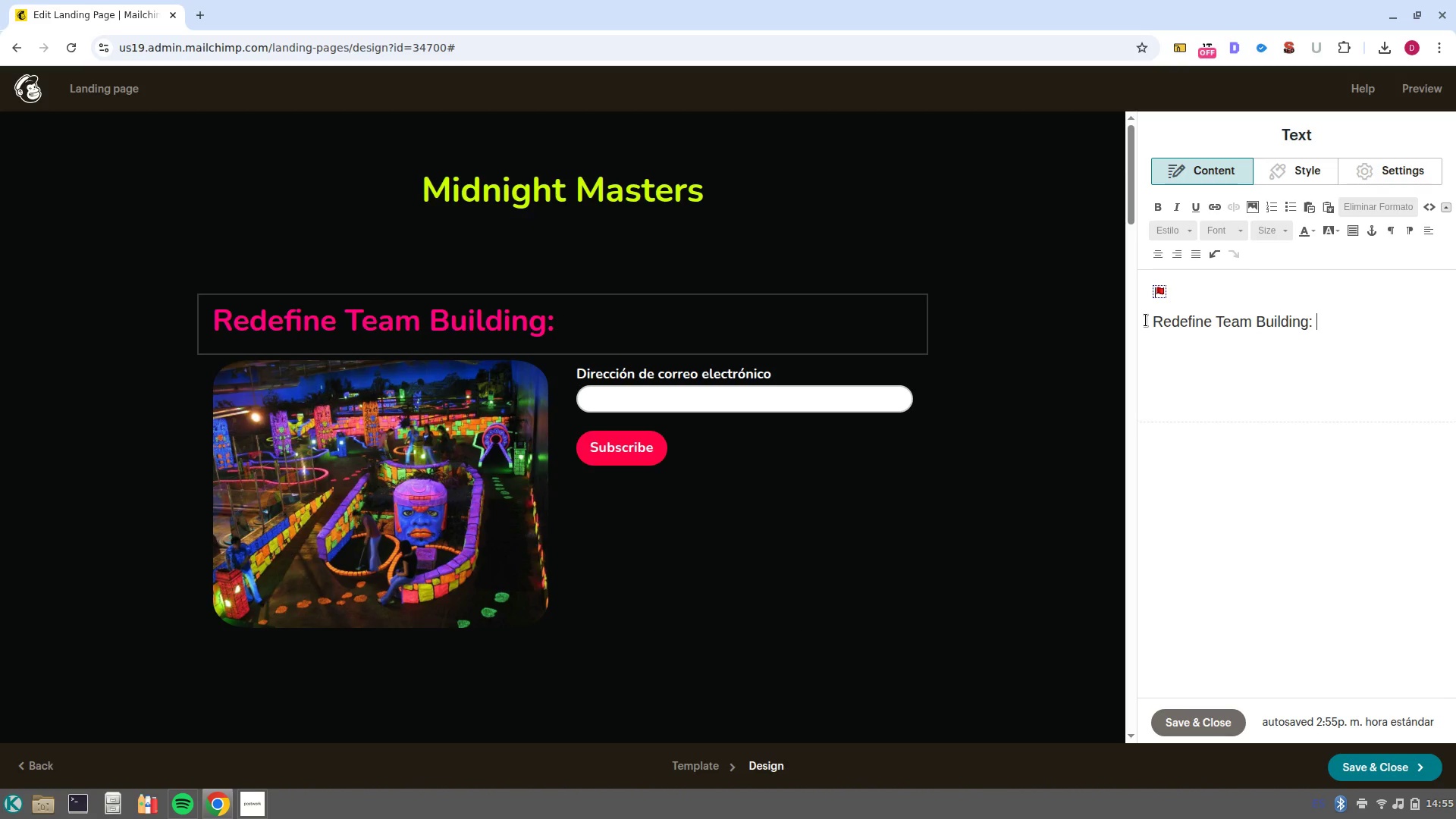 
type(Neon Night Golf)
 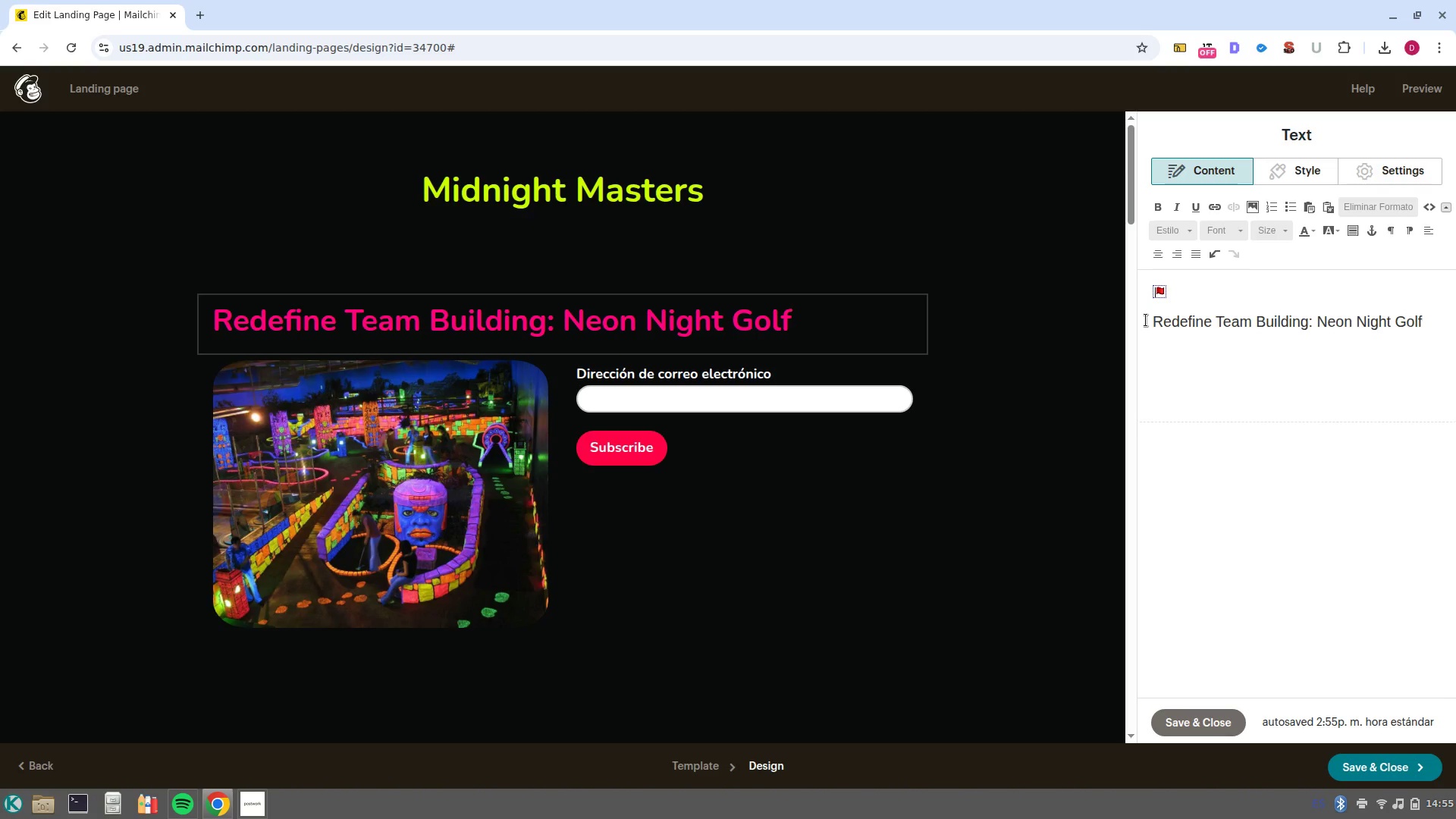 
left_click([1153, 259])
 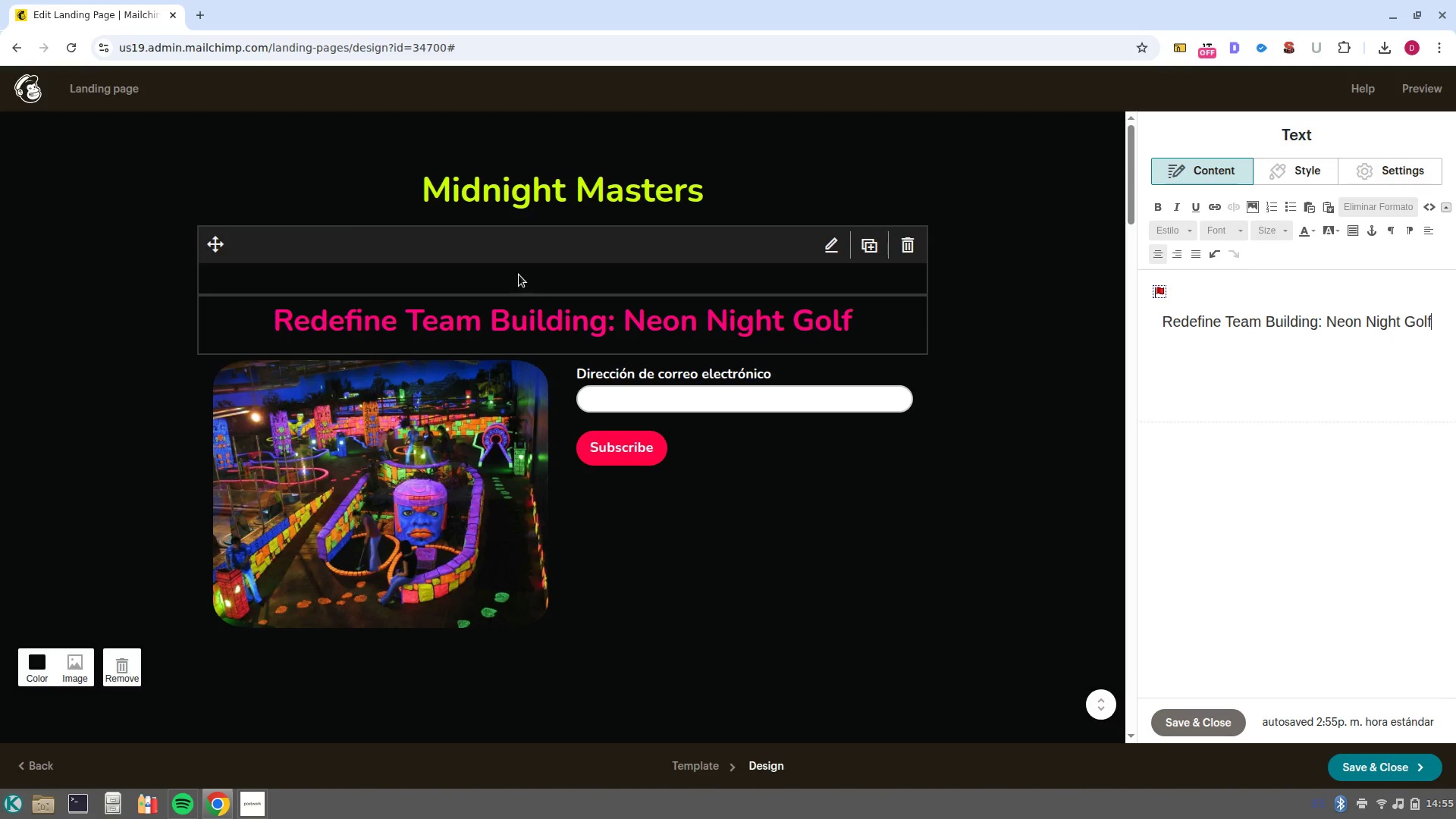 
left_click([519, 275])
 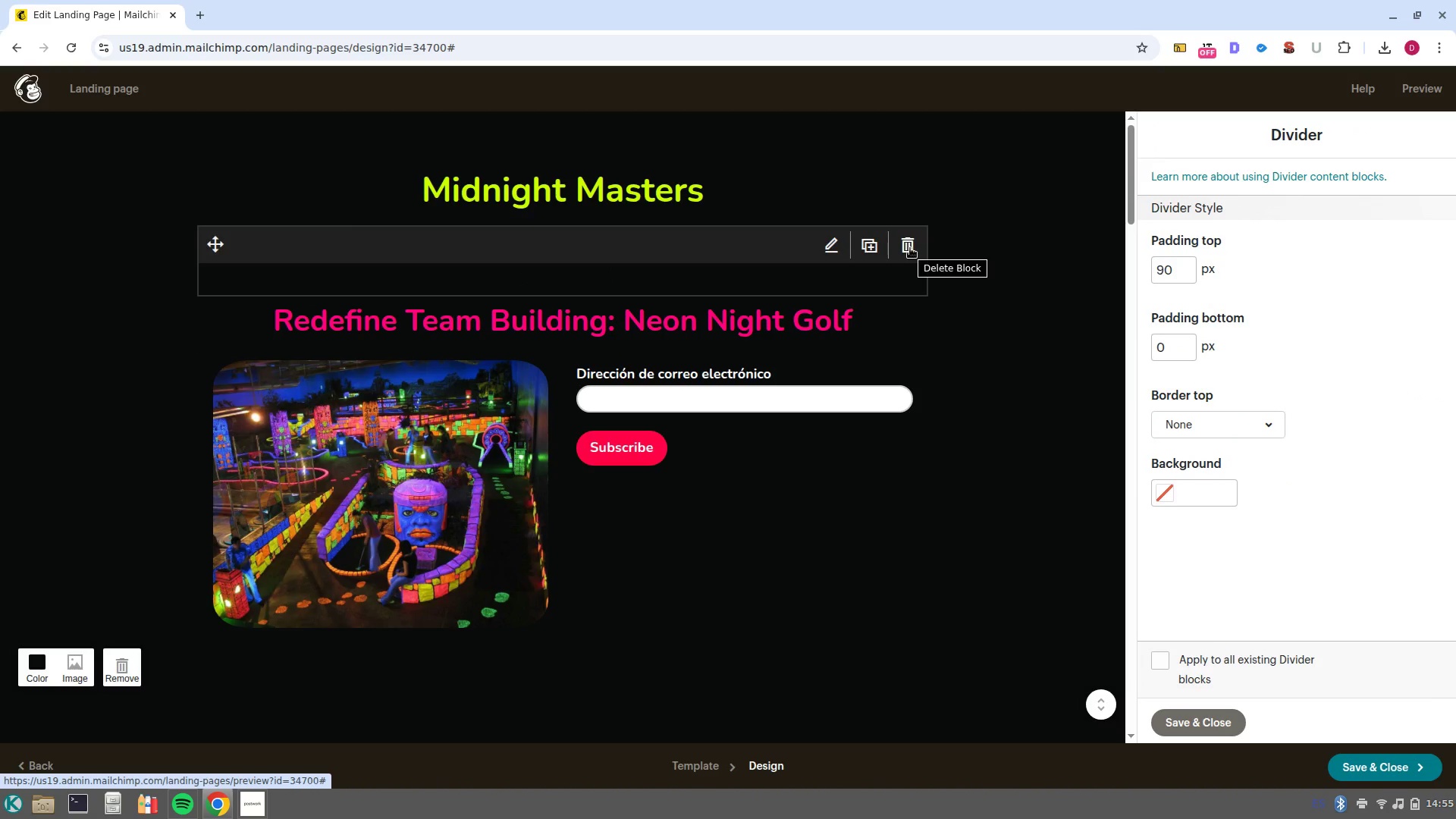 
left_click([910, 248])
 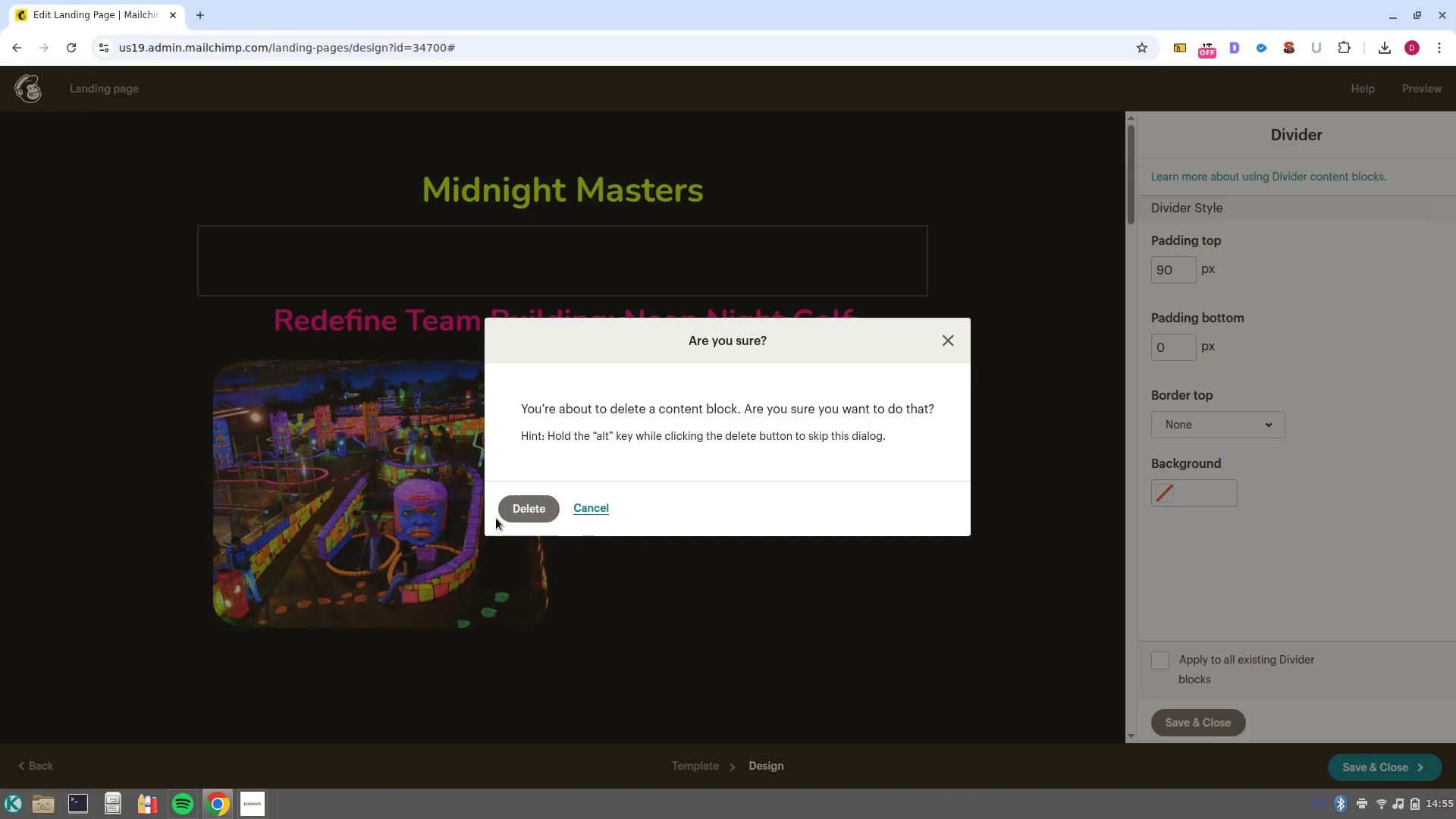 
left_click([496, 518])
 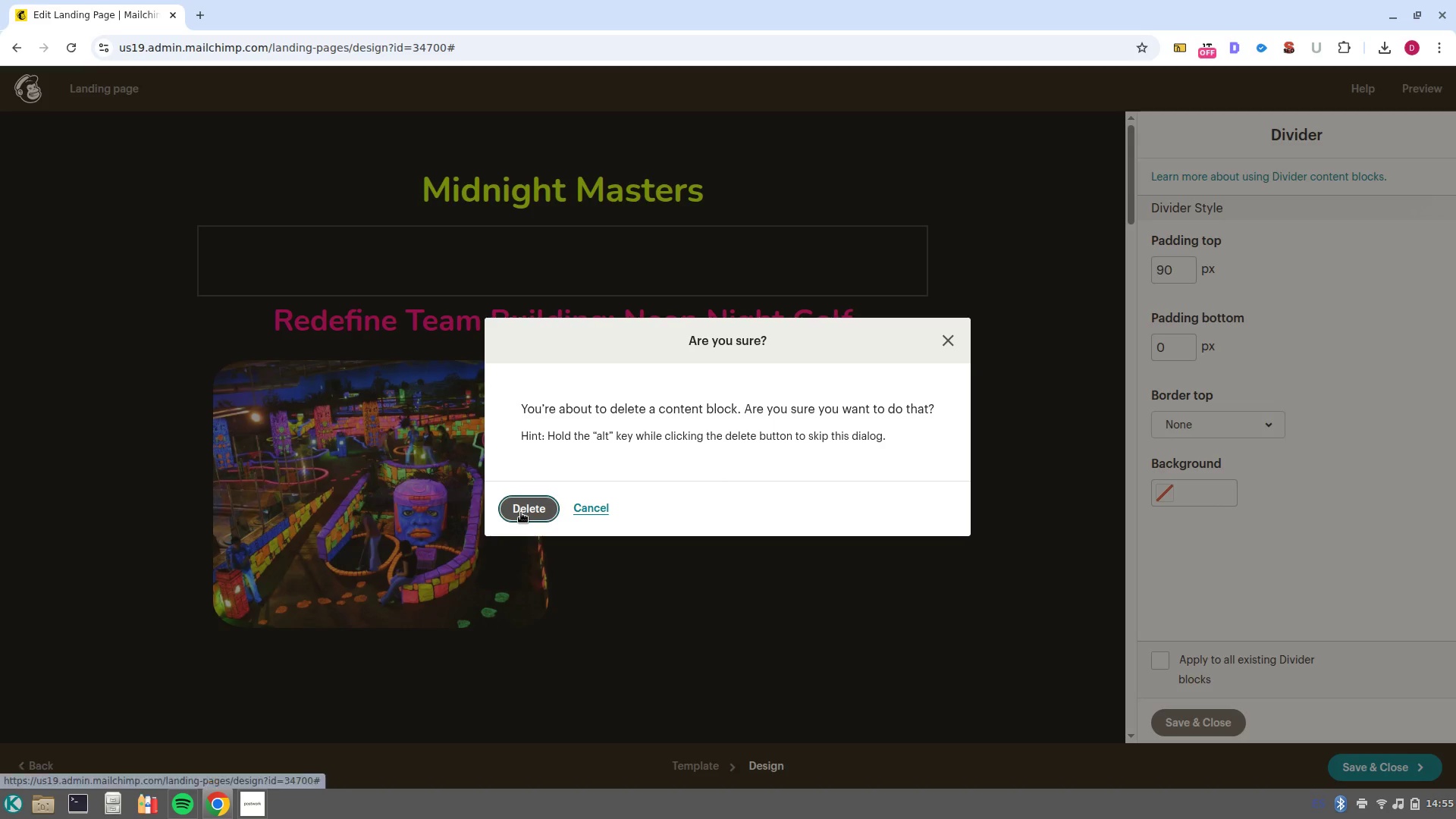 
left_click([521, 513])
 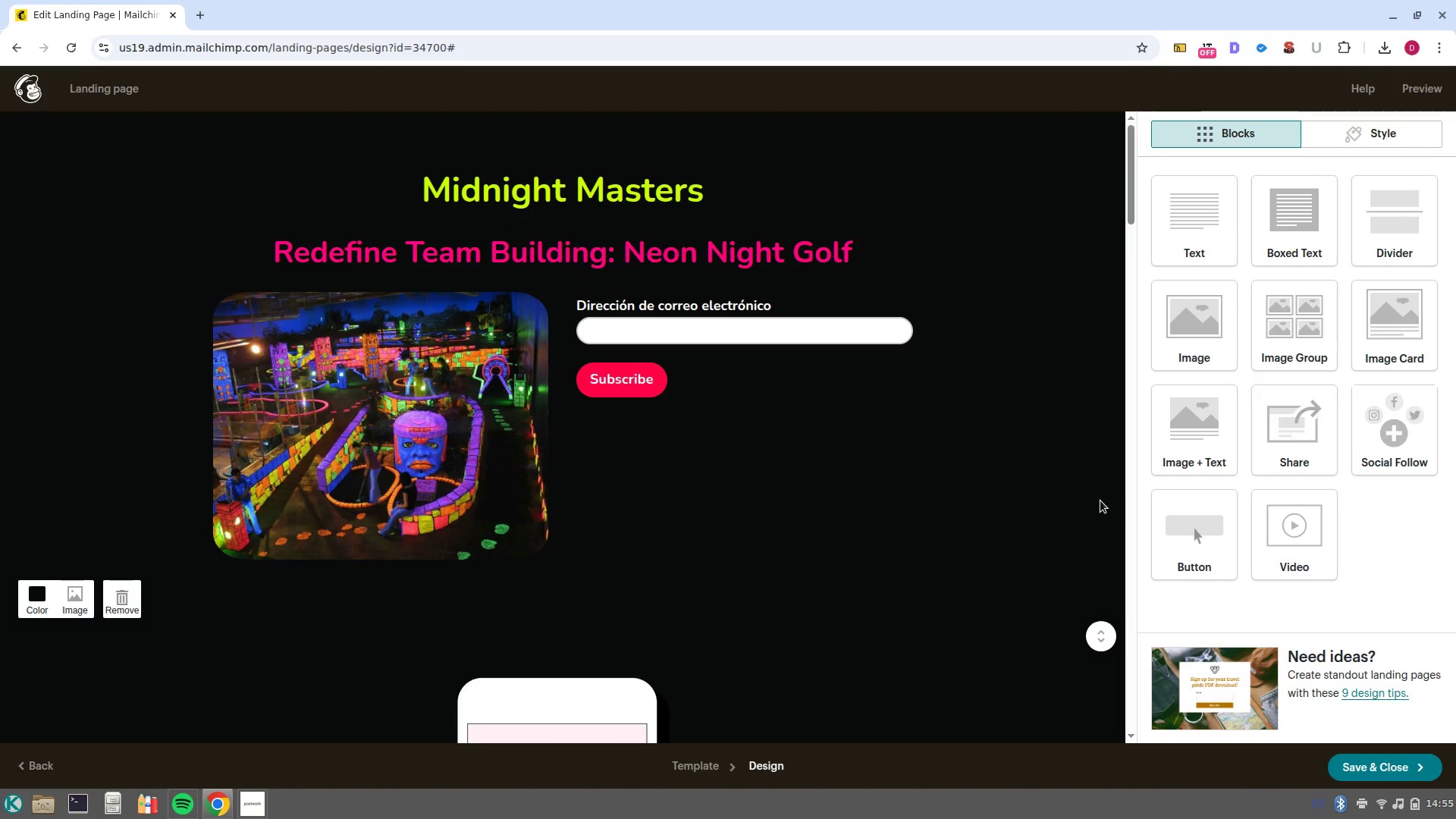 
wait(40.44)
 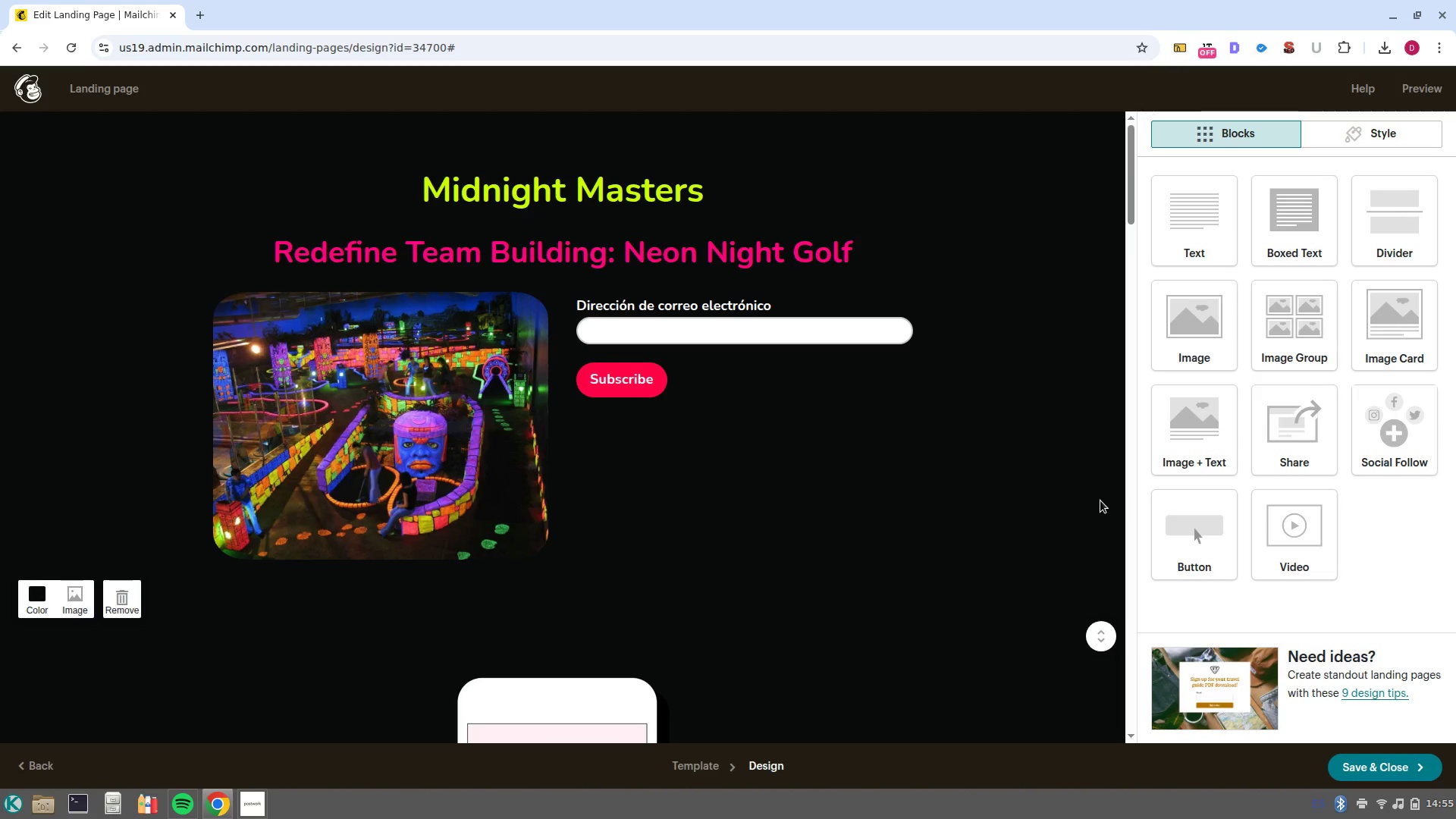 
left_click_drag(start_coordinate=[1203, 237], to_coordinate=[544, 290])
 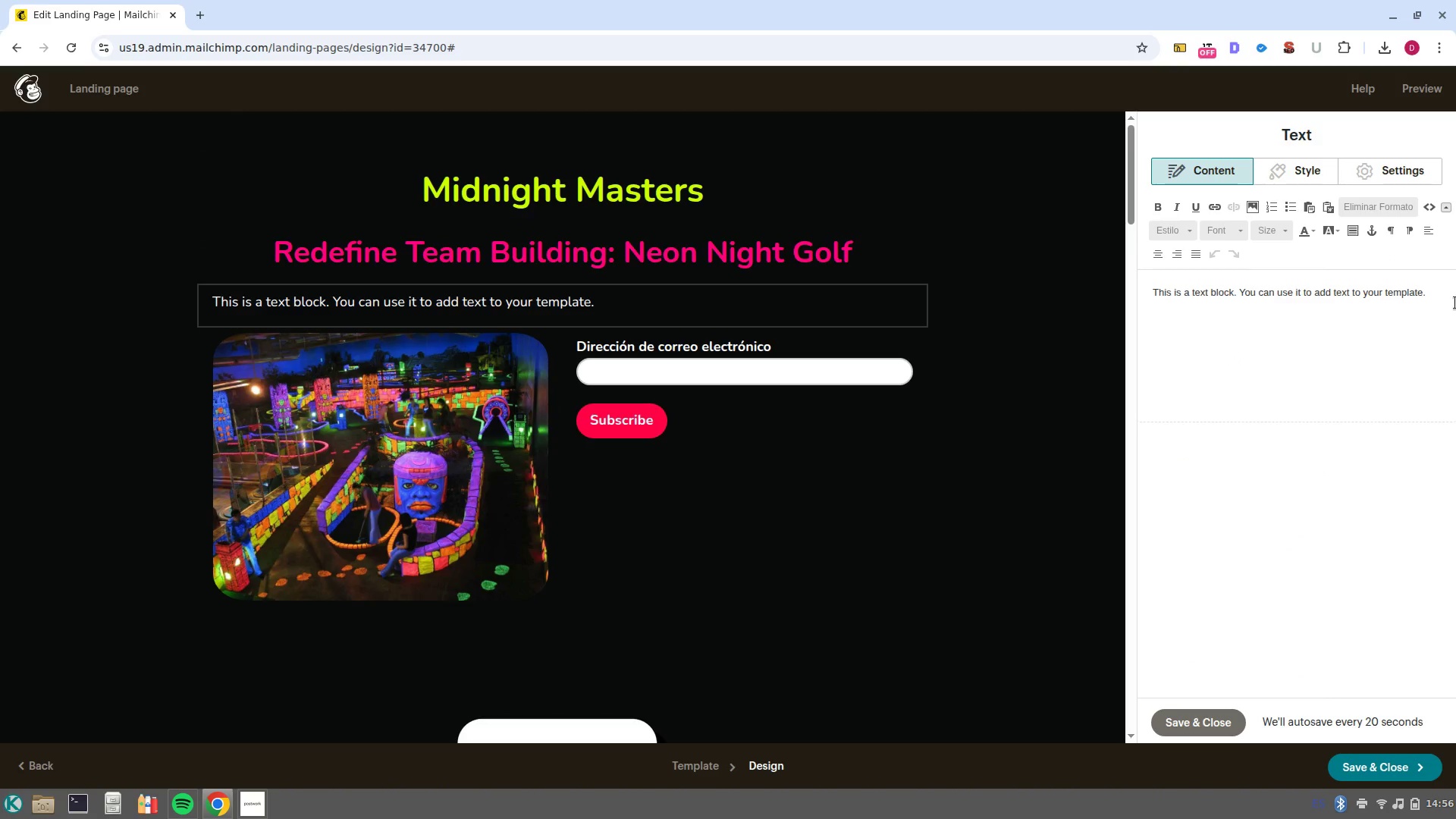 
left_click_drag(start_coordinate=[1443, 296], to_coordinate=[993, 298])
 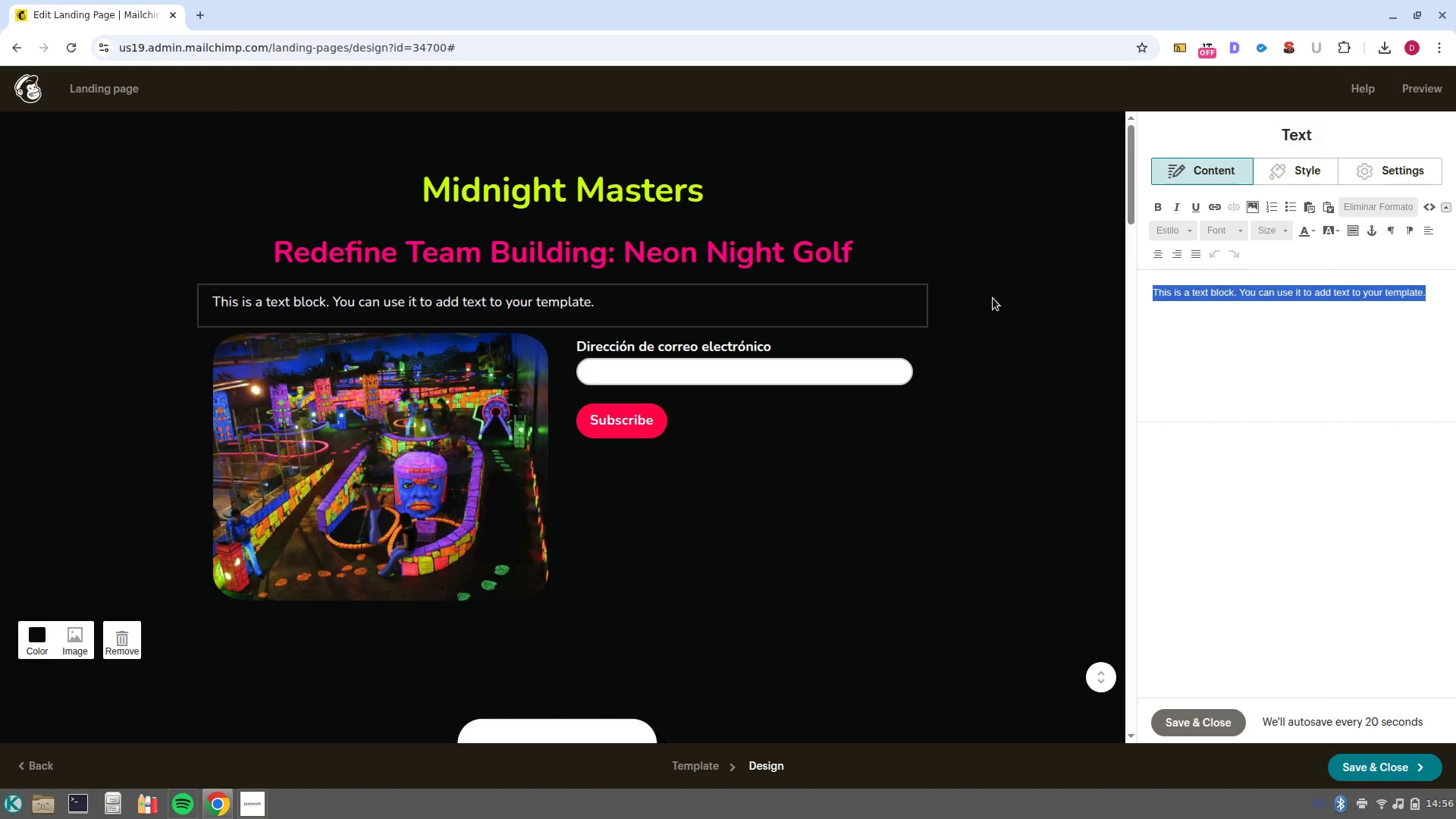 
key(Shift+F)
 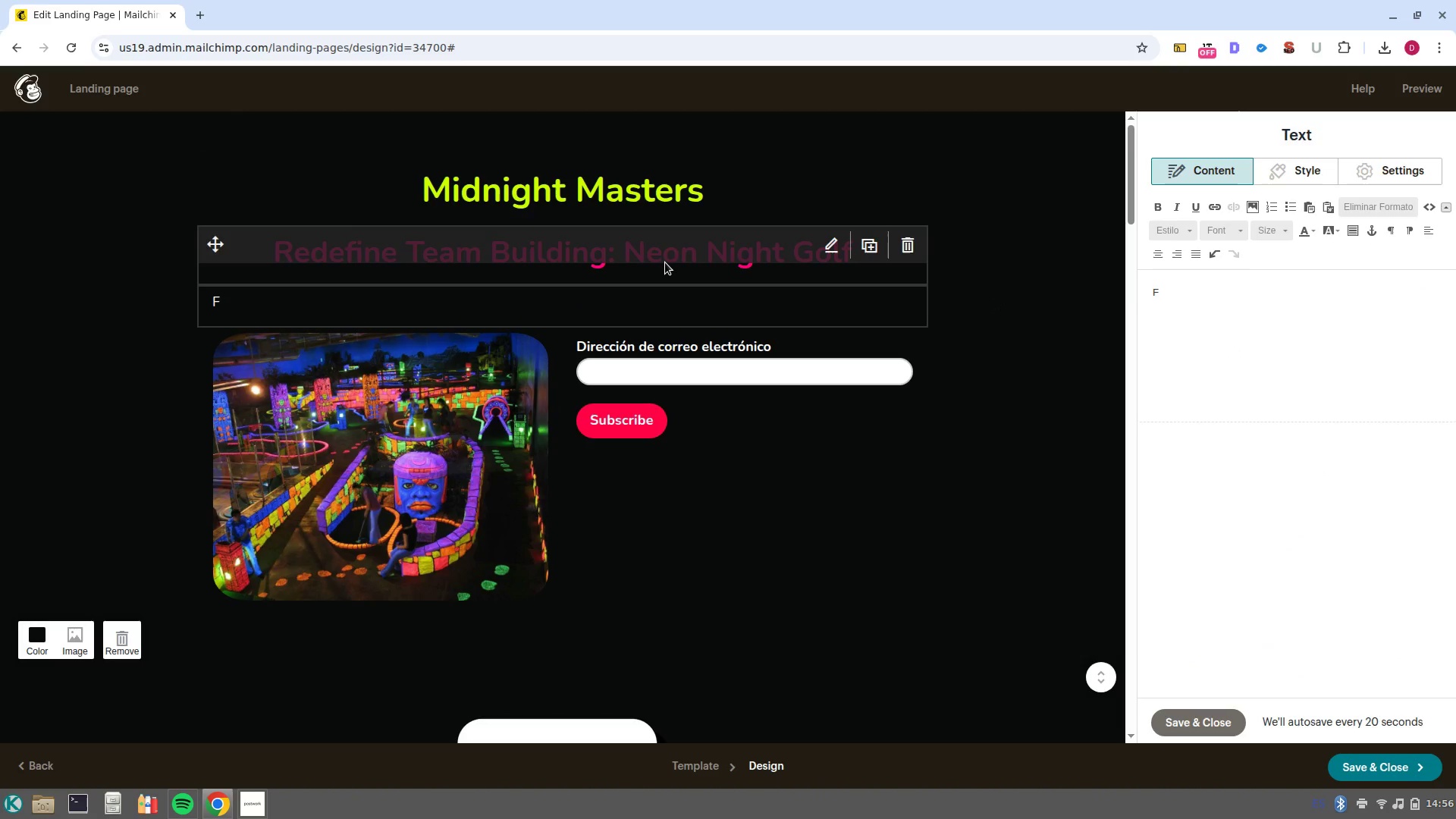 
left_click([665, 262])
 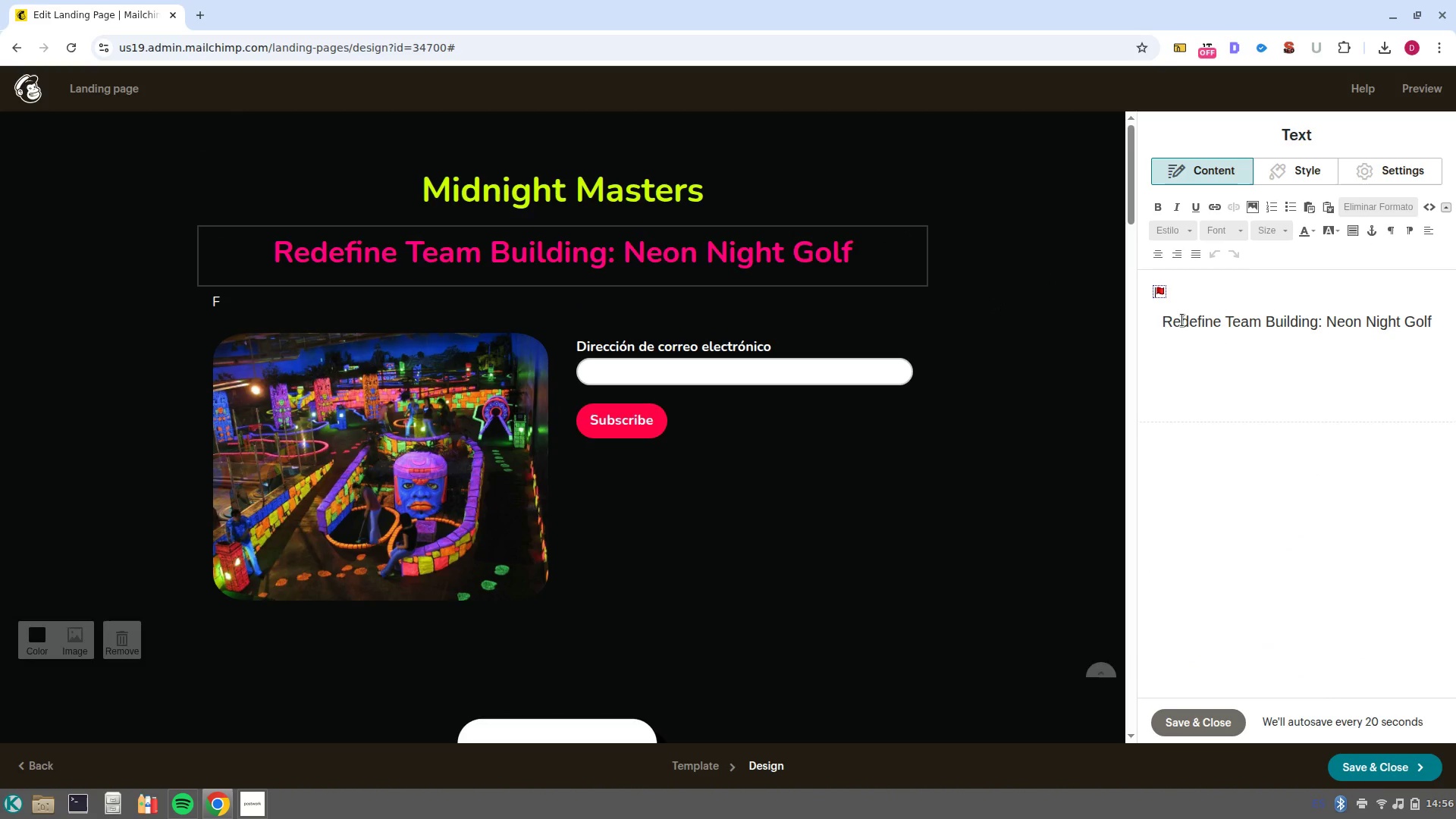 
left_click([1205, 327])
 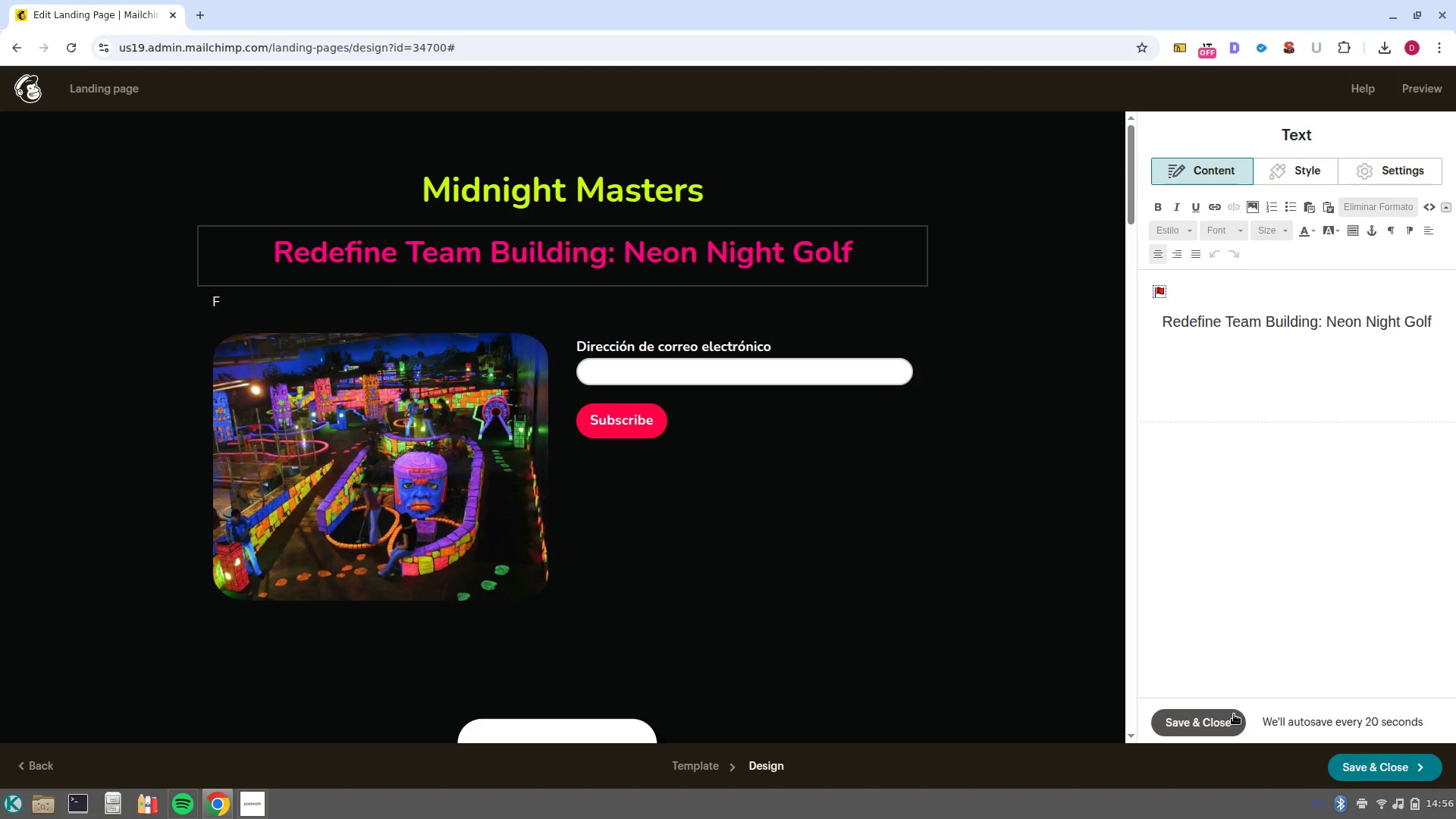 
left_click([1234, 714])
 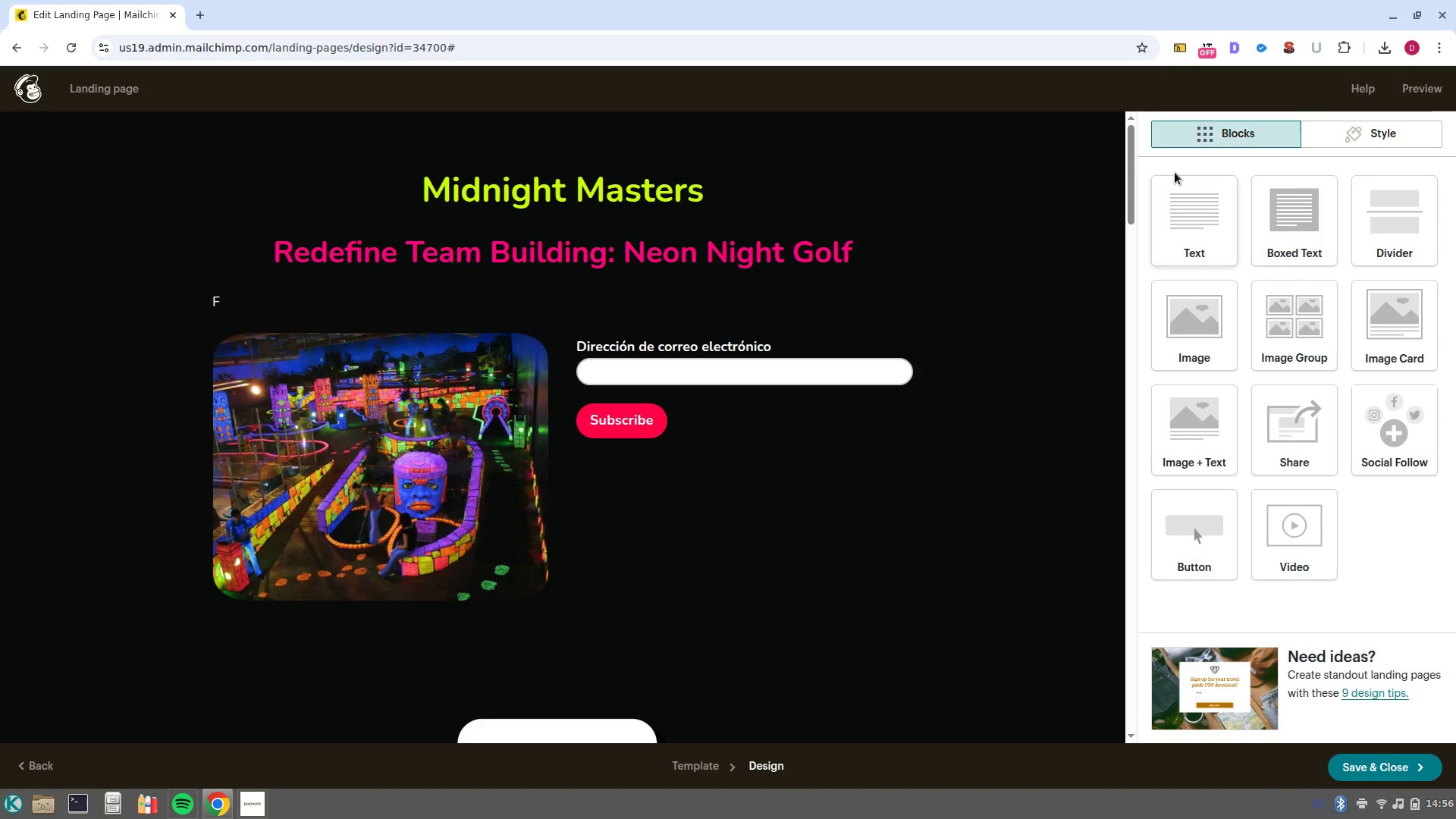 
left_click([1419, 134])
 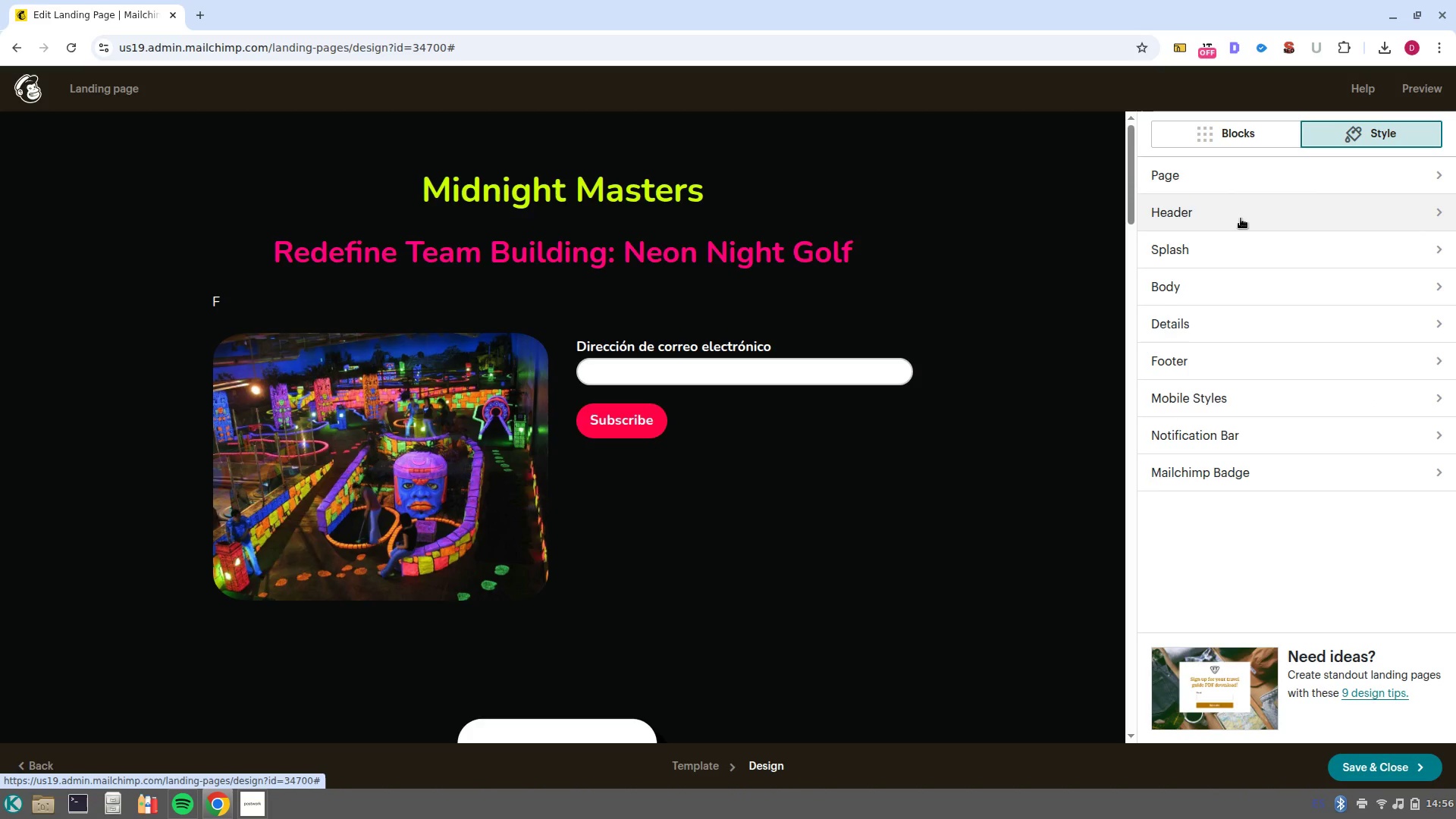 
left_click([1241, 218])
 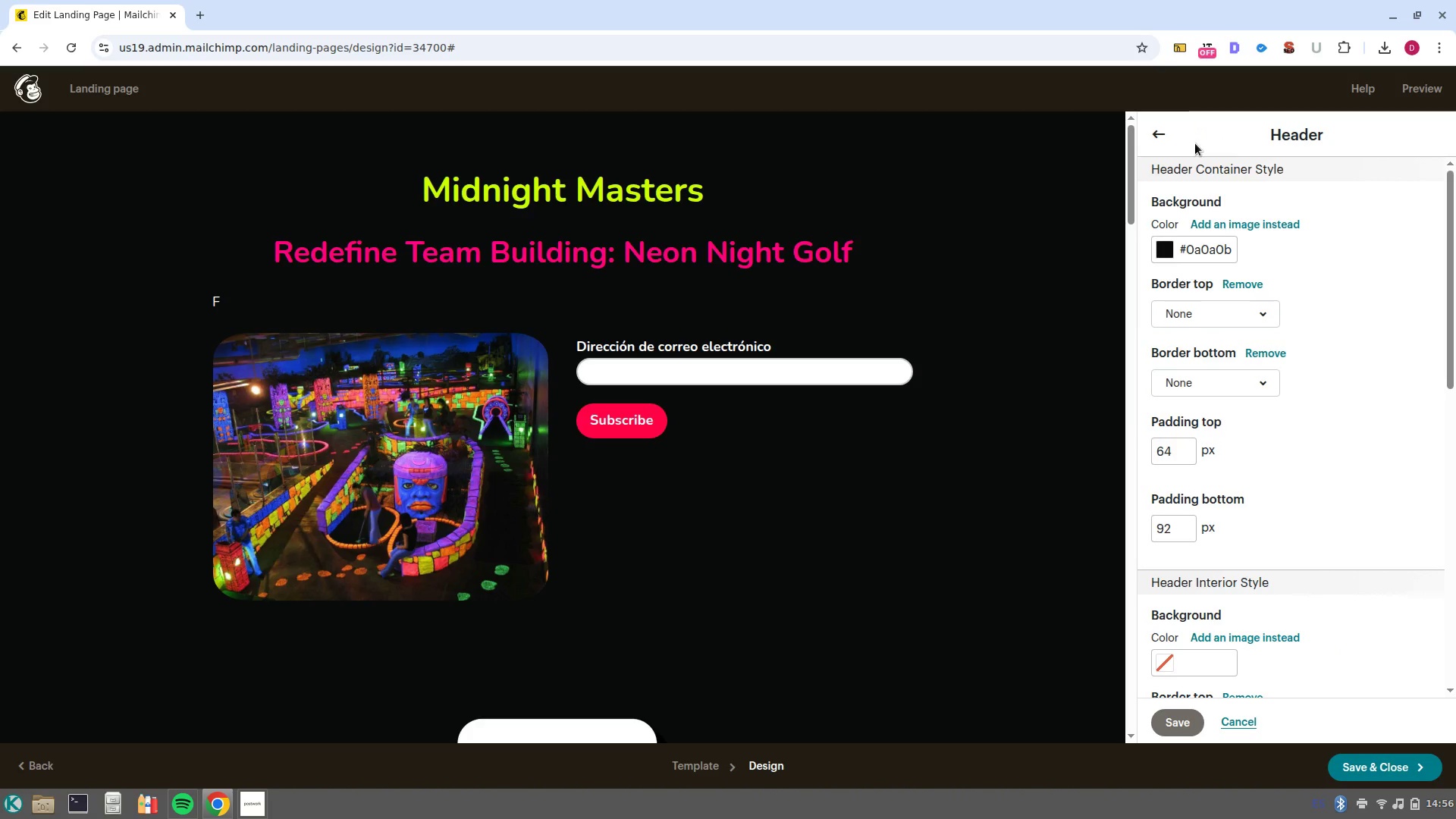 
left_click([1152, 140])
 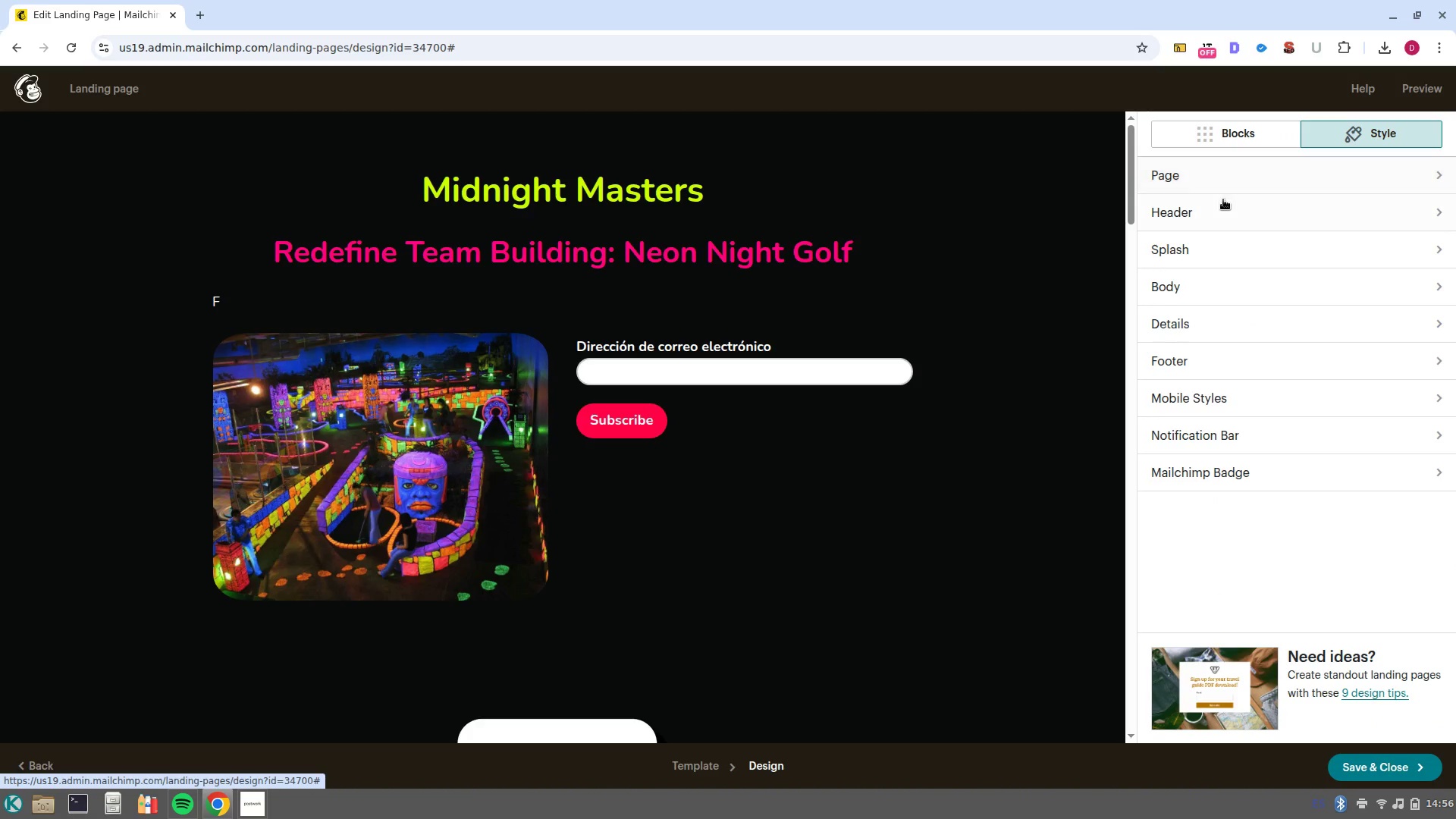 
left_click([1225, 183])
 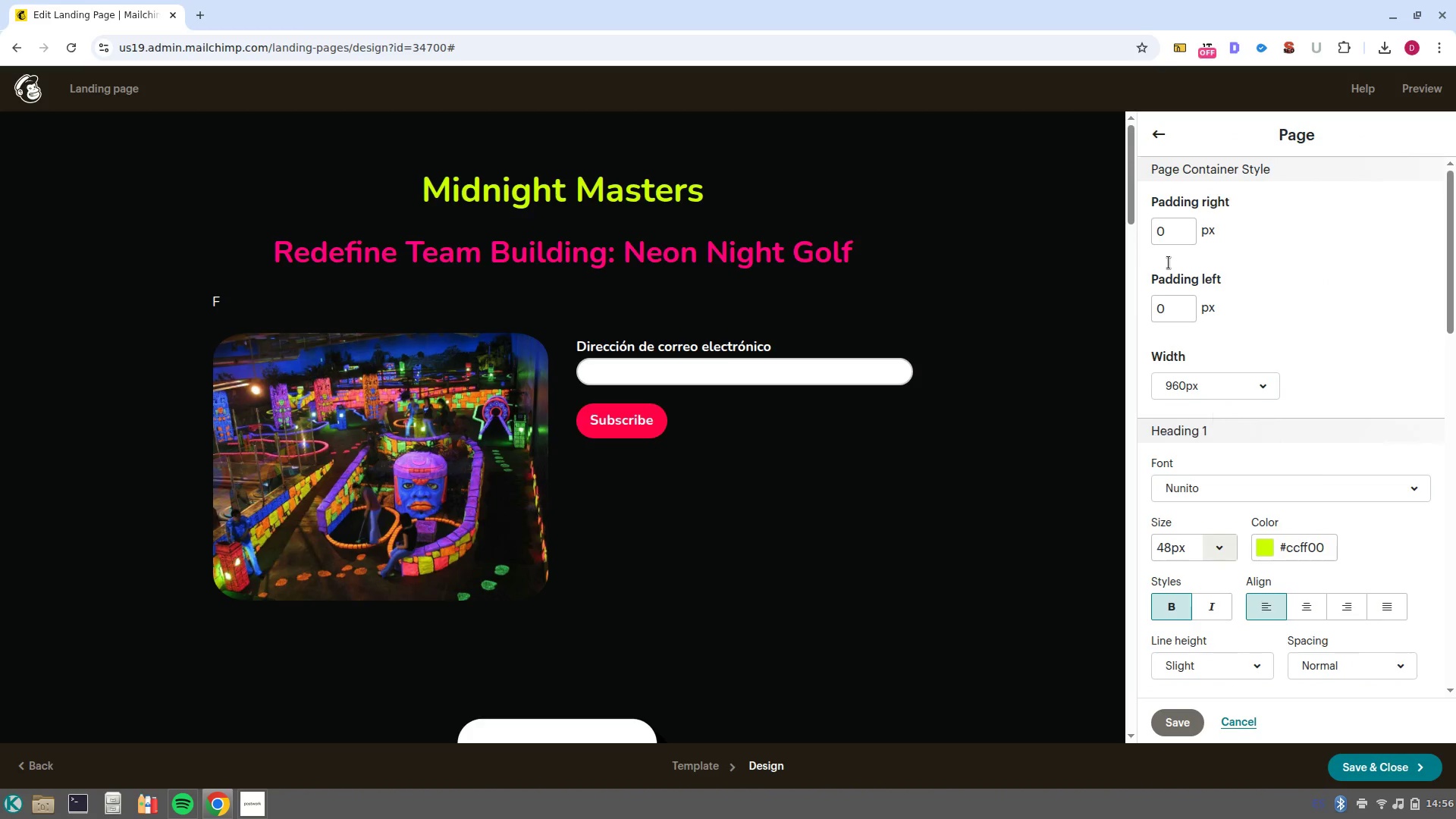 
left_click([1154, 136])
 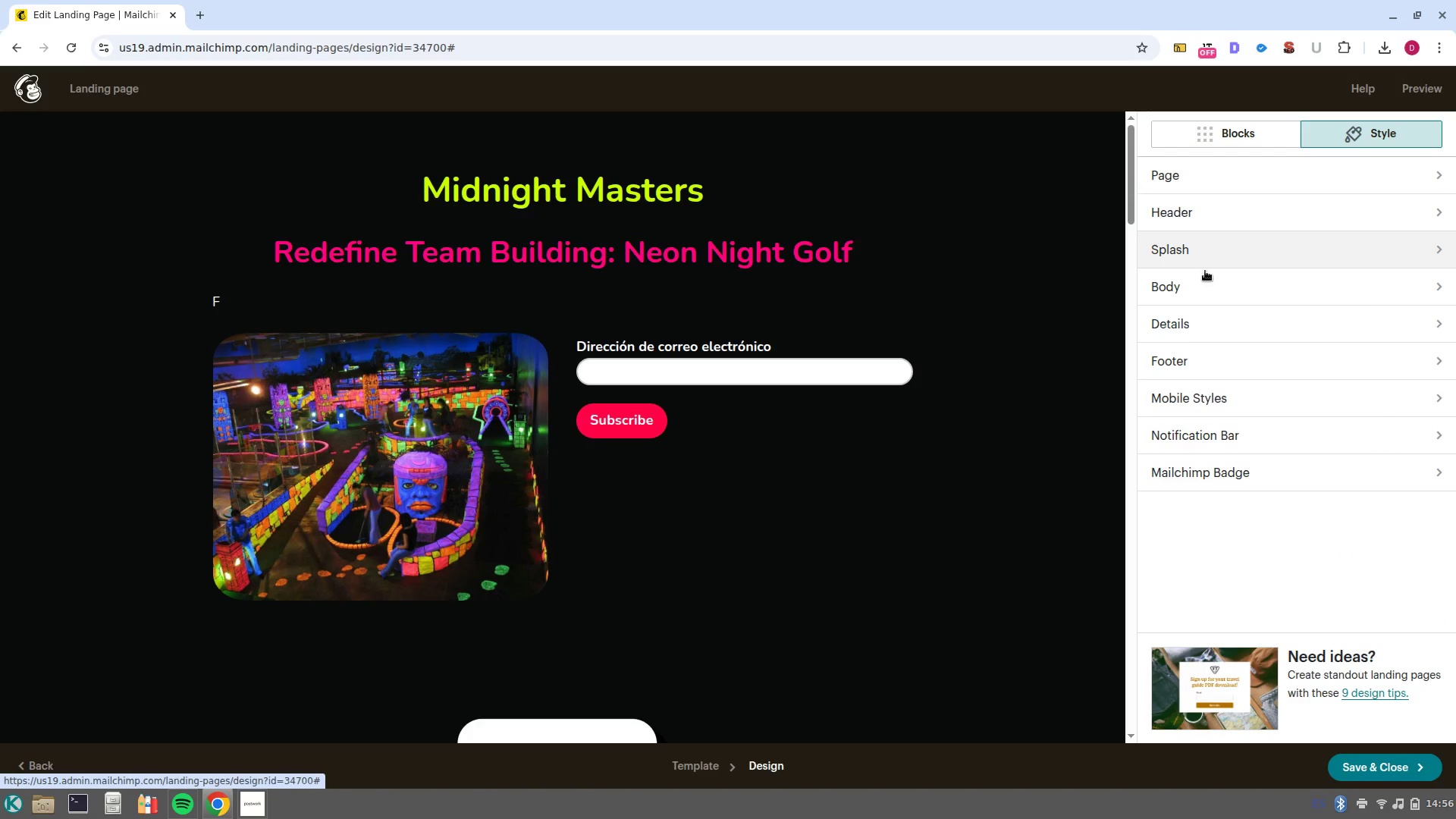 
left_click([1207, 280])
 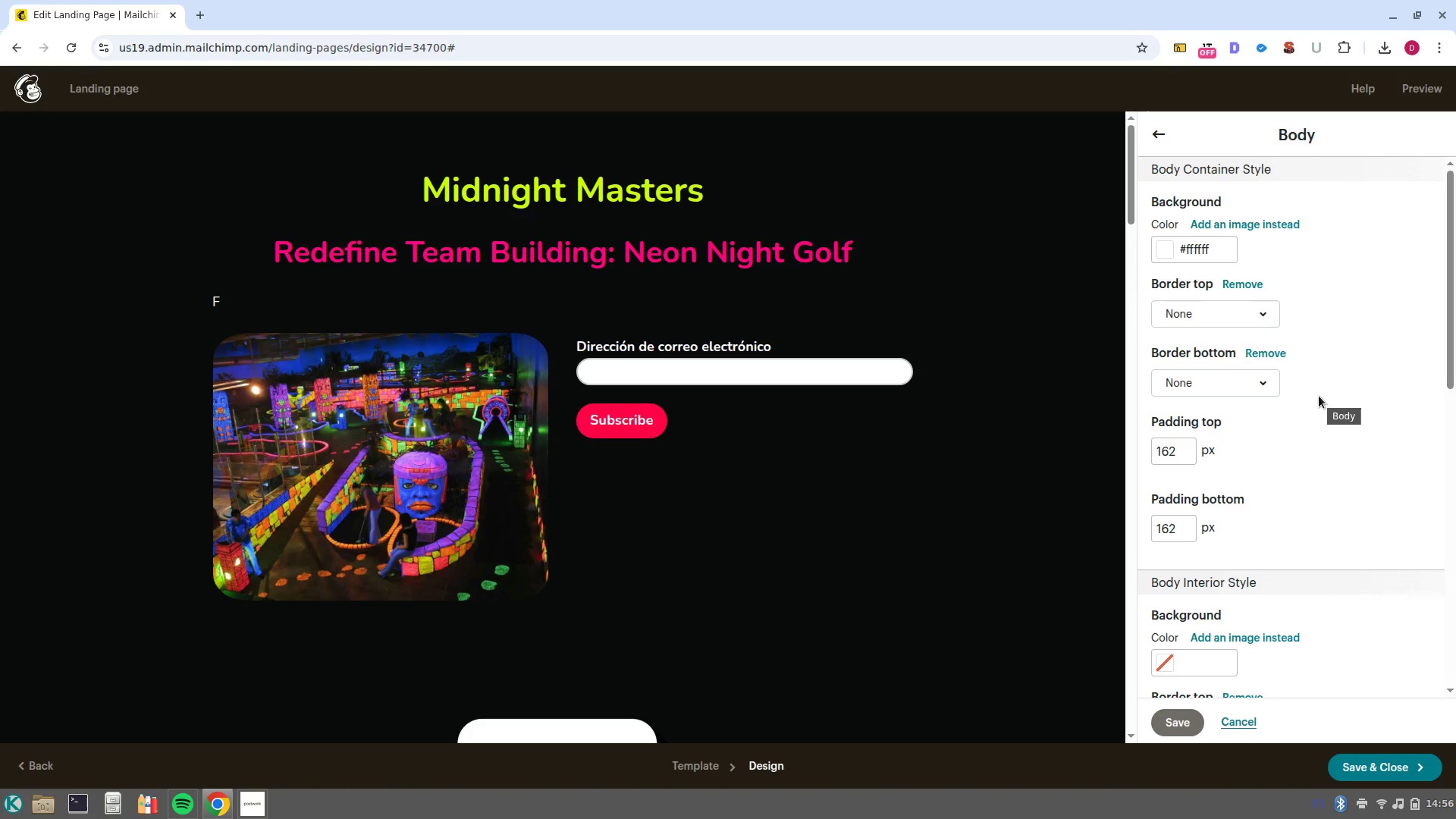 
scroll: coordinate [1319, 396], scroll_direction: down, amount: 8.0
 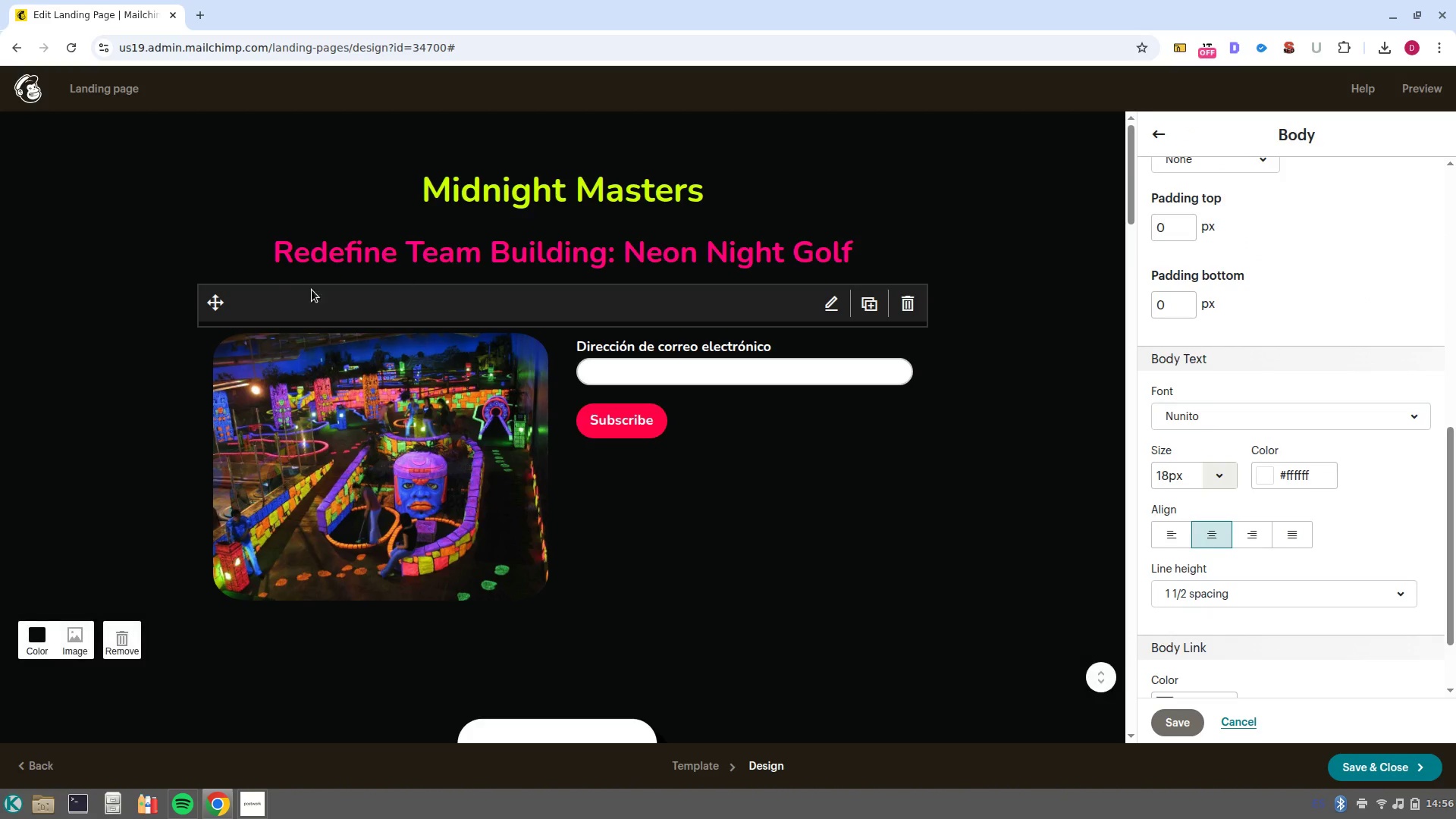 
left_click([315, 305])
 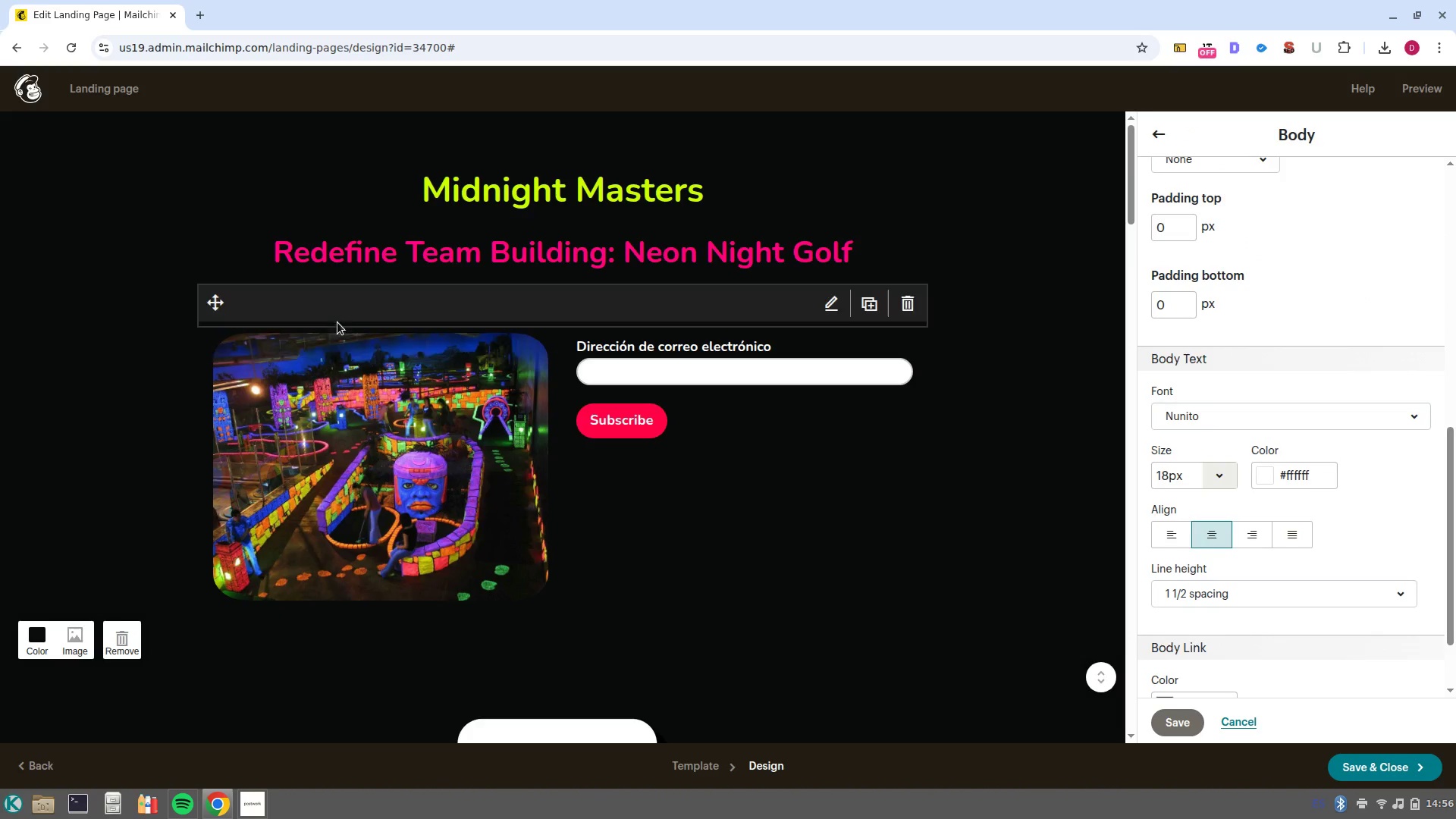 
left_click([332, 309])
 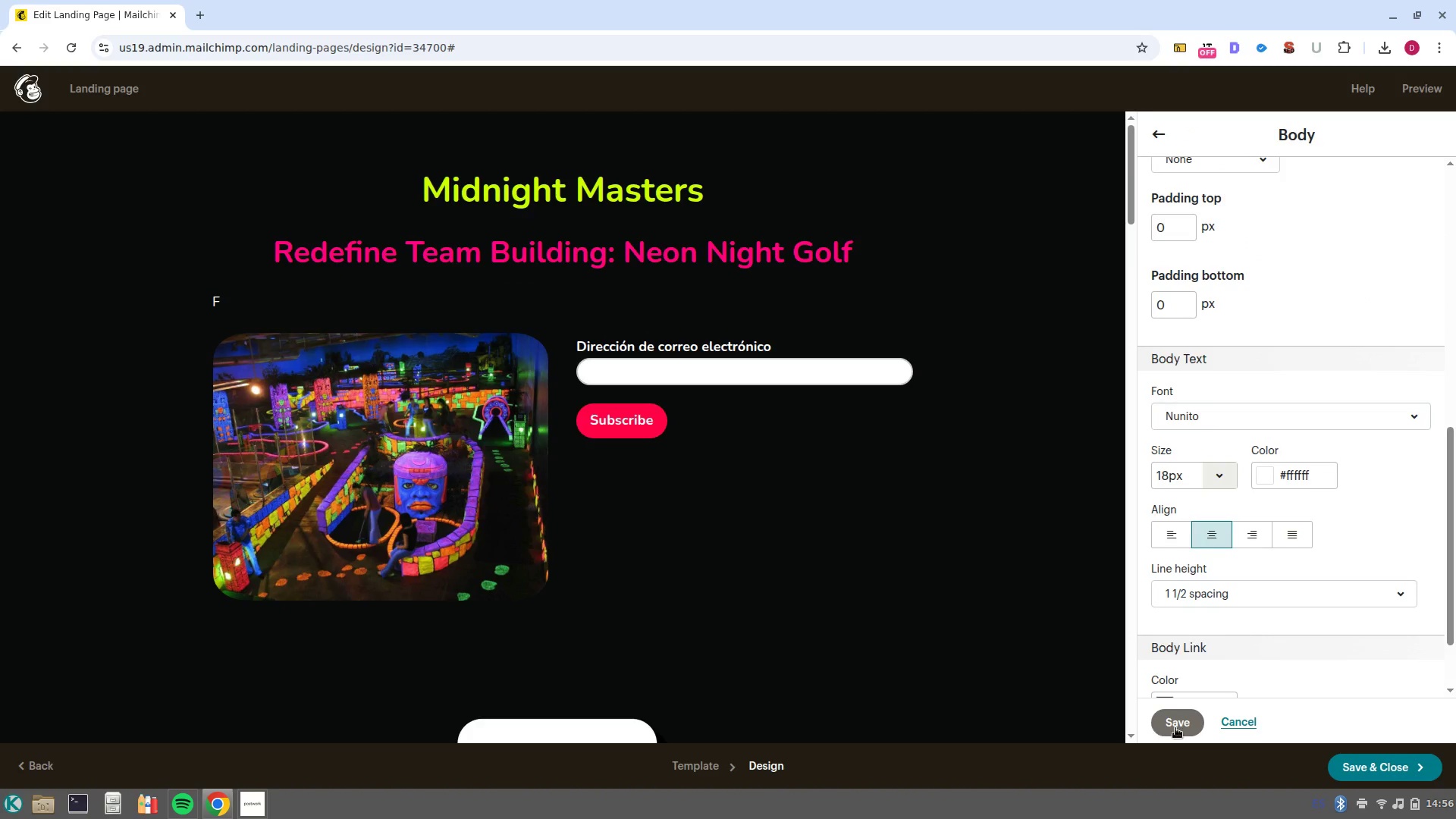 
left_click([1178, 726])
 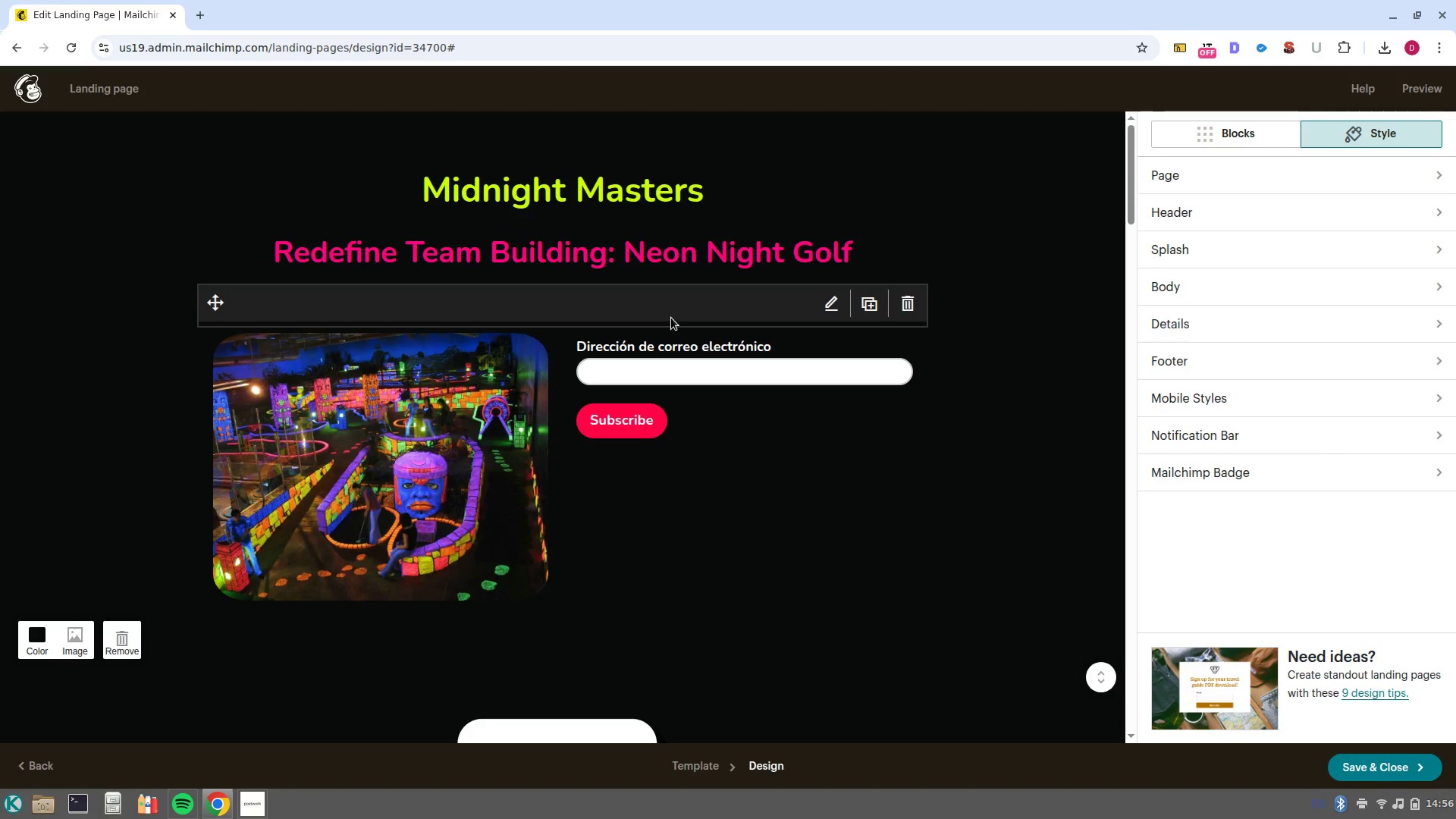 
left_click([676, 311])
 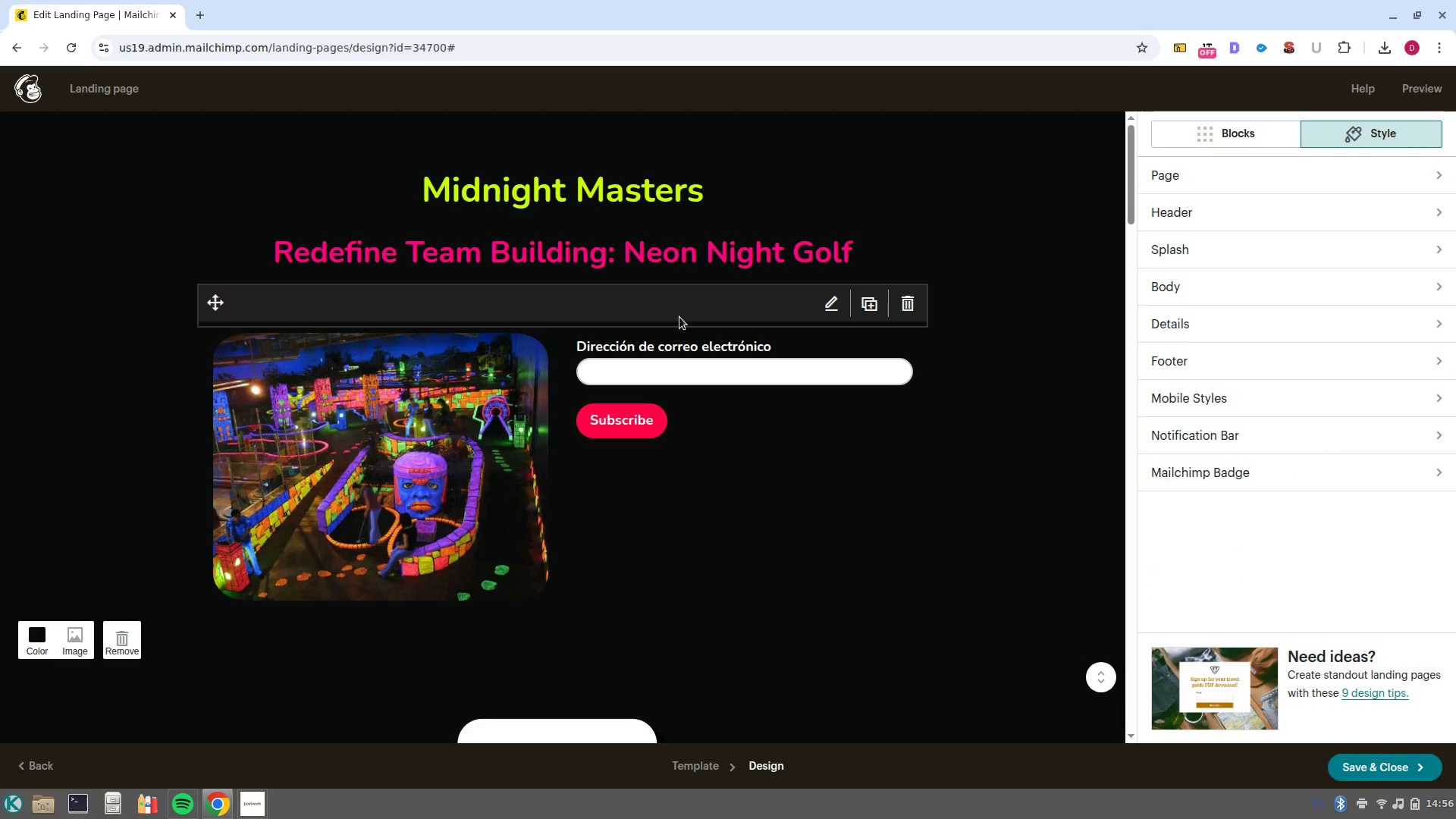 
left_click([679, 317])
 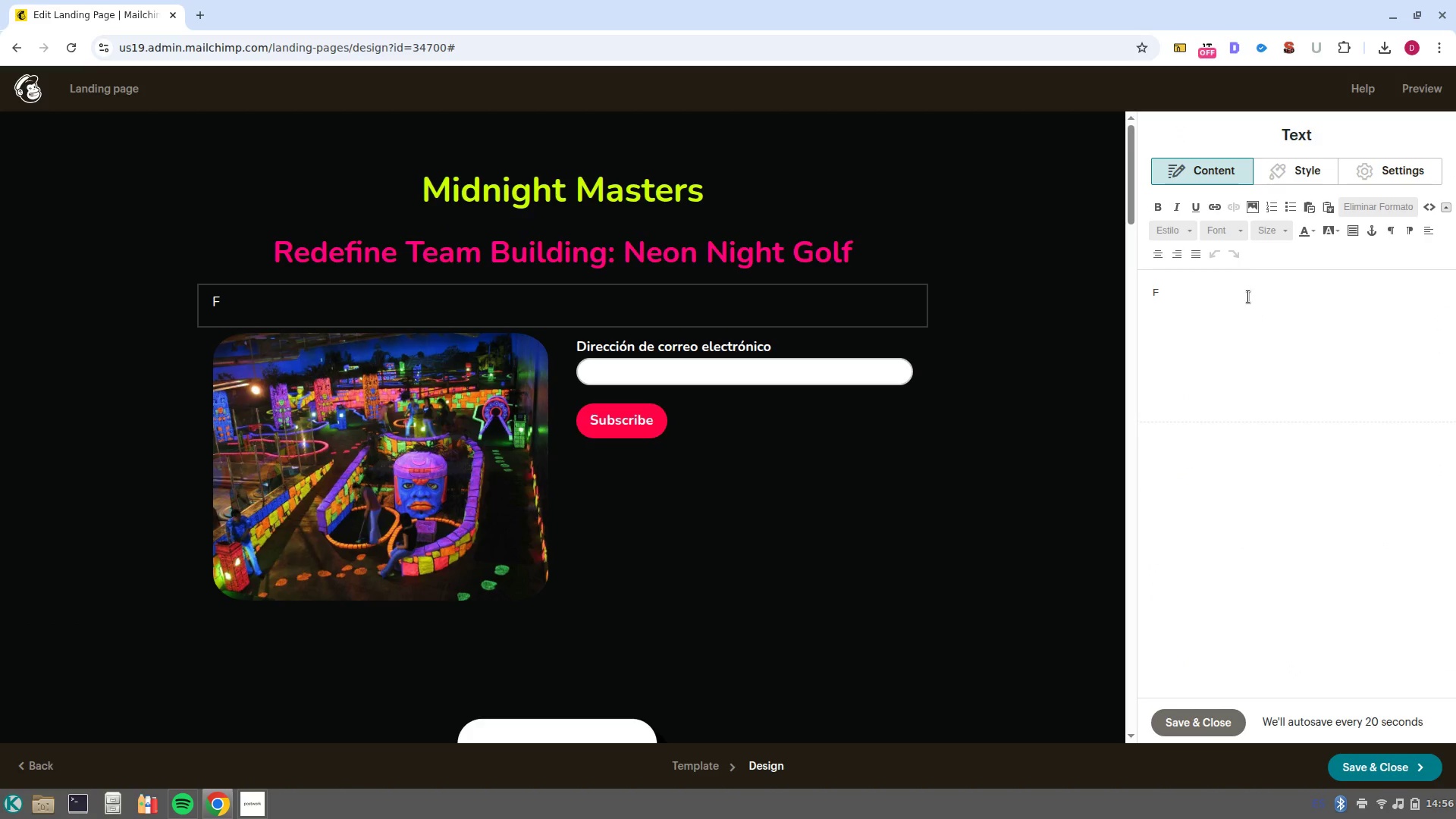 
left_click([1247, 297])
 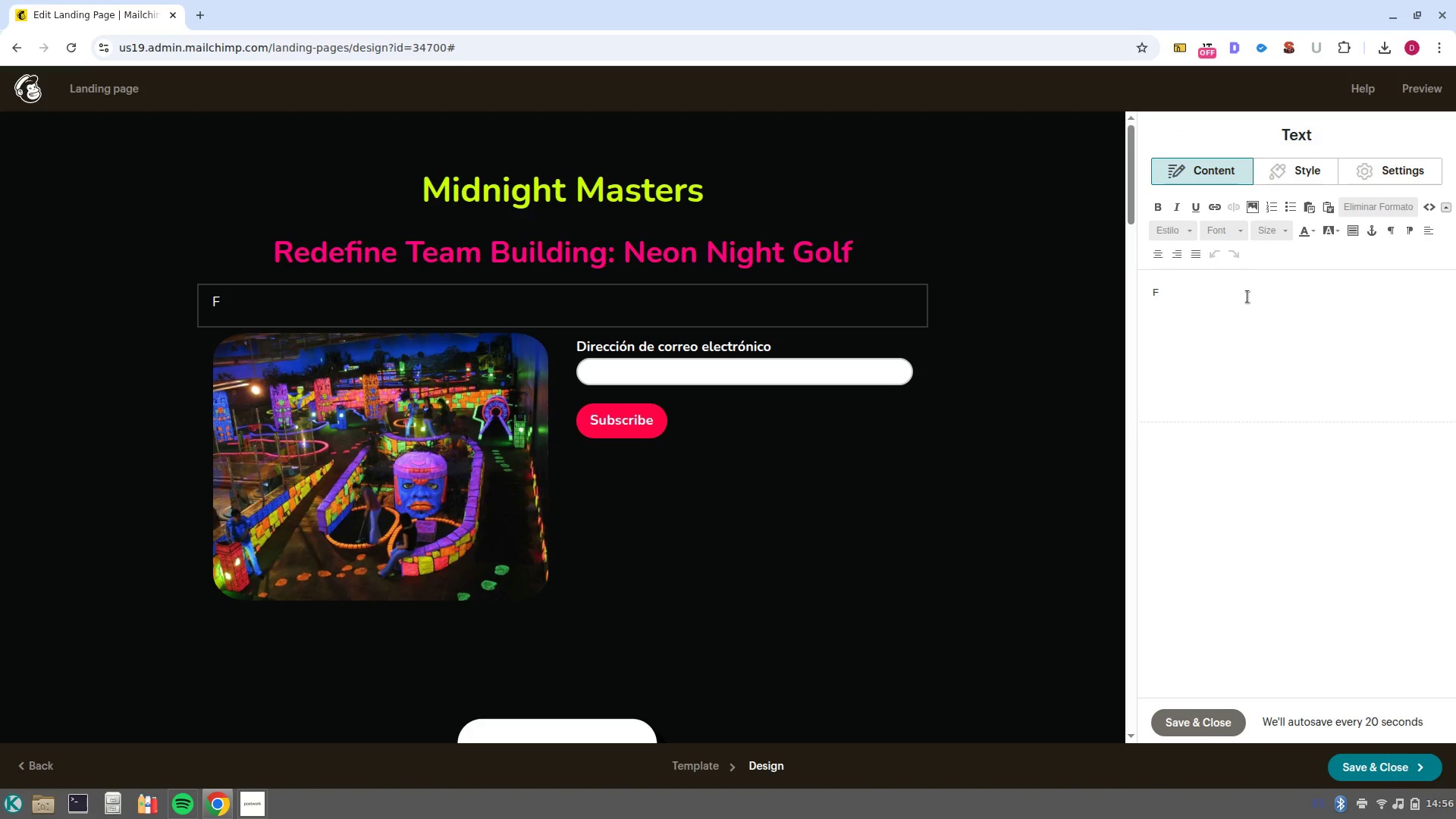 
type(r)
key(Backspace)
type(orget the typical events like scape rooms )
key(Backspace)
type(, )
 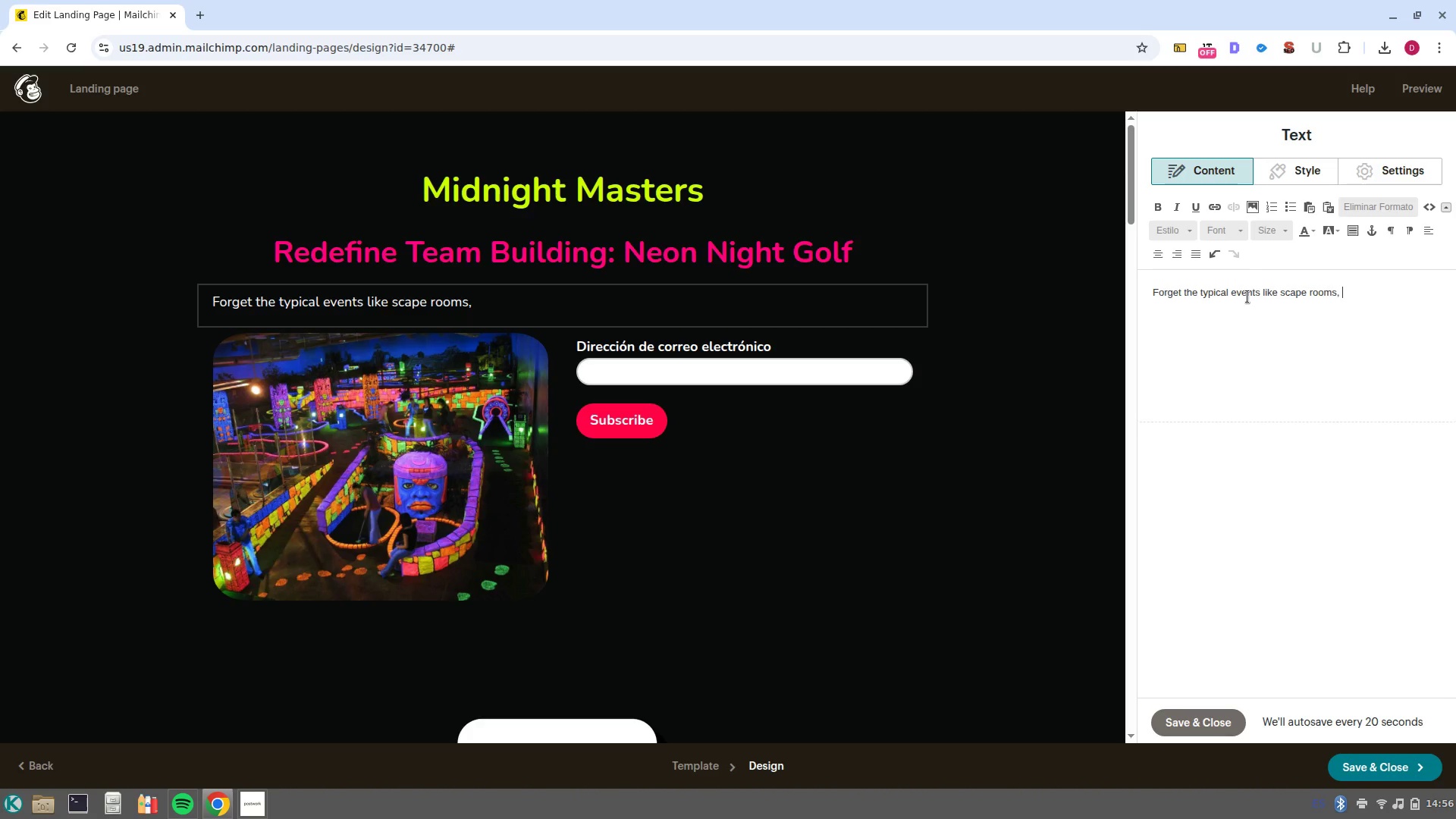 
type(bp)
key(Backspace)
type(owling or others, dare to )
 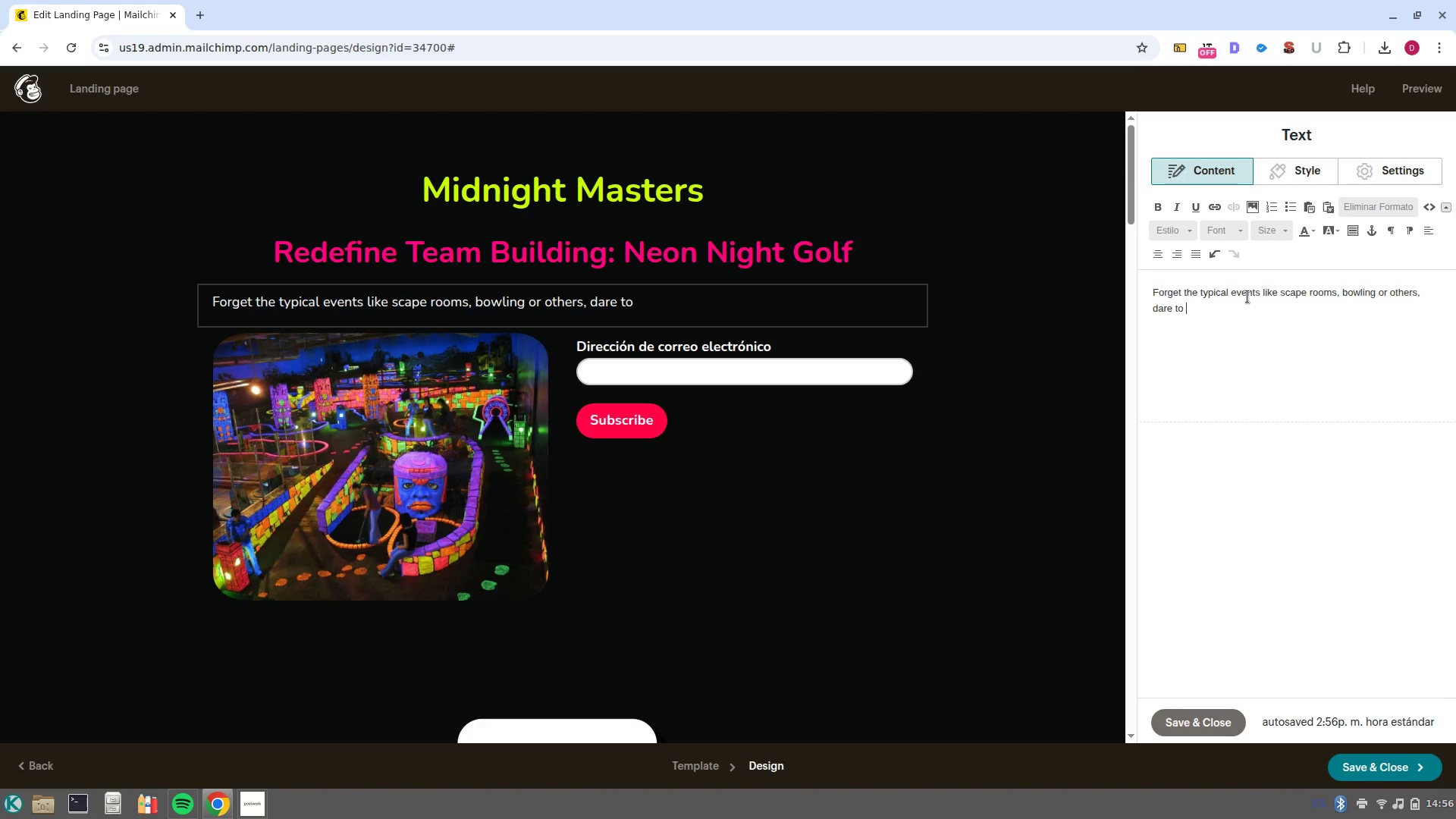 
key(Backspace)
key(Backspace)
key(Backspace)
key(Backspace)
type( your team )
key(Backspace)
key(Backspace)
key(Backspace)
key(Backspace)
key(Backspace)
key(Backspace)
key(Backspace)
key(Backspace)
key(Backspace)
key(Backspace)
type( to)
key(Backspace)
key(Backspace)
key(Backspace)
type(to explore a diferent space, )
key(Backspace)
key(Backspace)
type( like p)
key(Backspace)
type(our Night )
key(Backspace)
key(Backspace)
key(Backspace)
key(Backspace)
key(Backspace)
key(Backspace)
key(Backspace)
type(Night Night Golf)
 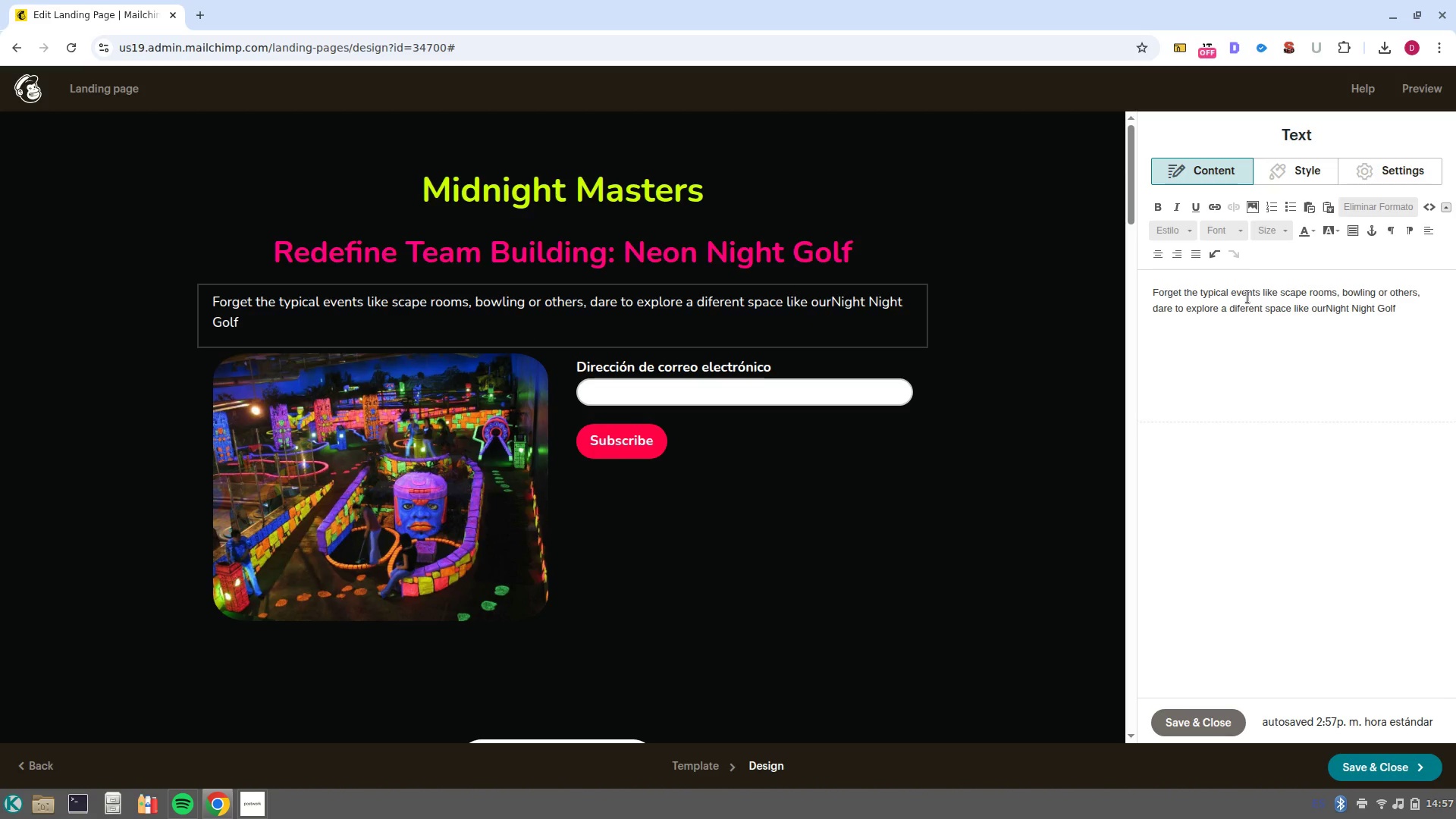 
left_click_drag(start_coordinate=[1414, 309], to_coordinate=[1147, 280])
 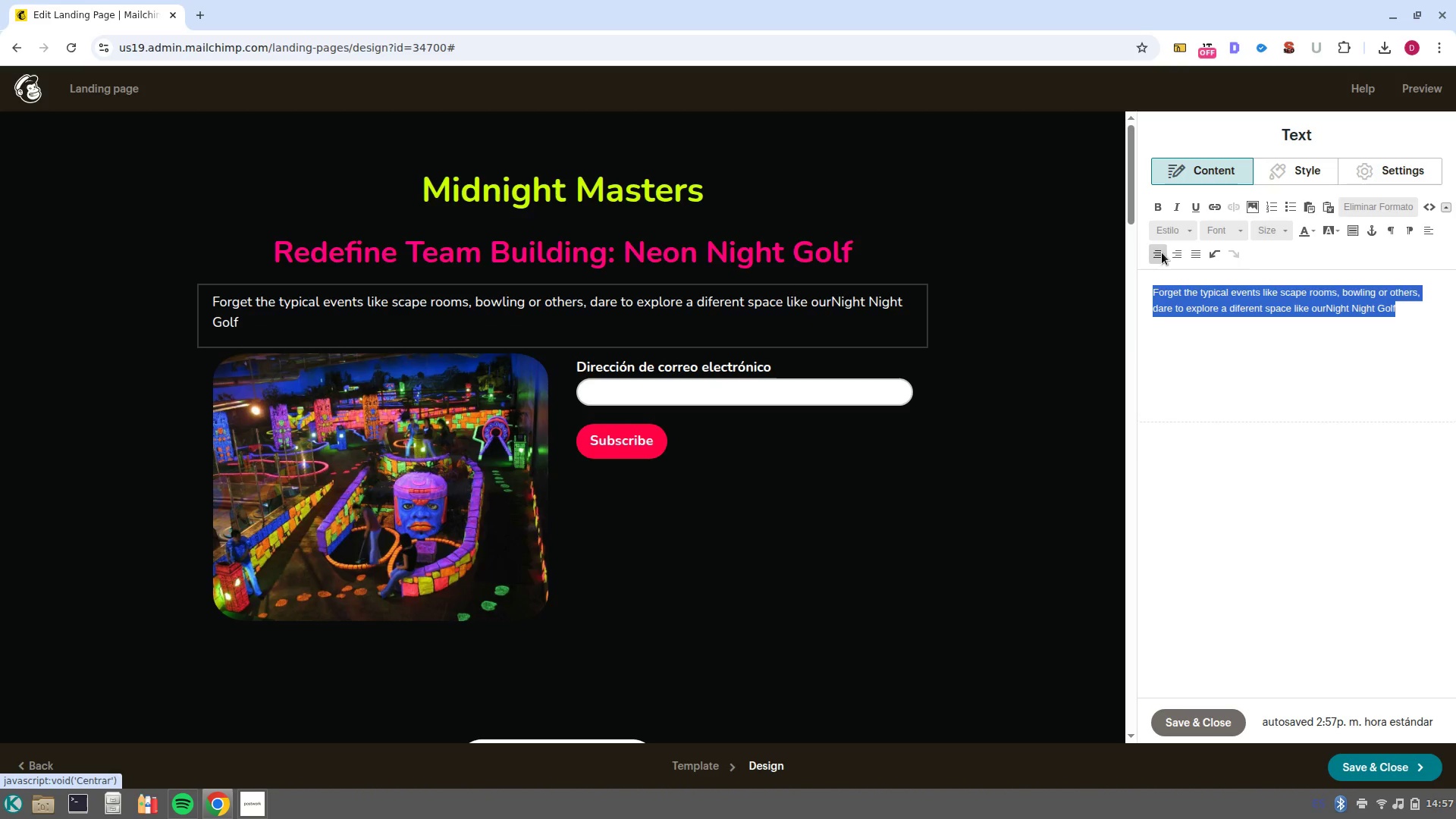 
left_click([1159, 252])
 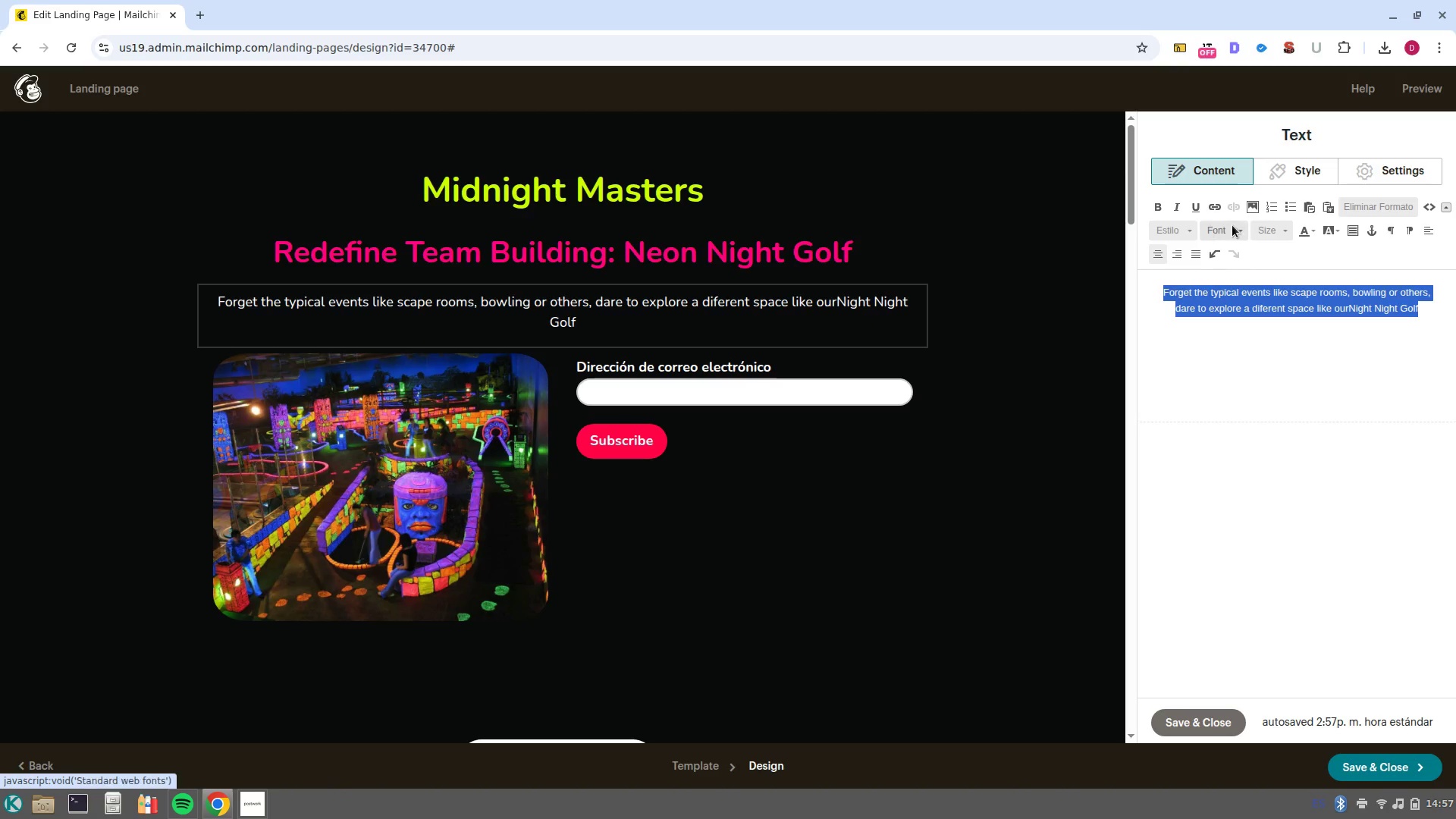 
left_click([1235, 225])
 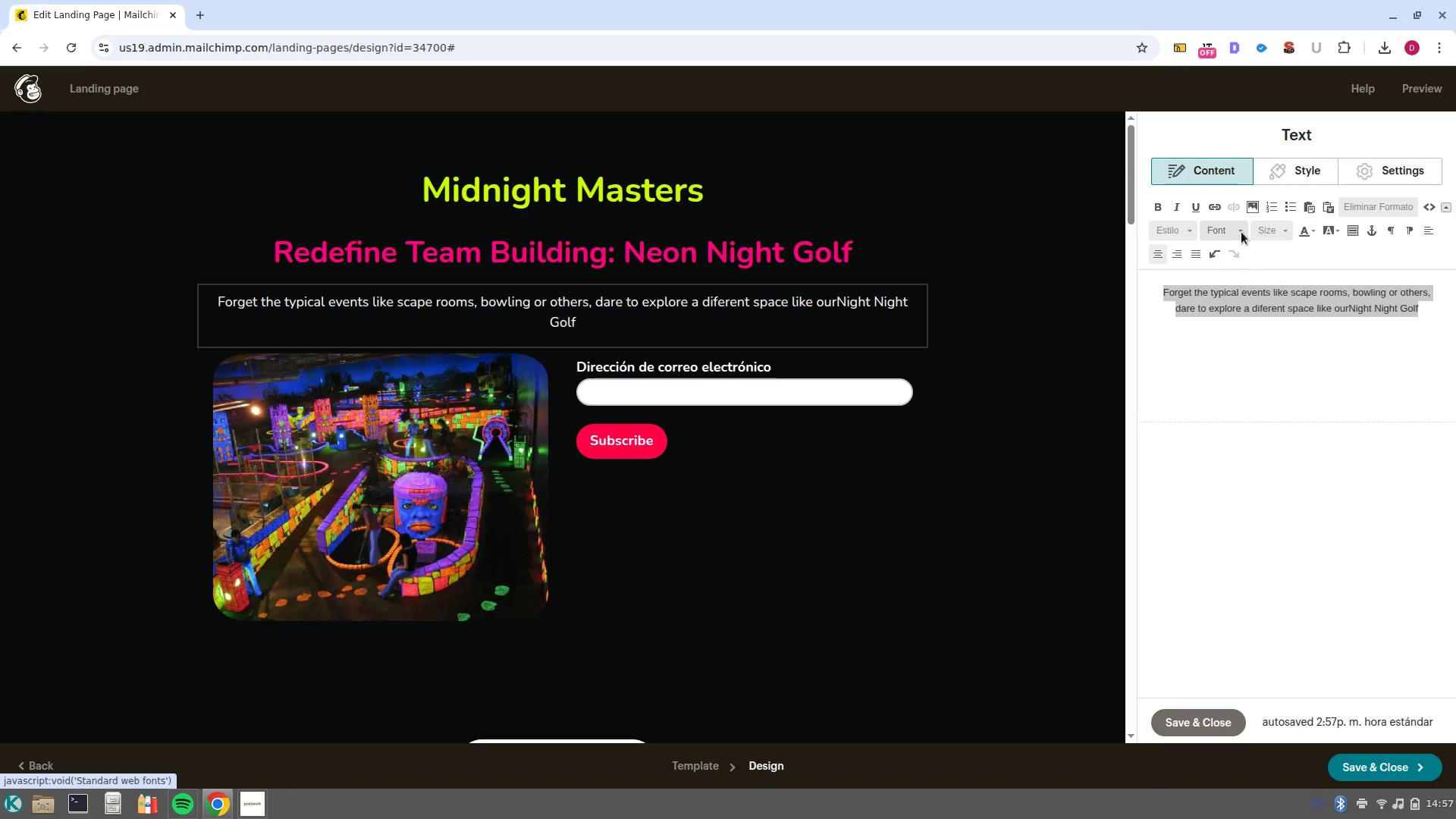 
left_click([1241, 232])
 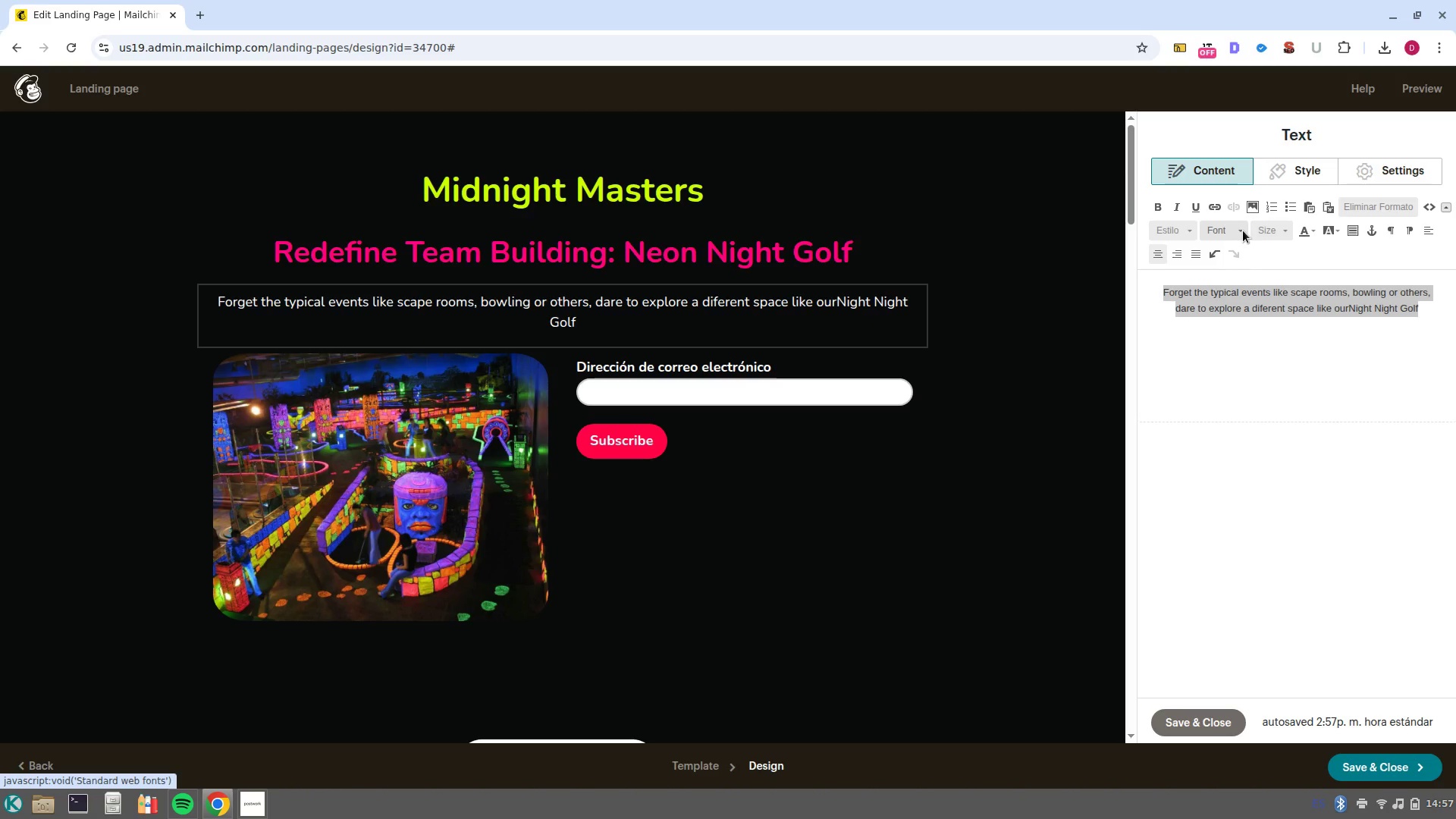 
left_click([1243, 231])
 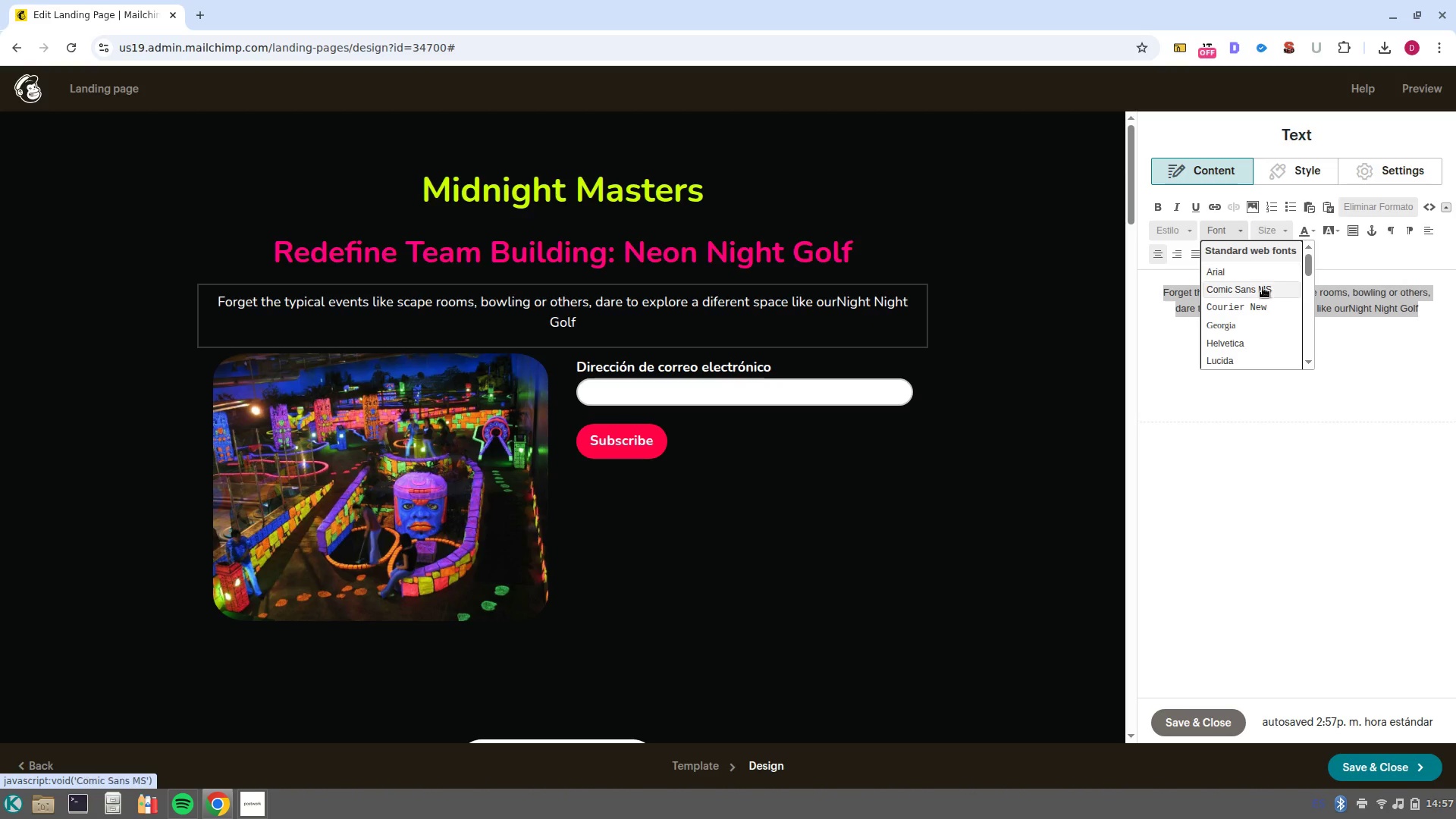 
scroll: coordinate [1262, 300], scroll_direction: down, amount: 2.0
 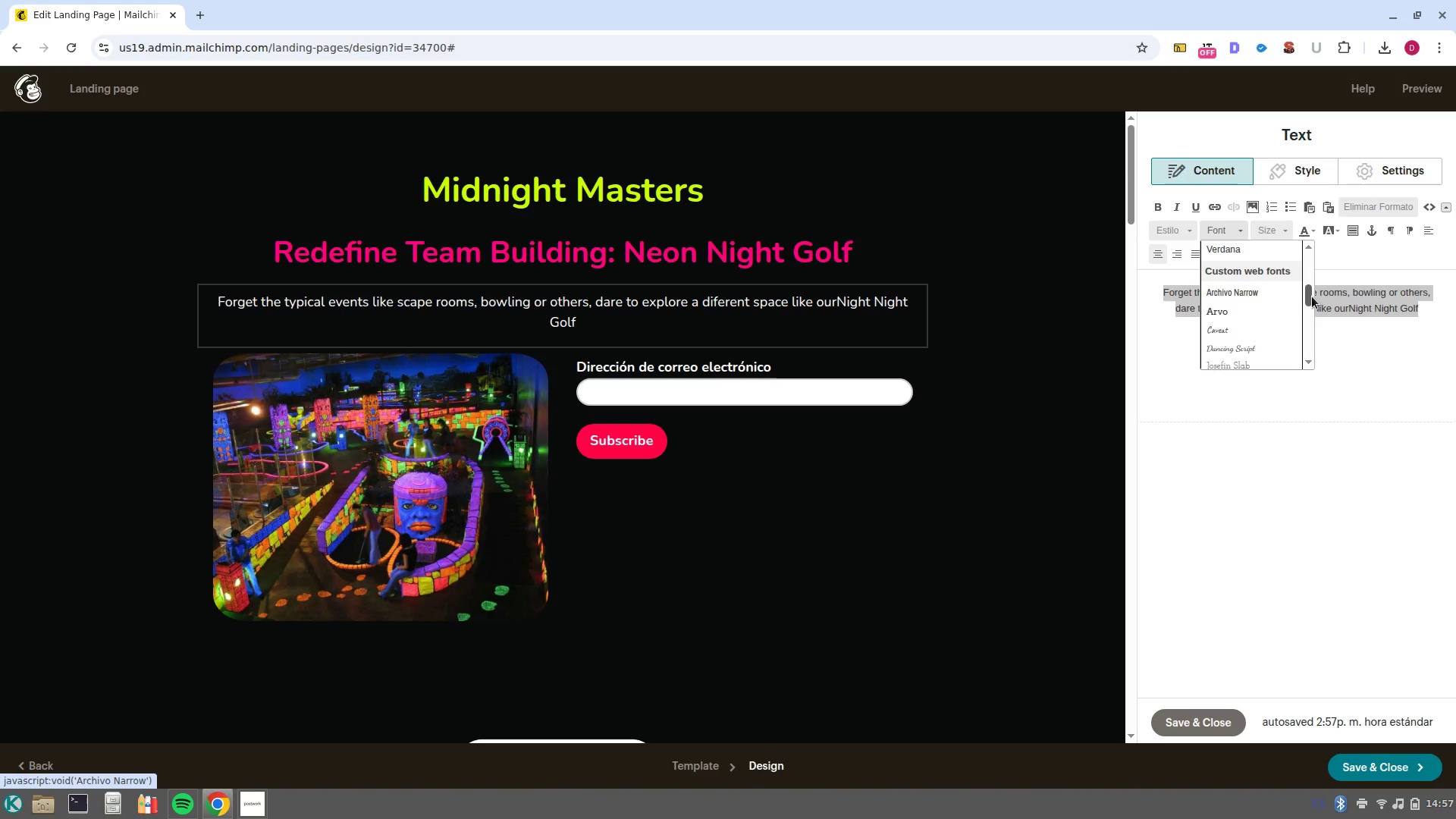 
left_click_drag(start_coordinate=[1313, 297], to_coordinate=[1313, 334])
 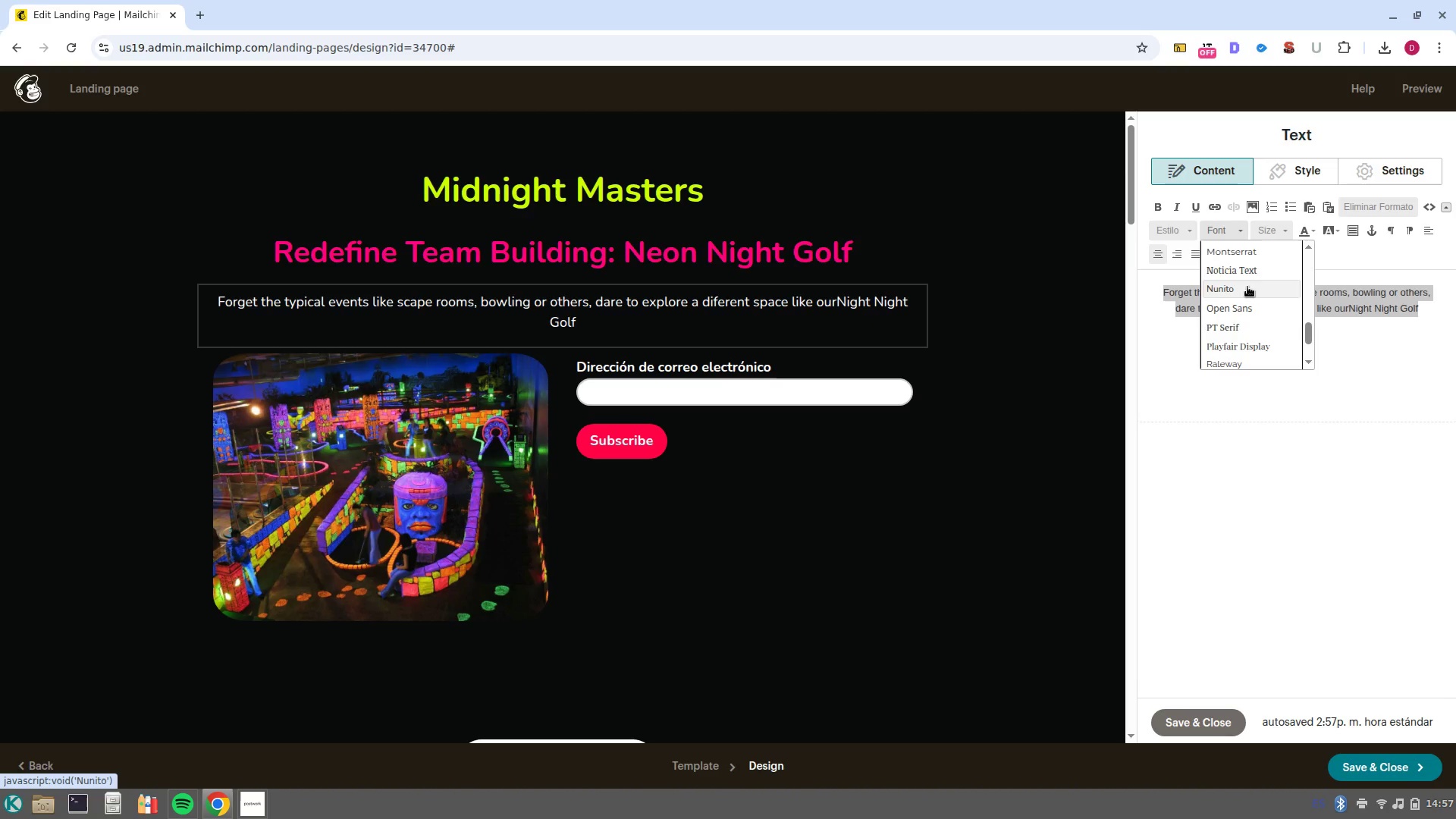 
left_click([1247, 287])
 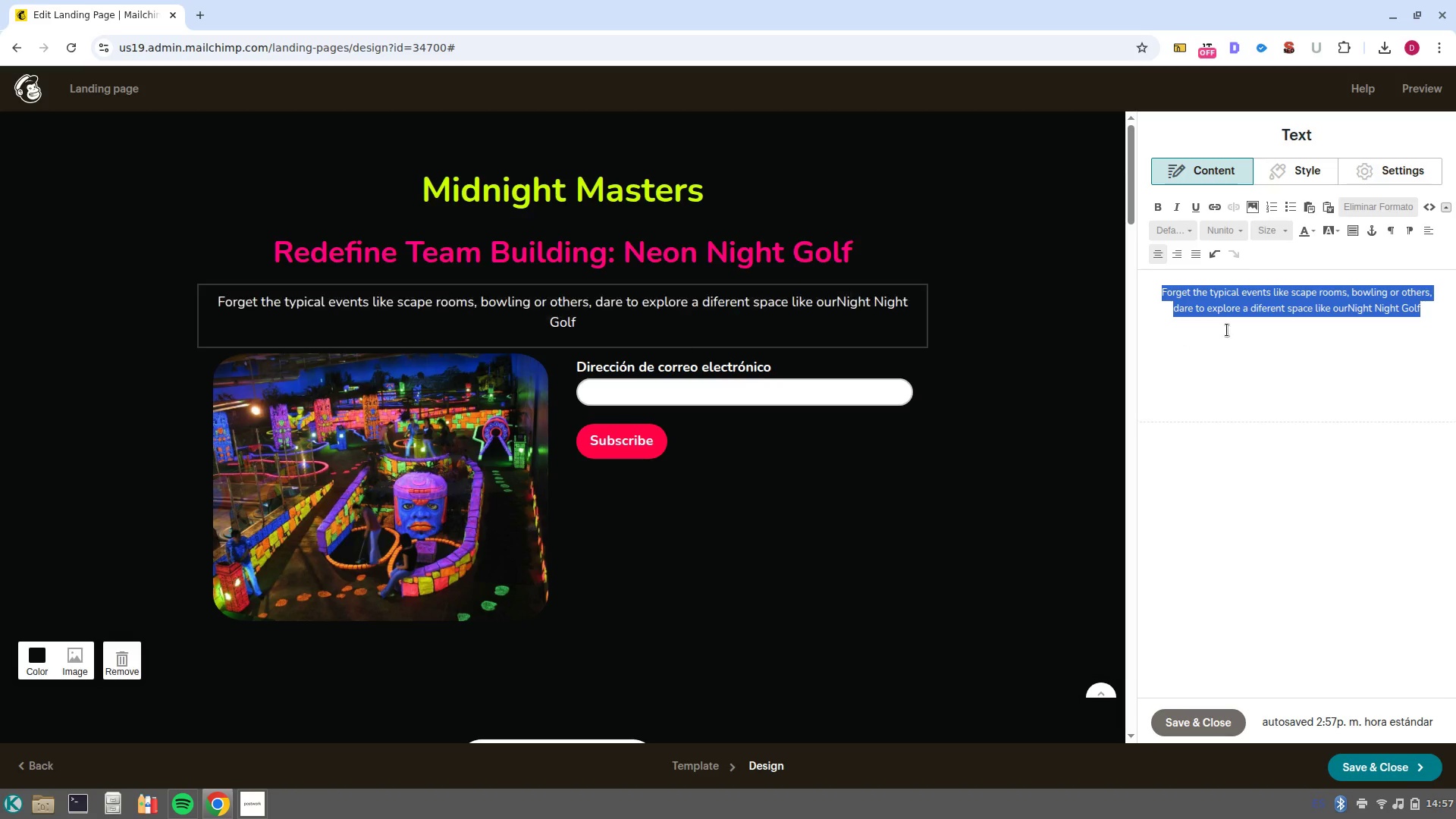 
left_click([1269, 337])
 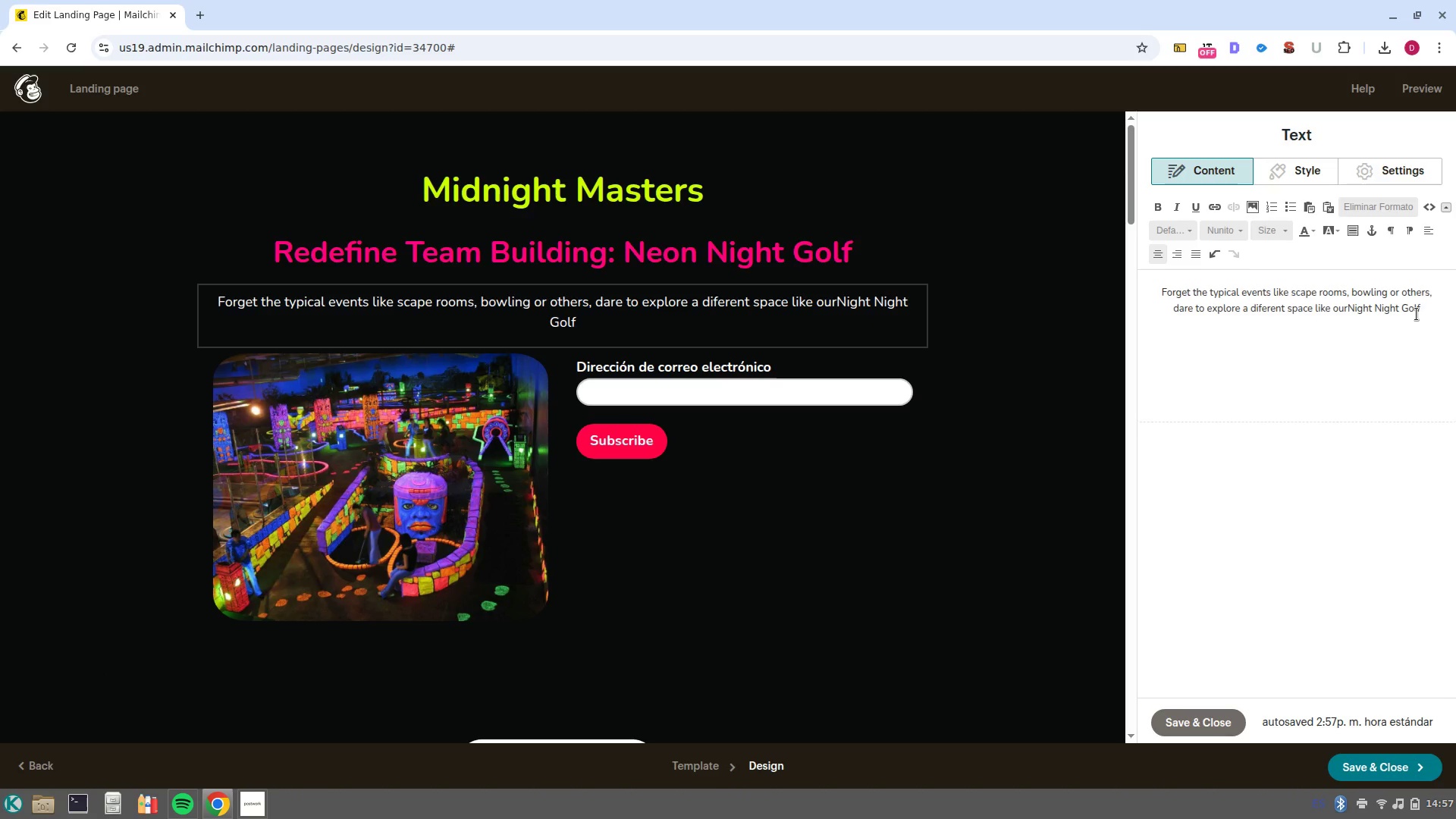 
left_click_drag(start_coordinate=[1414, 309], to_coordinate=[1141, 281])
 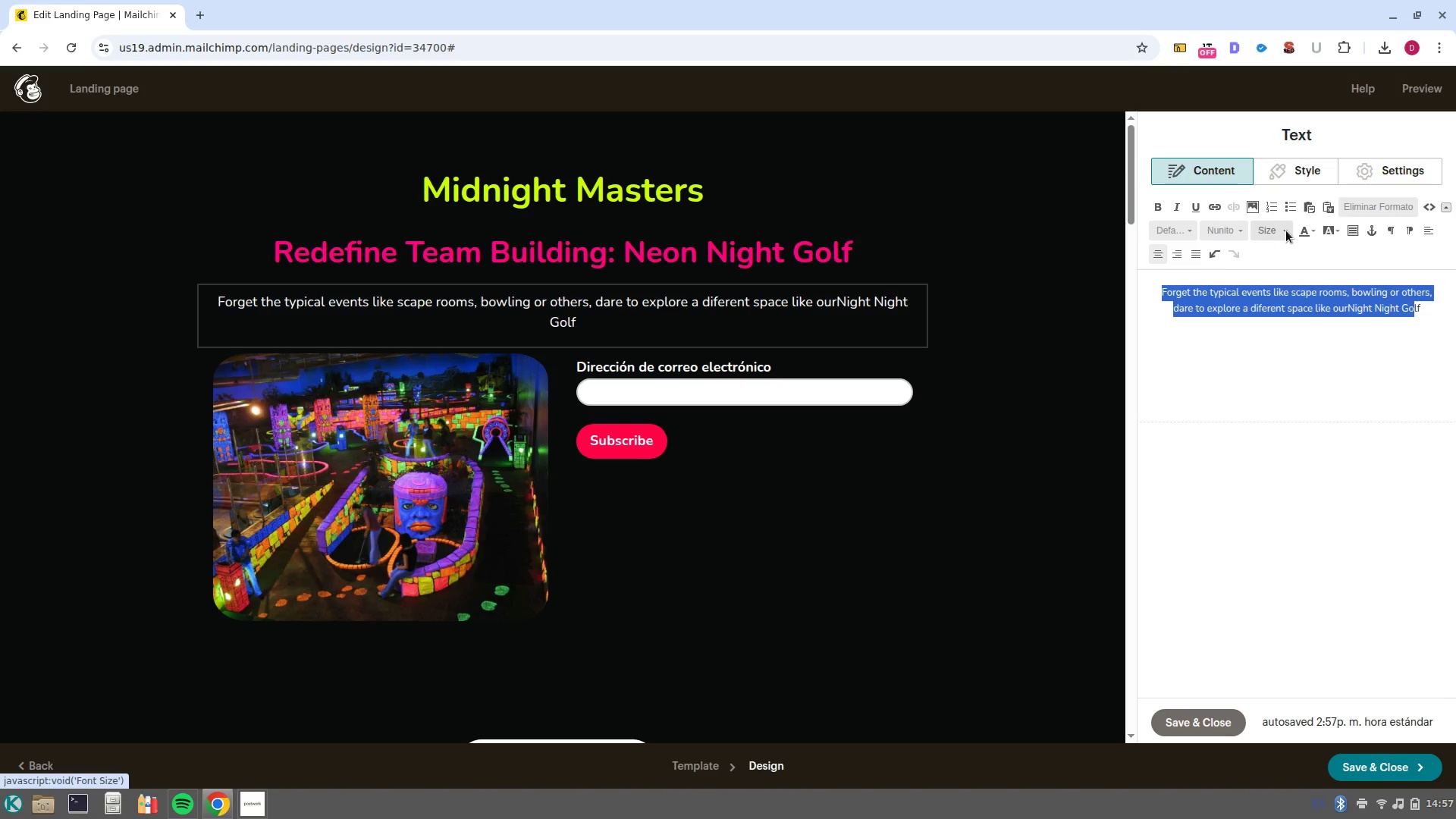 
left_click([1286, 231])
 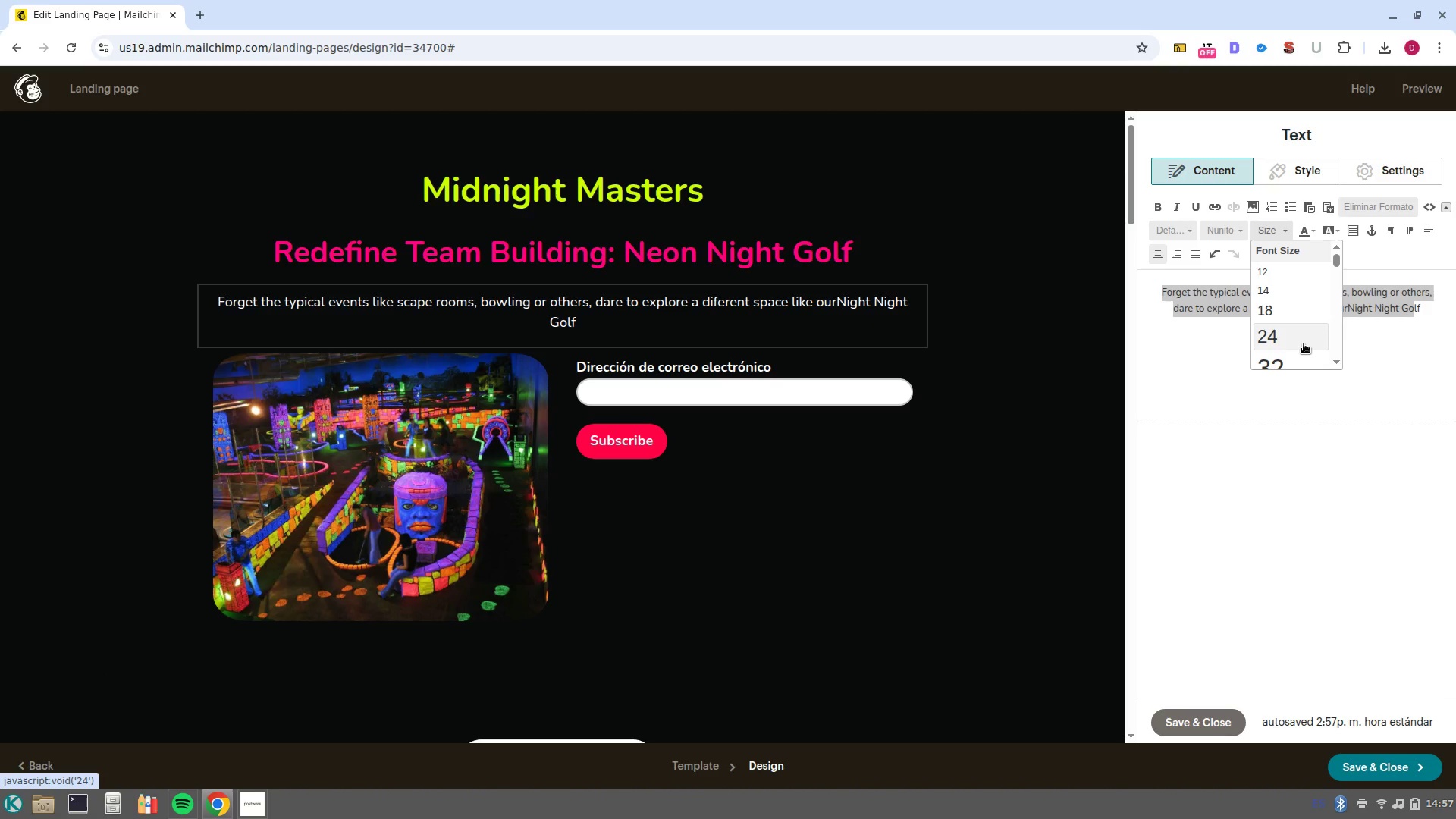 
left_click([1304, 344])
 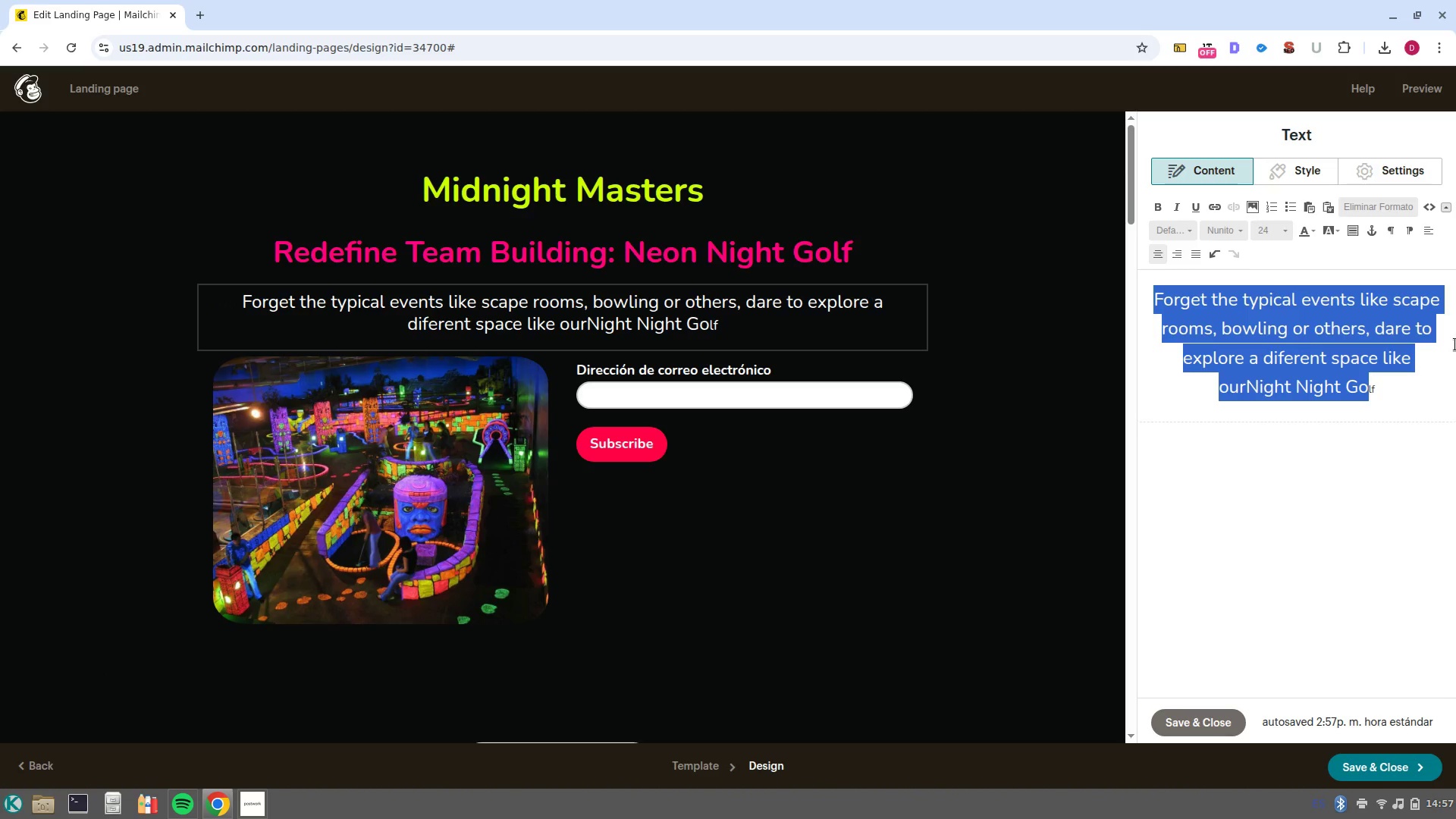 
left_click([1380, 387])
 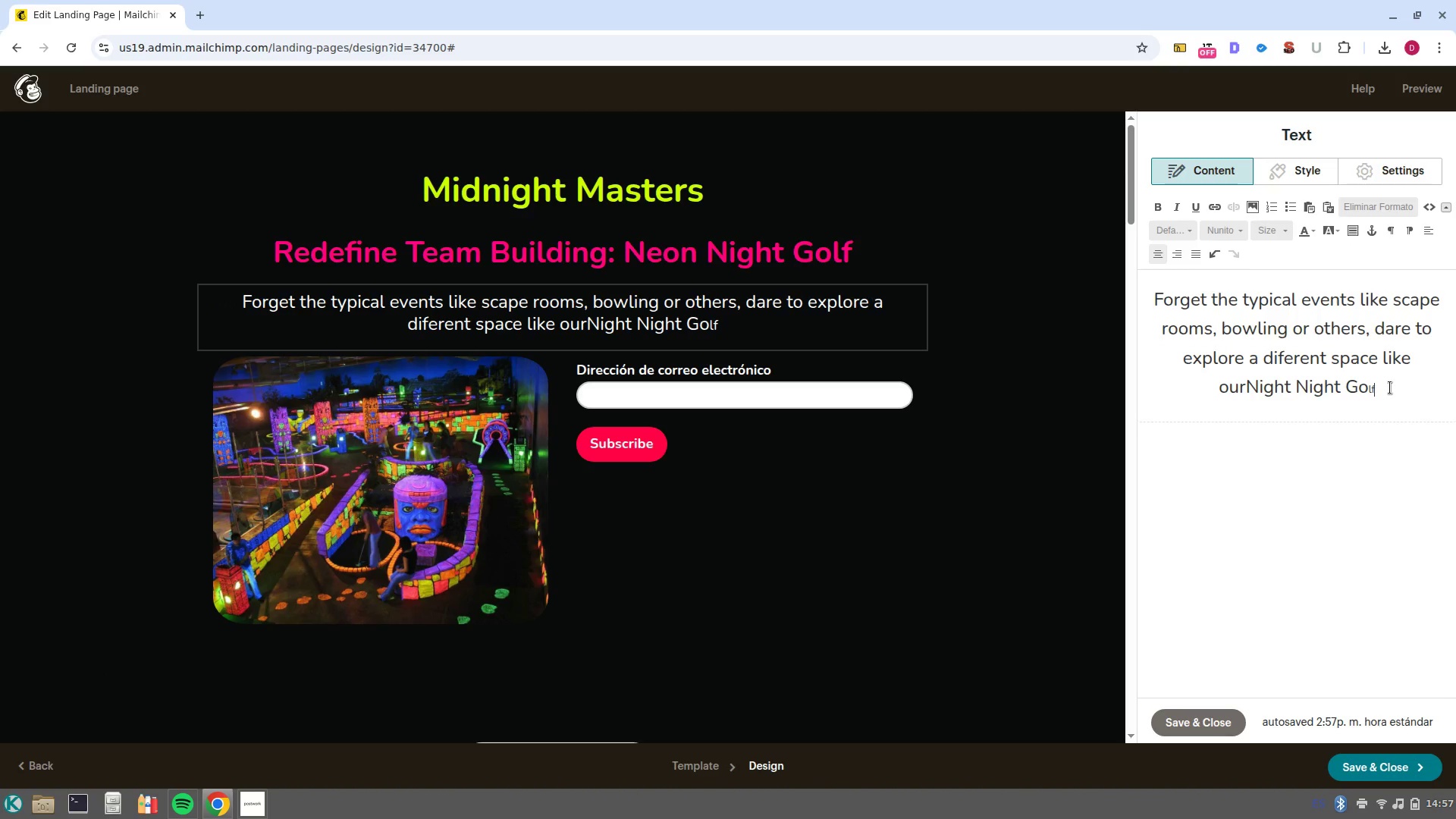 
left_click([1390, 388])
 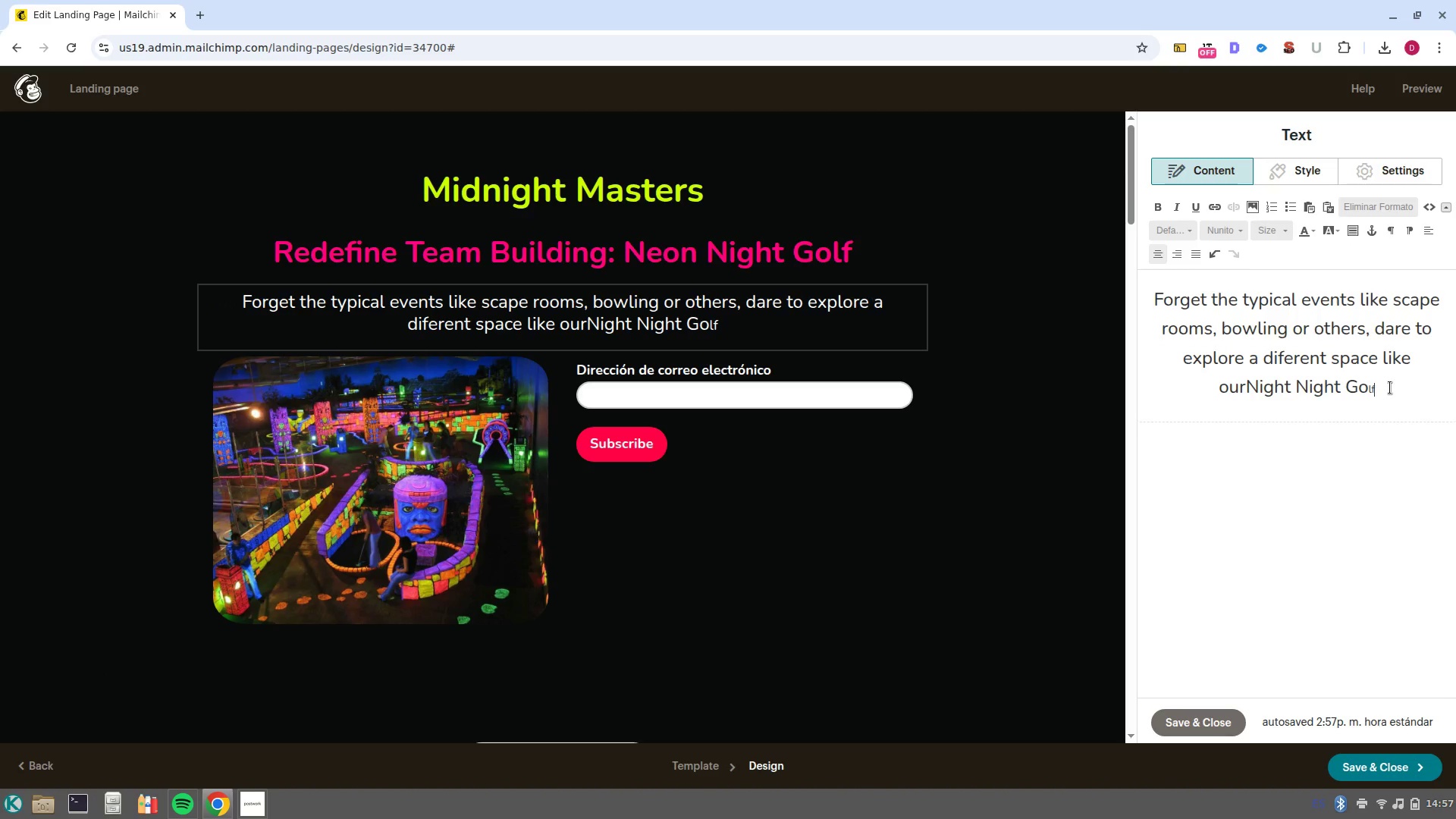 
left_click_drag(start_coordinate=[1390, 388], to_coordinate=[1102, 287])
 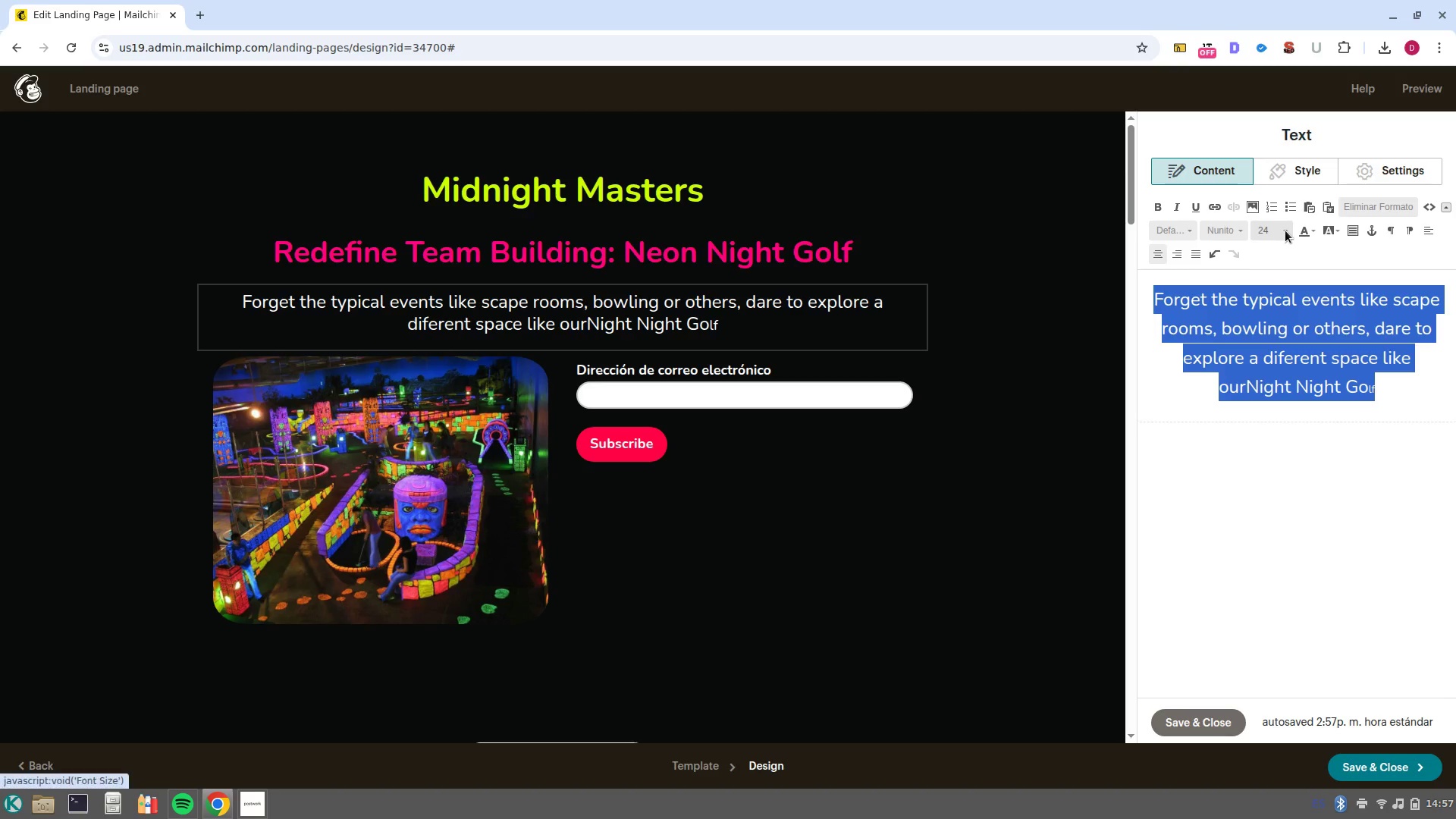 
left_click([1285, 231])
 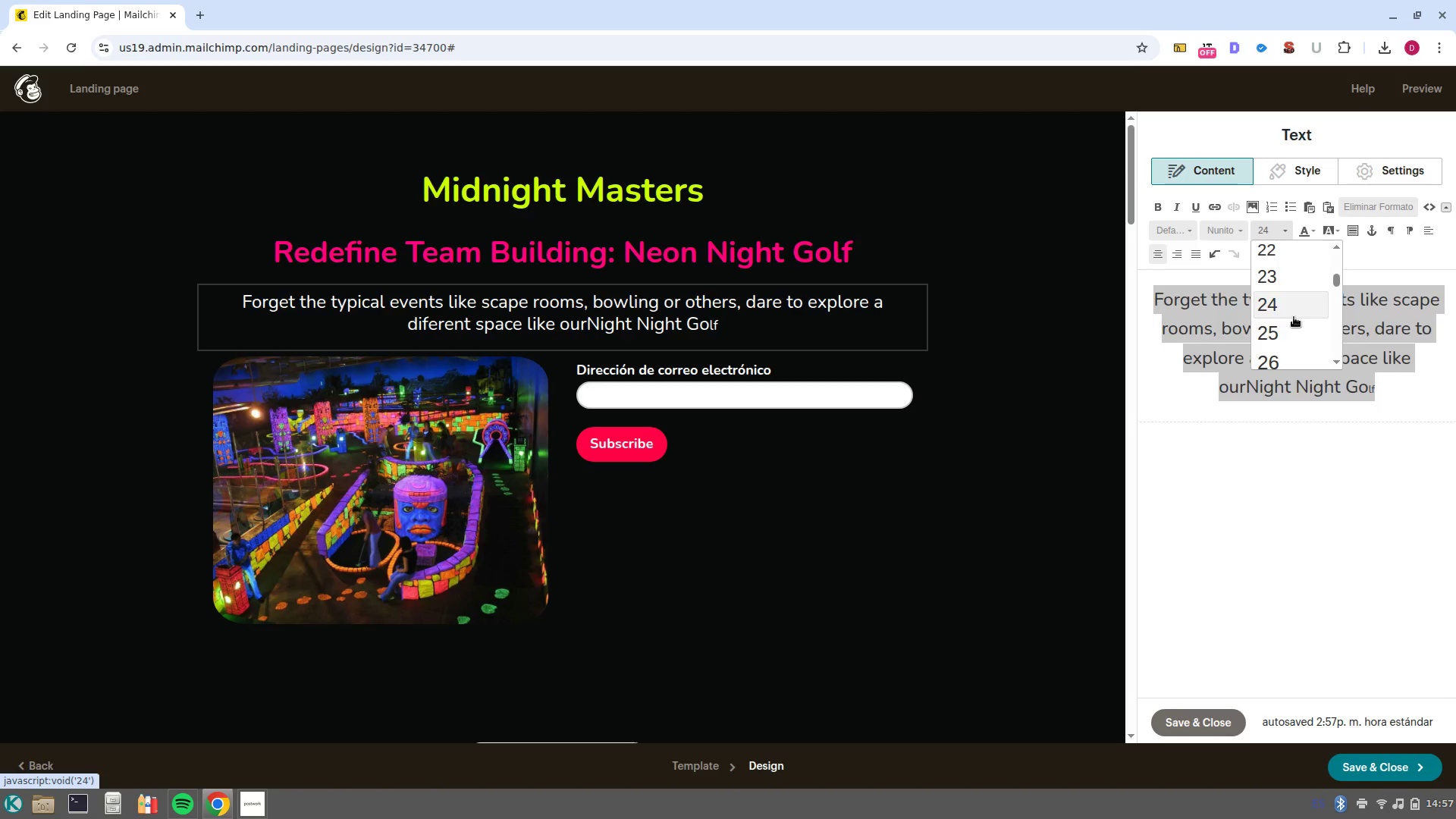 
scroll: coordinate [1301, 324], scroll_direction: down, amount: 2.0
 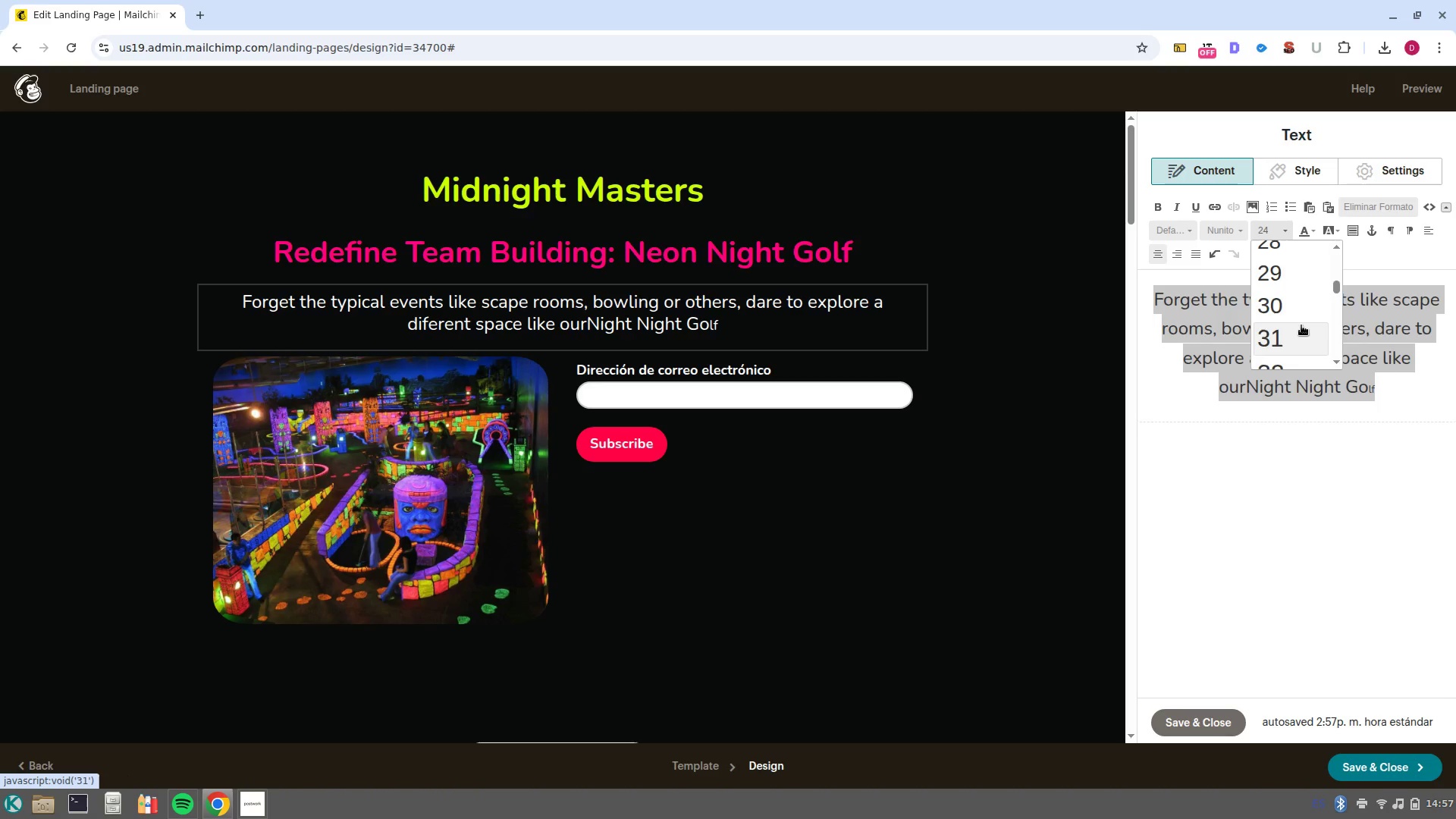 
scroll: coordinate [1301, 325], scroll_direction: up, amount: 3.0
 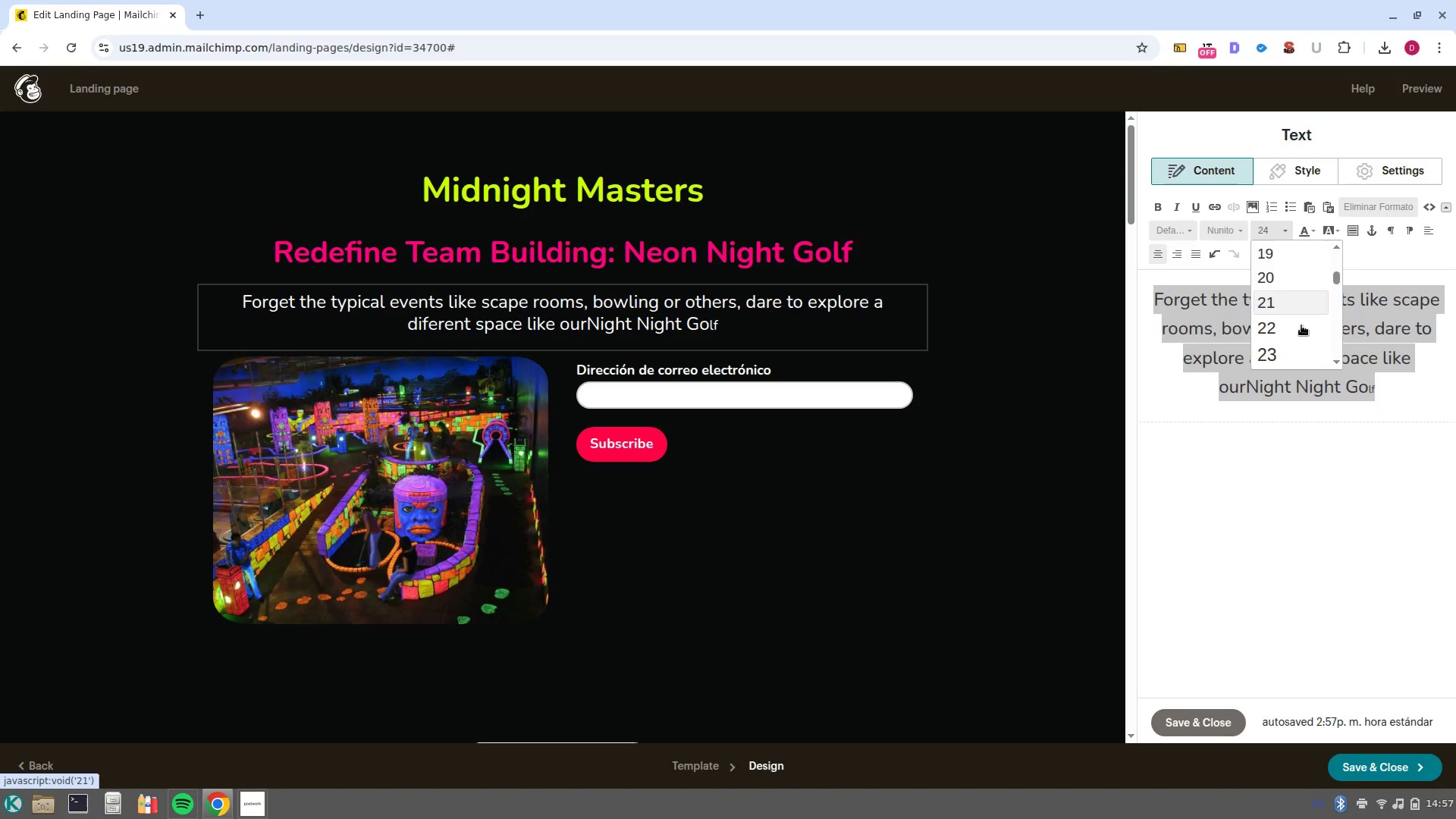 
scroll: coordinate [1301, 325], scroll_direction: down, amount: 1.0
 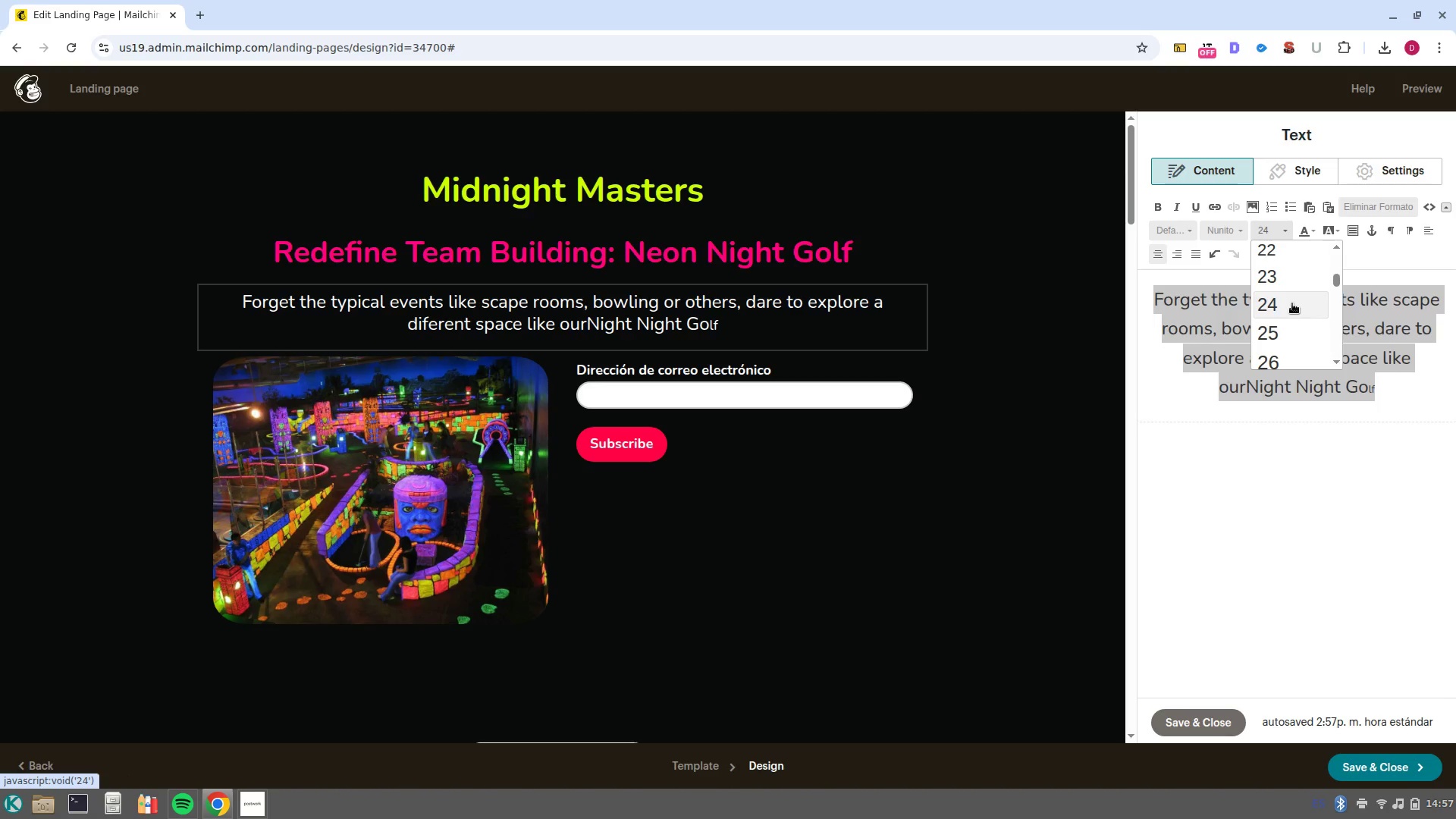 
left_click([1292, 303])
 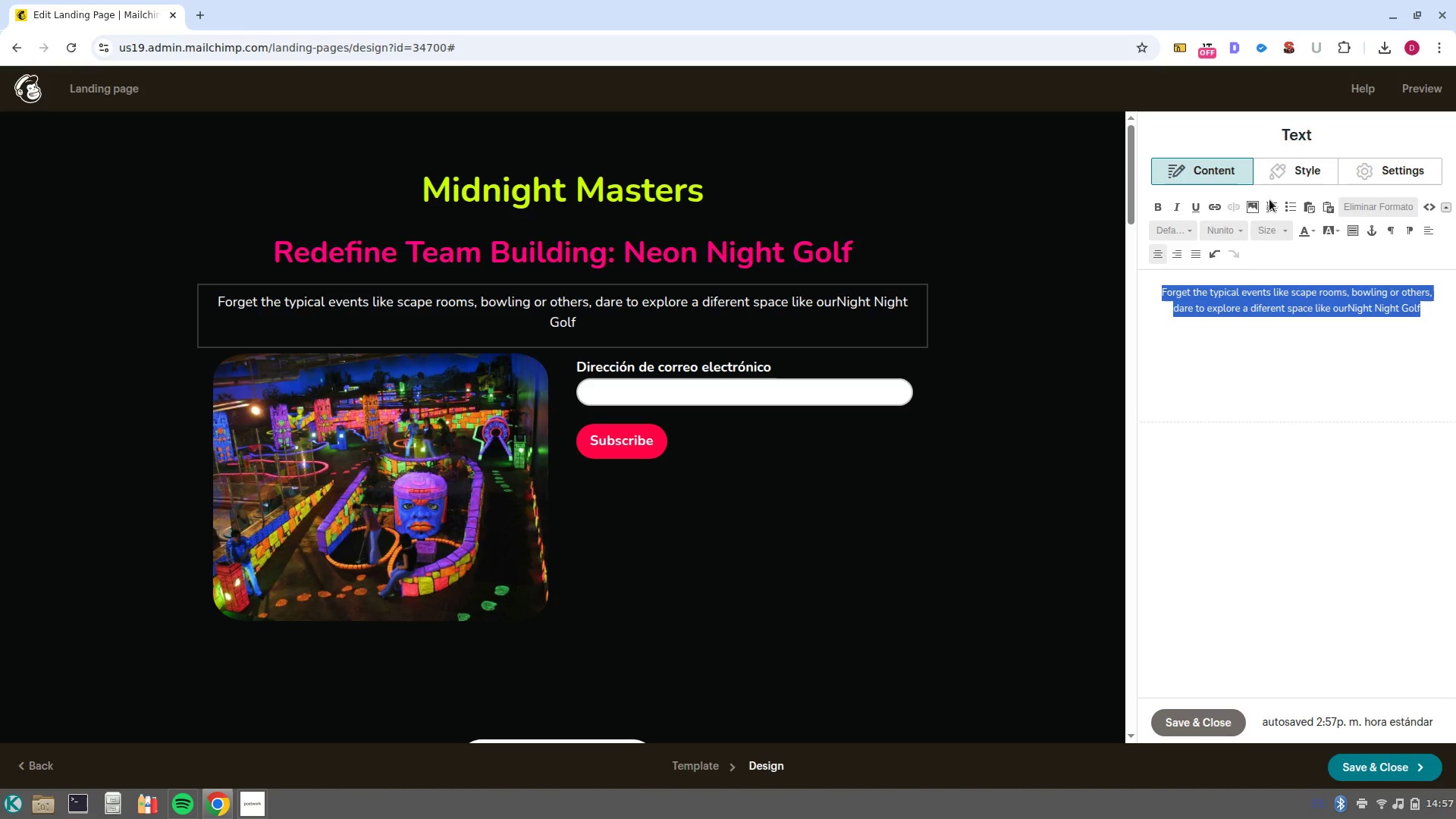 
left_click([1281, 228])
 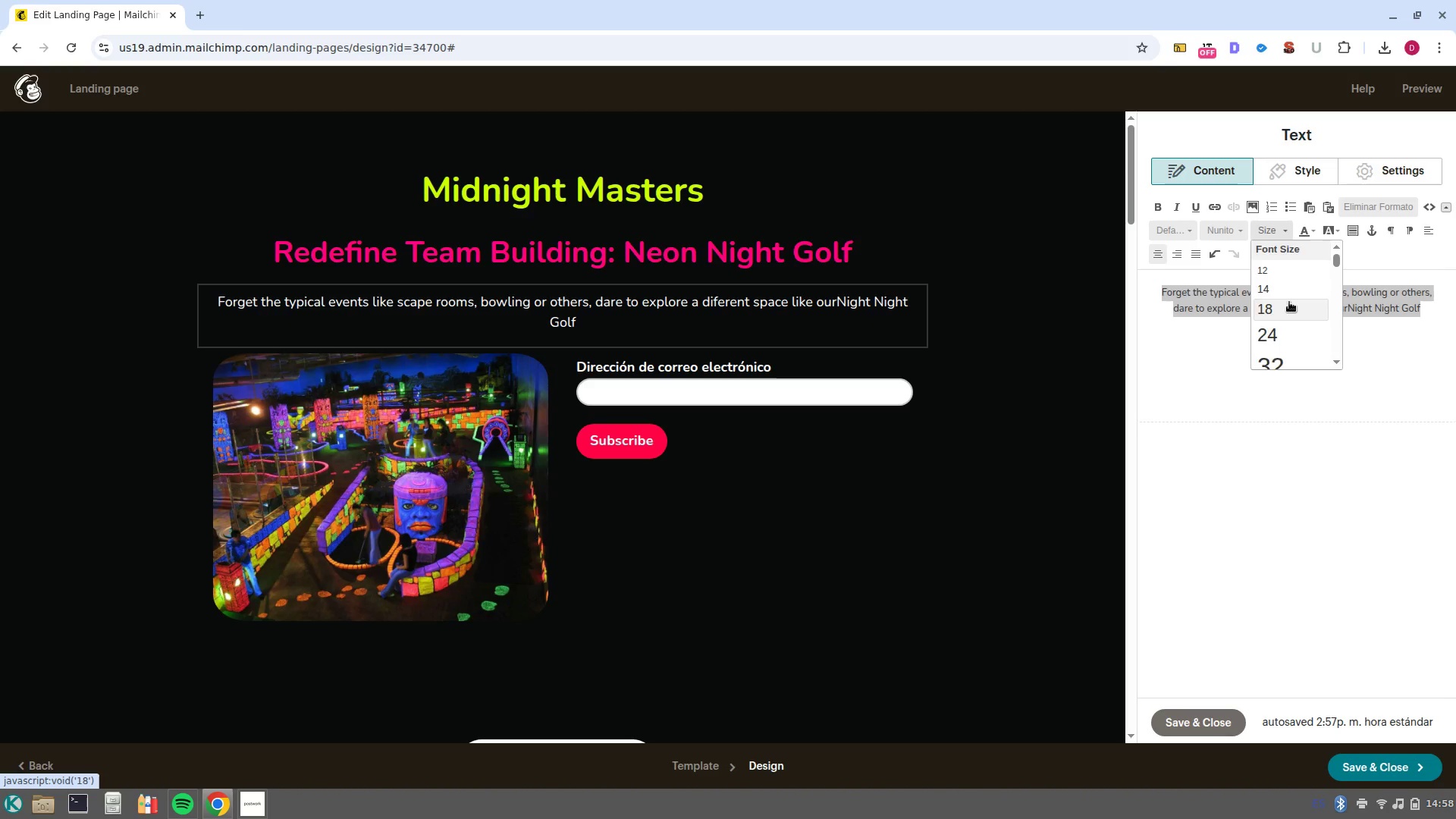 
scroll: coordinate [1289, 302], scroll_direction: down, amount: 2.0
 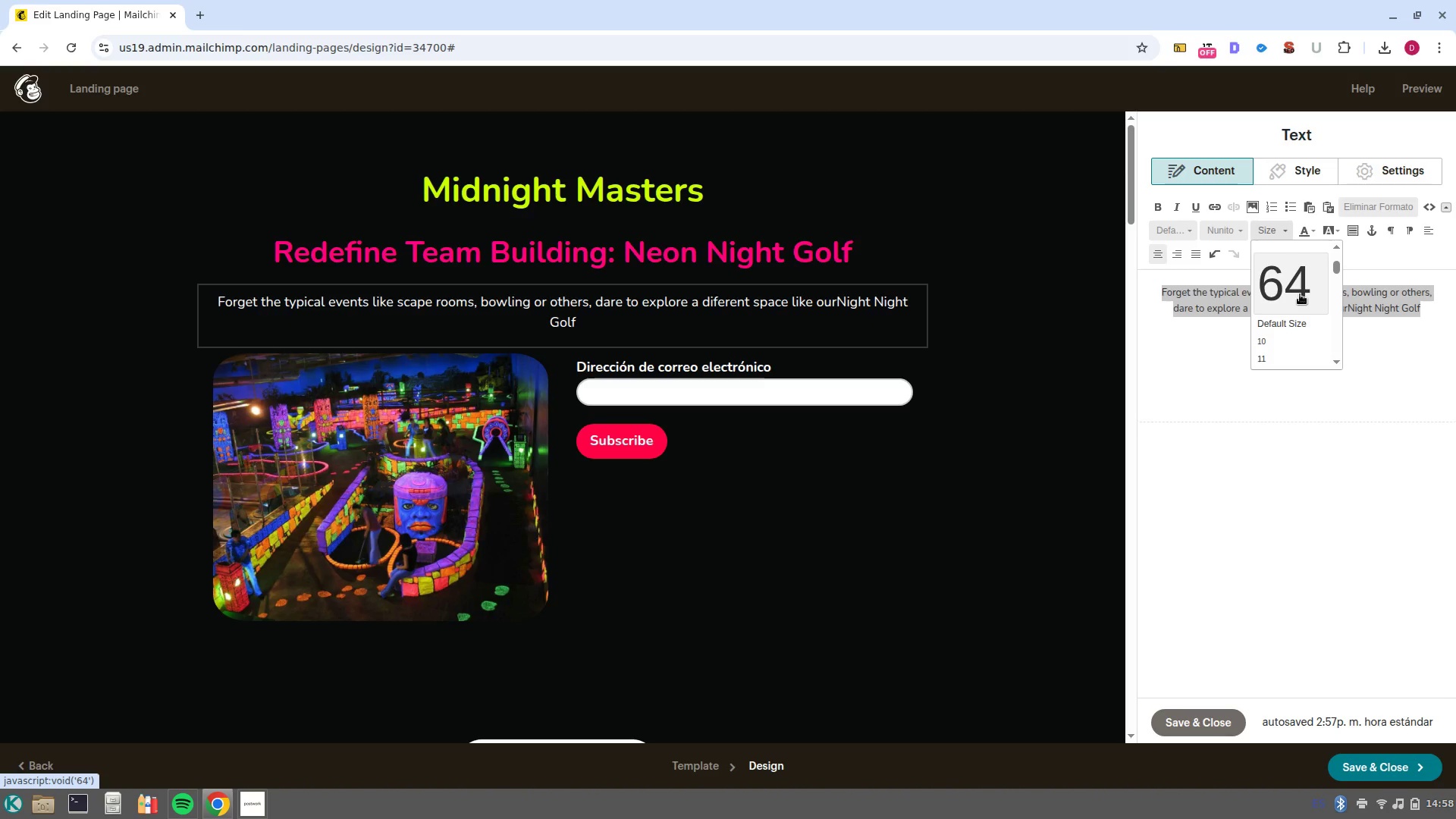 
scroll: coordinate [1294, 328], scroll_direction: up, amount: 2.0
 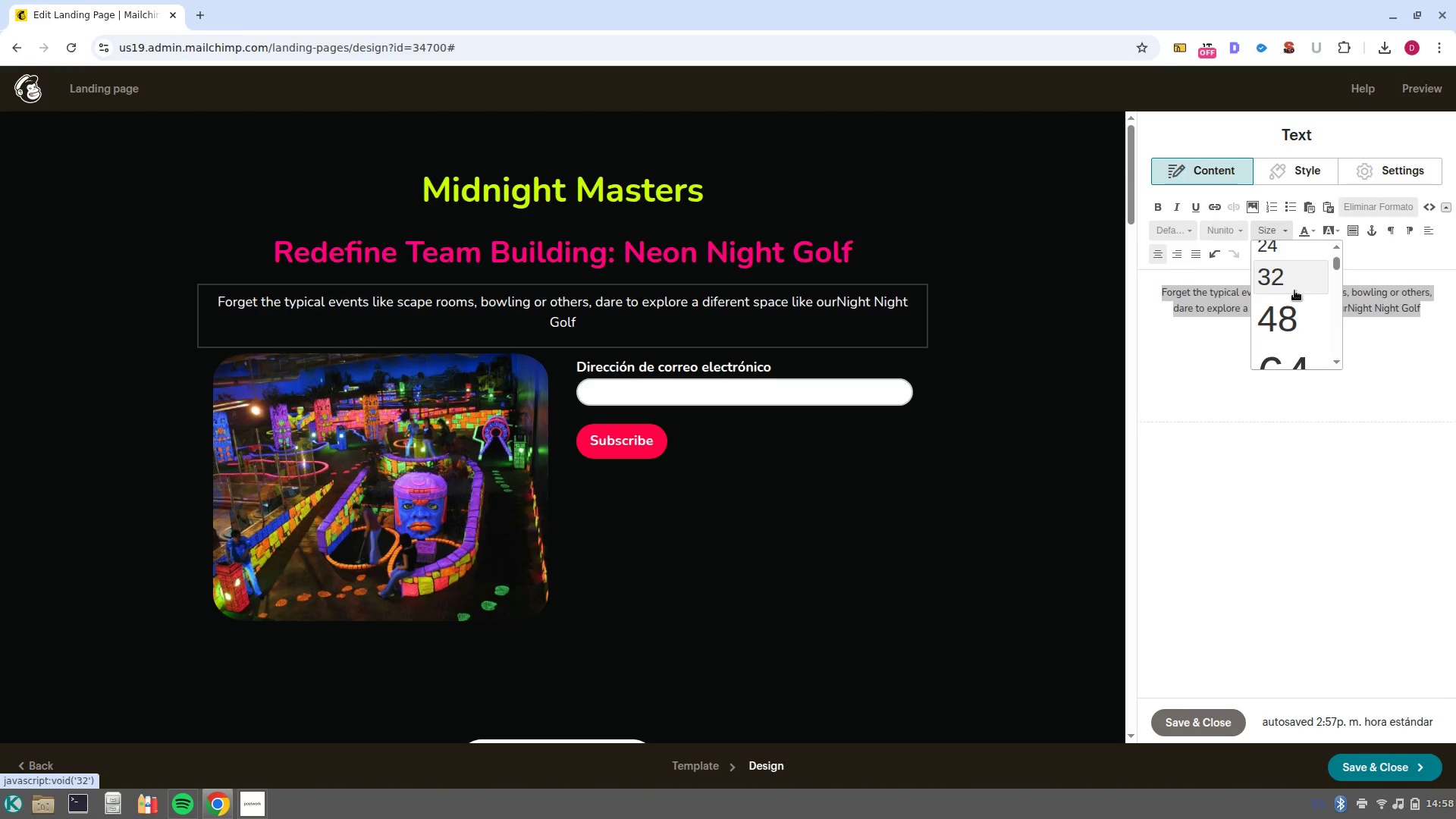 
left_click([1294, 290])
 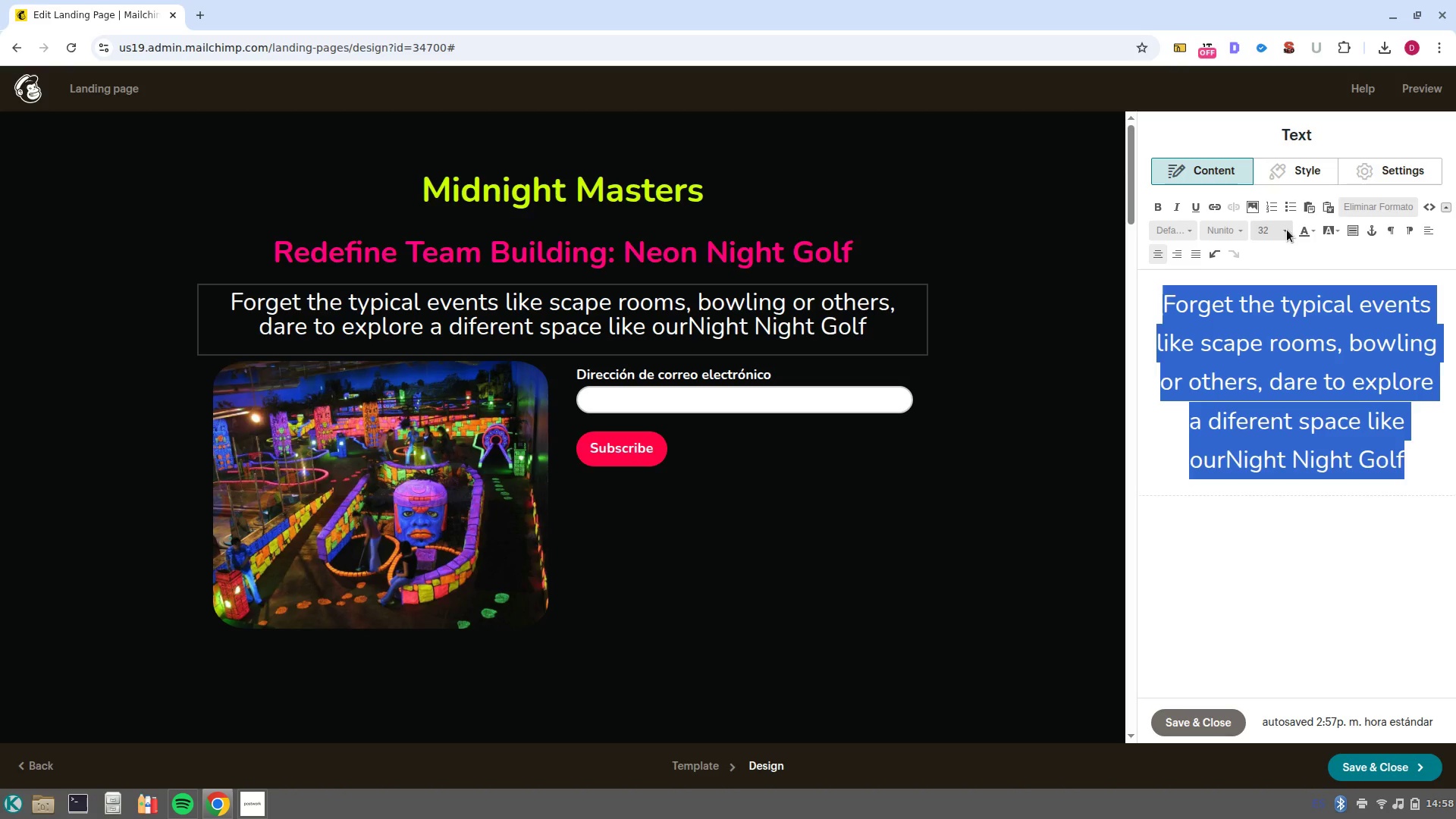 
left_click([1282, 231])
 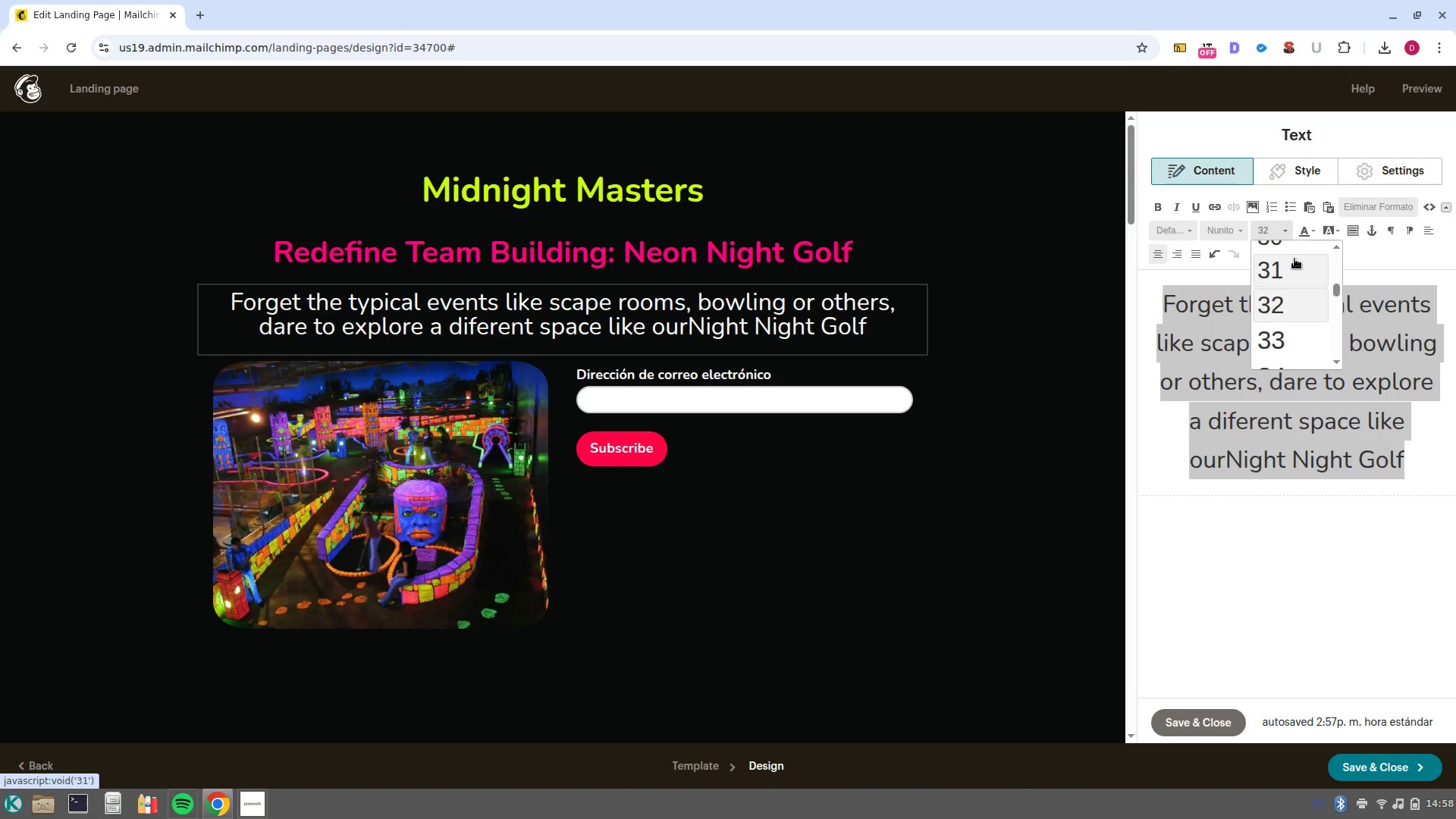 
scroll: coordinate [1294, 259], scroll_direction: up, amount: 1.0
 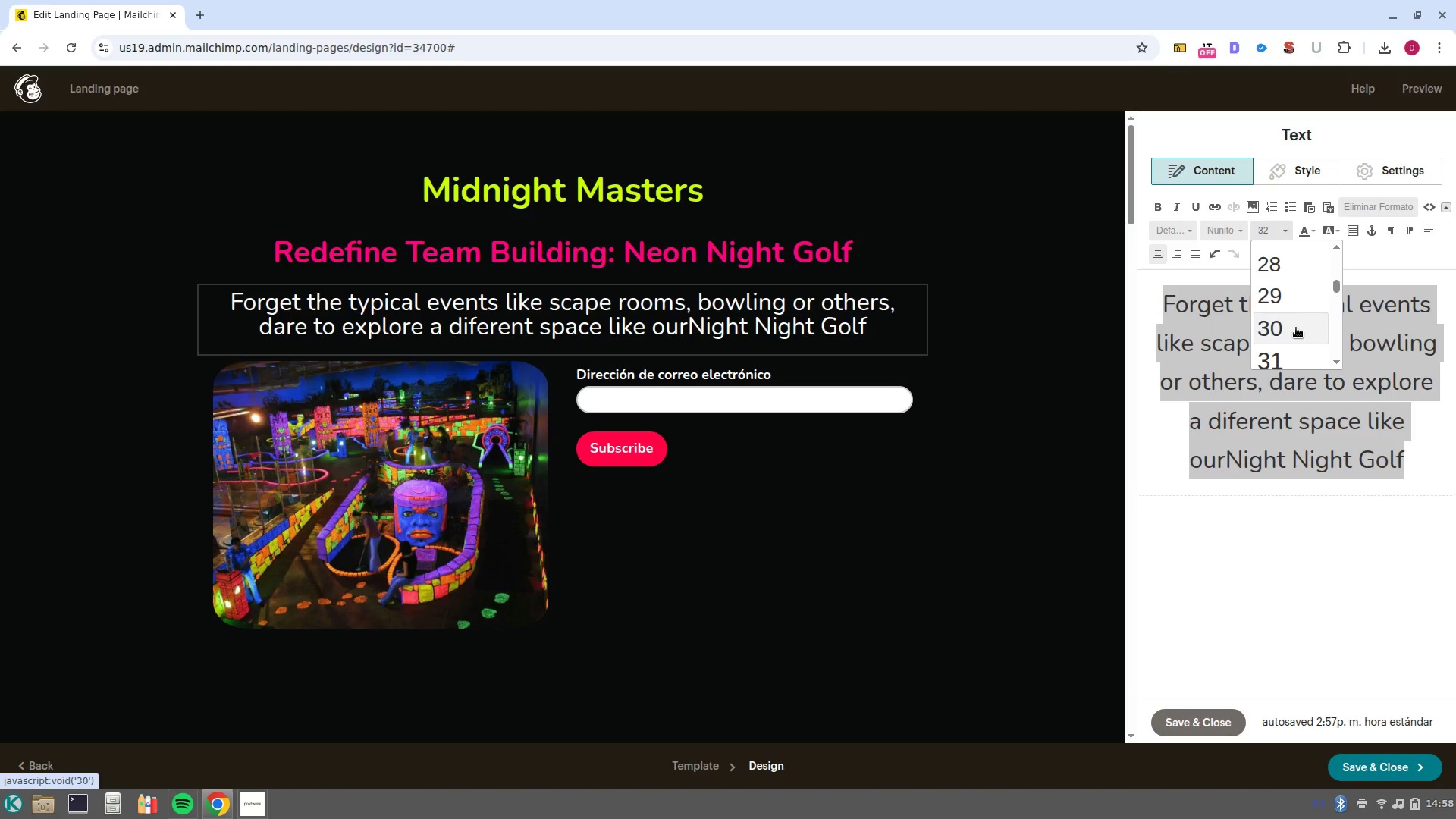 
left_click([1296, 328])
 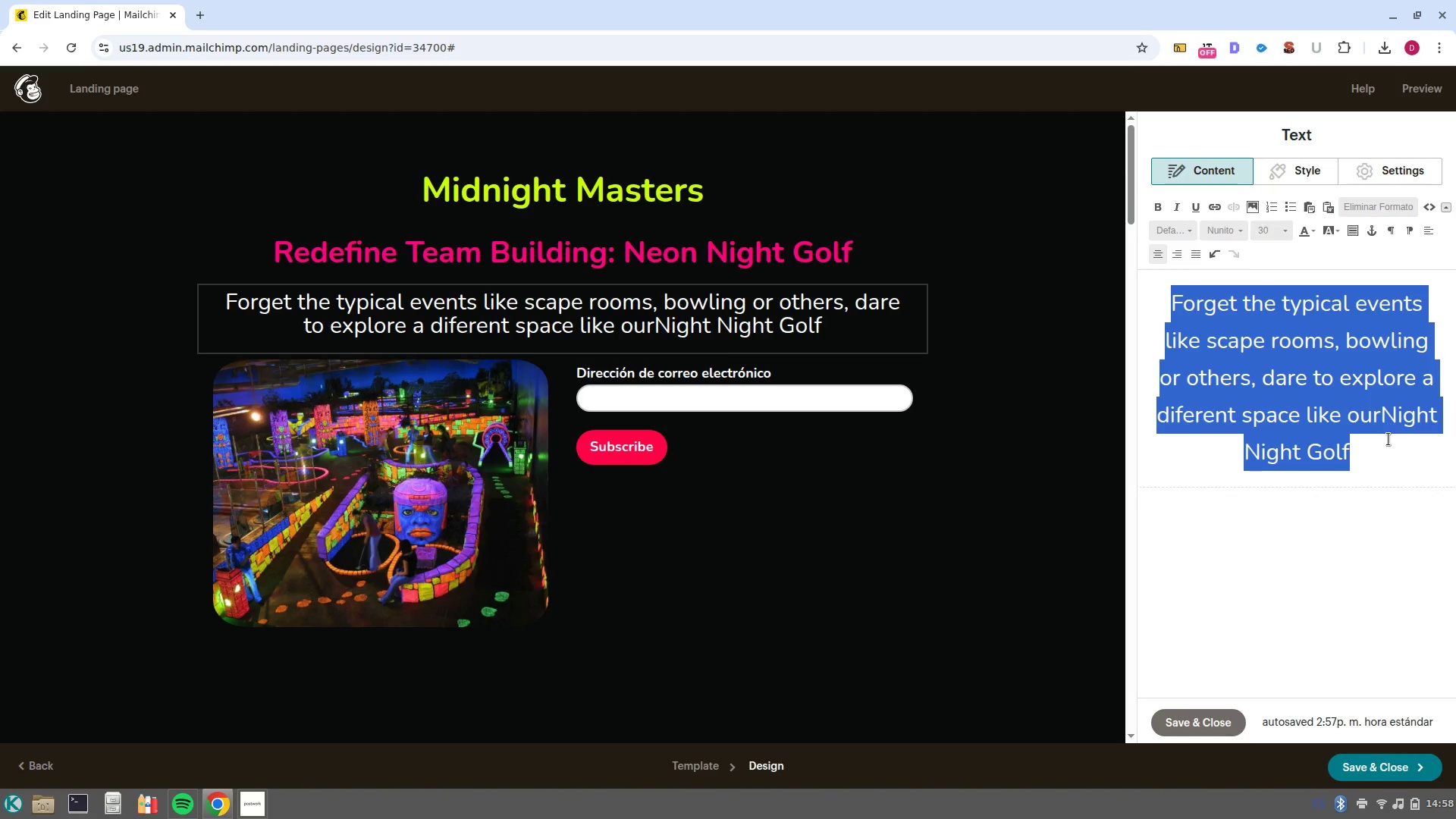 
left_click([1389, 441])
 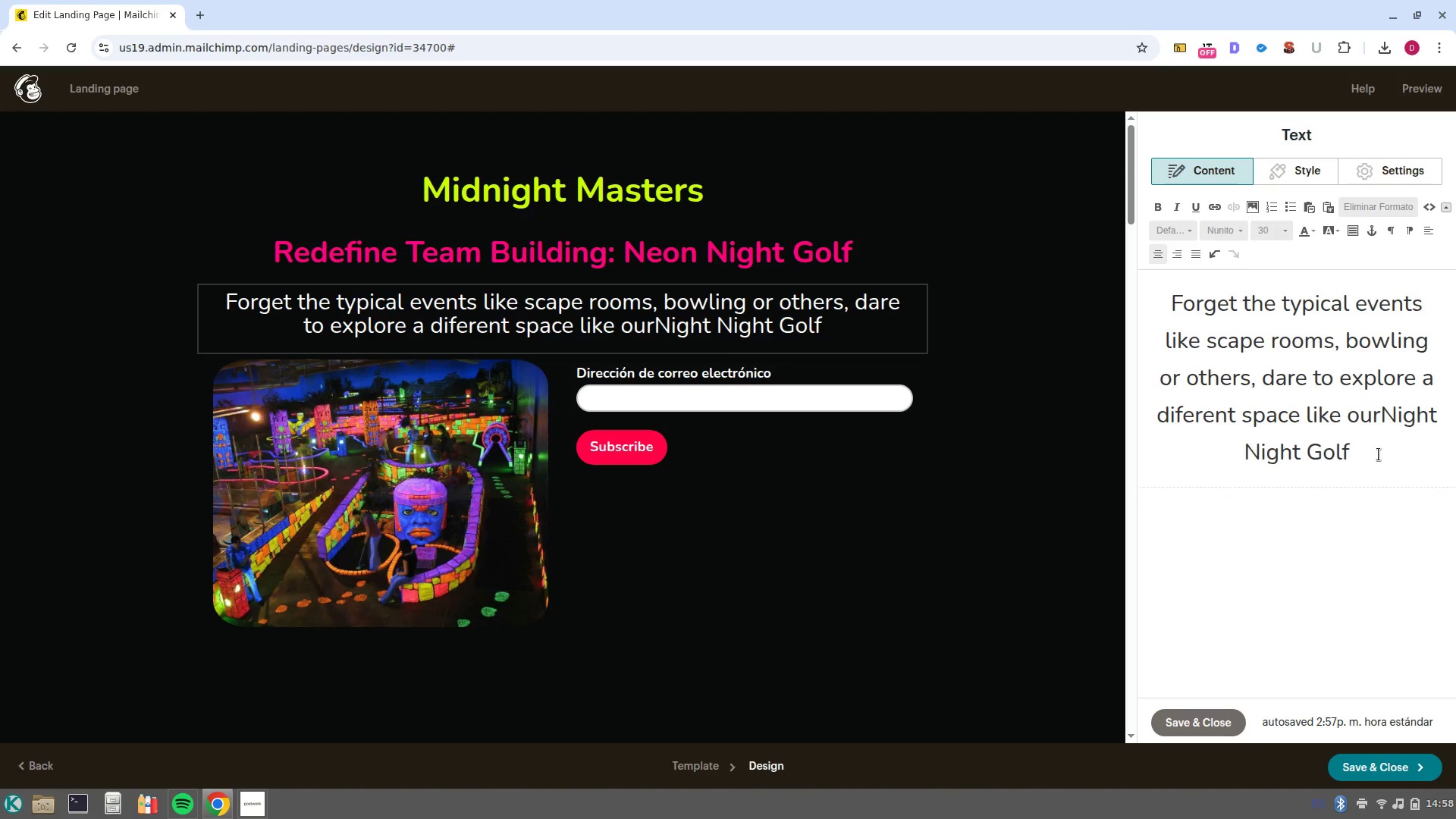 
key(Period)
 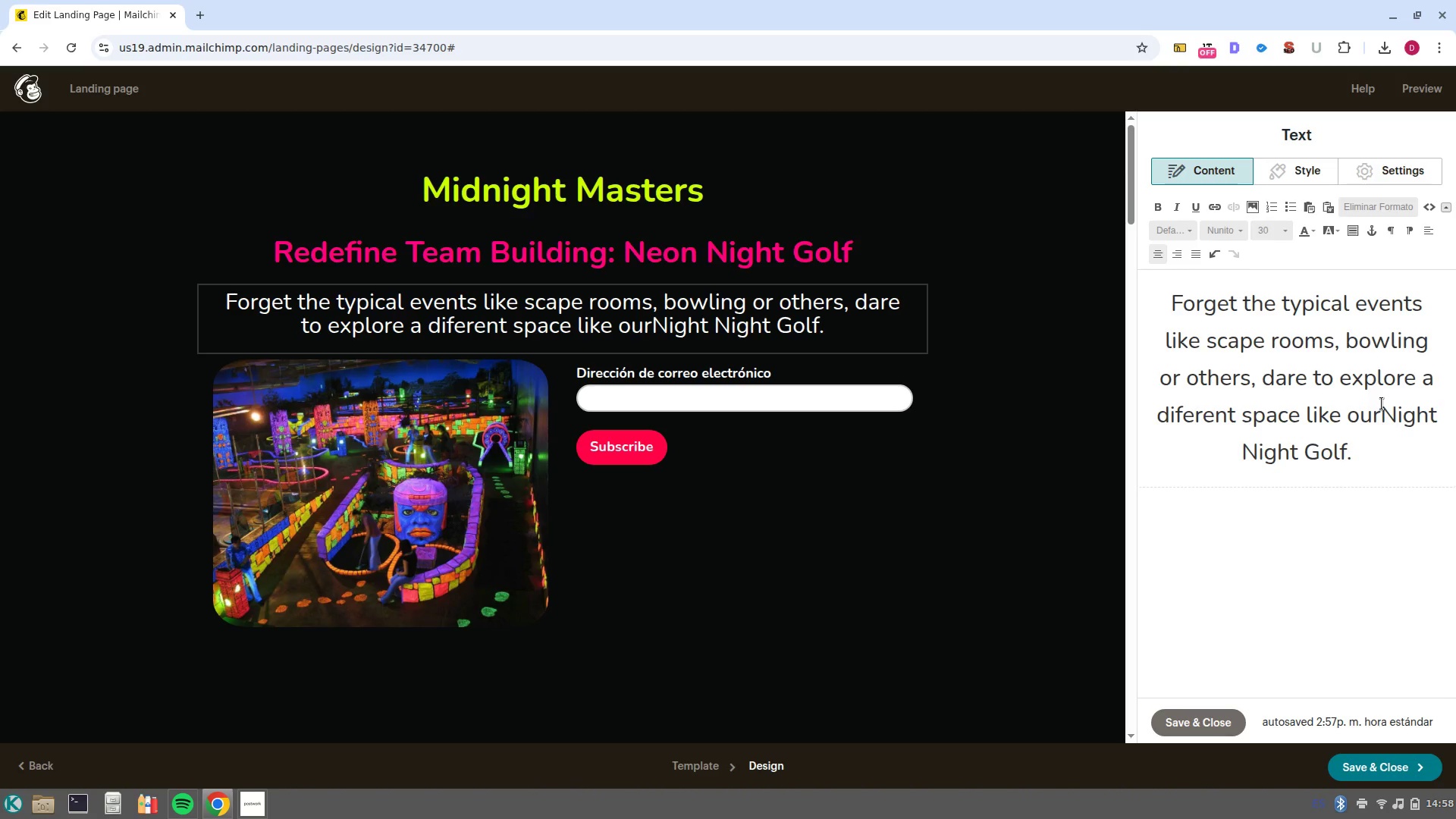 
wait(12.8)
 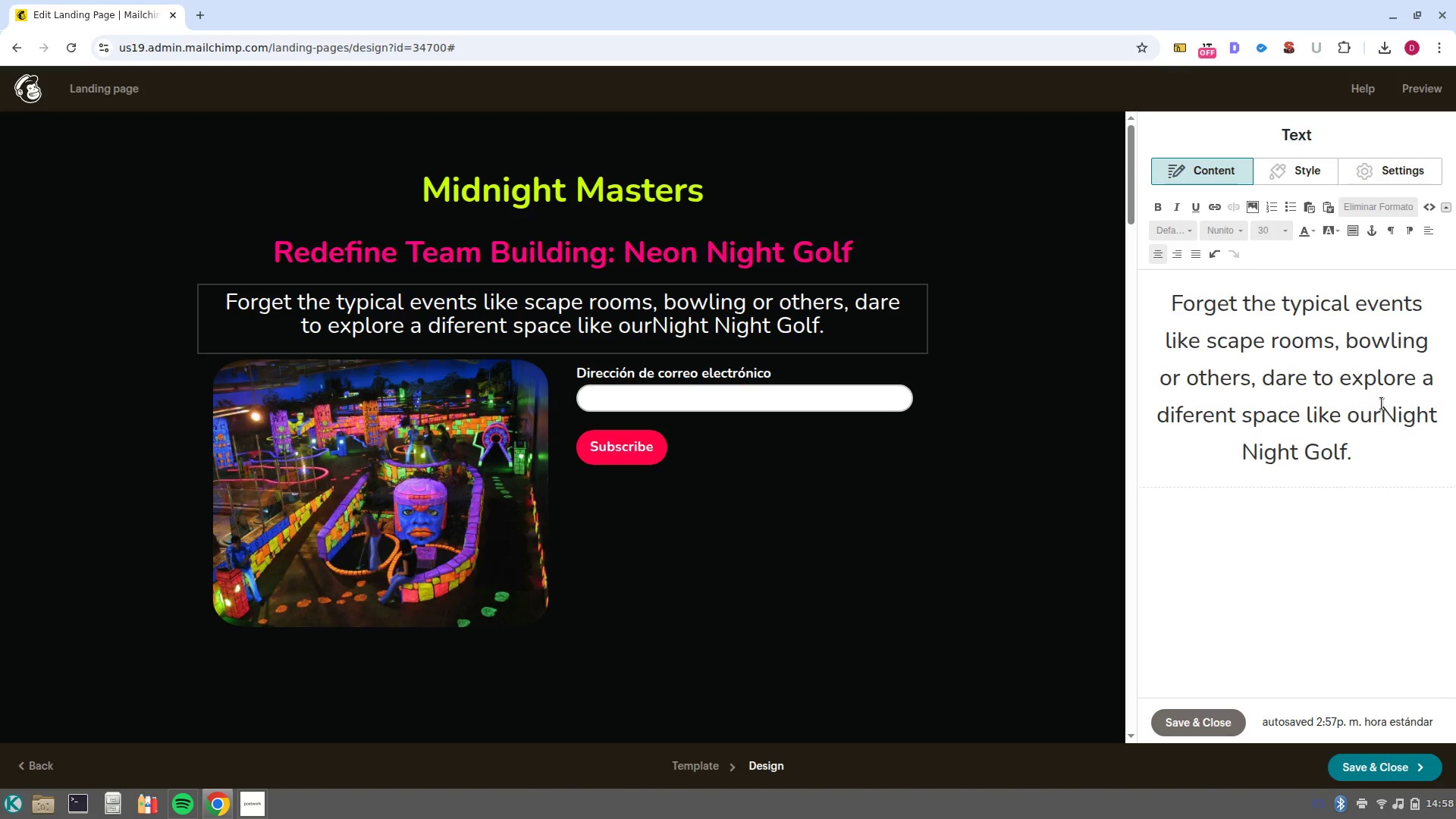 
left_click([1204, 723])
 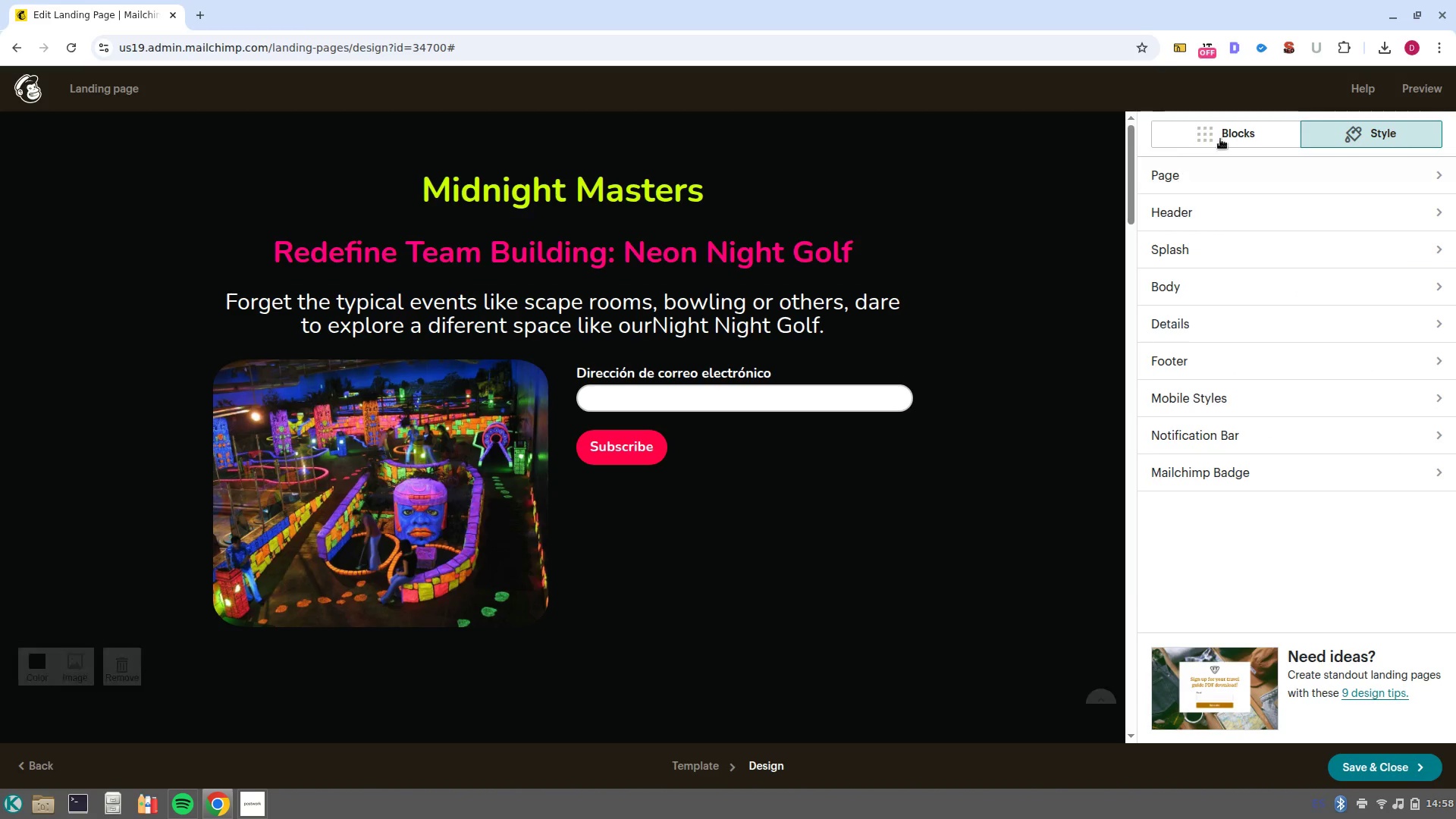 
left_click([1210, 125])
 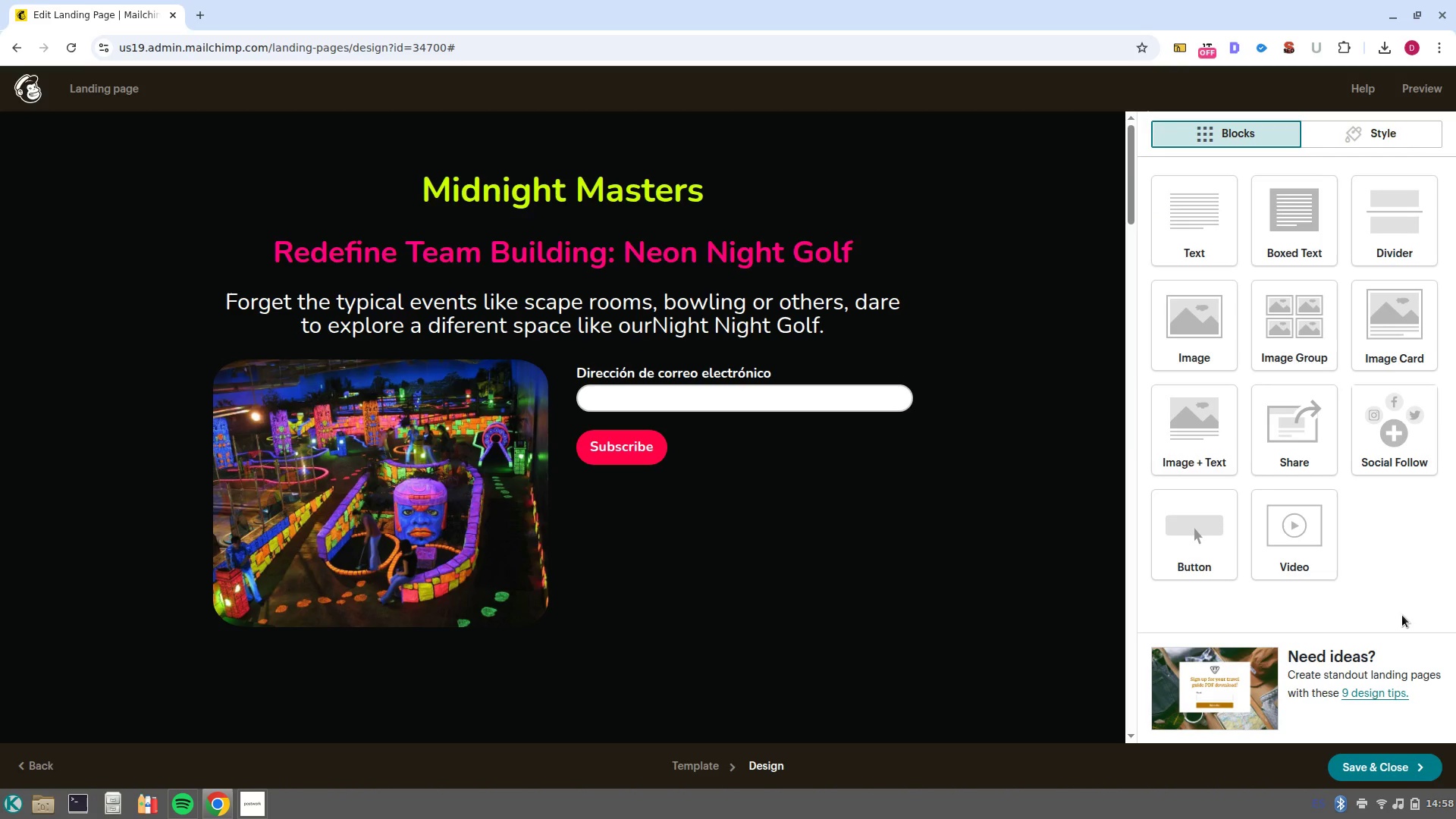 
left_click_drag(start_coordinate=[1303, 327], to_coordinate=[561, 356])
 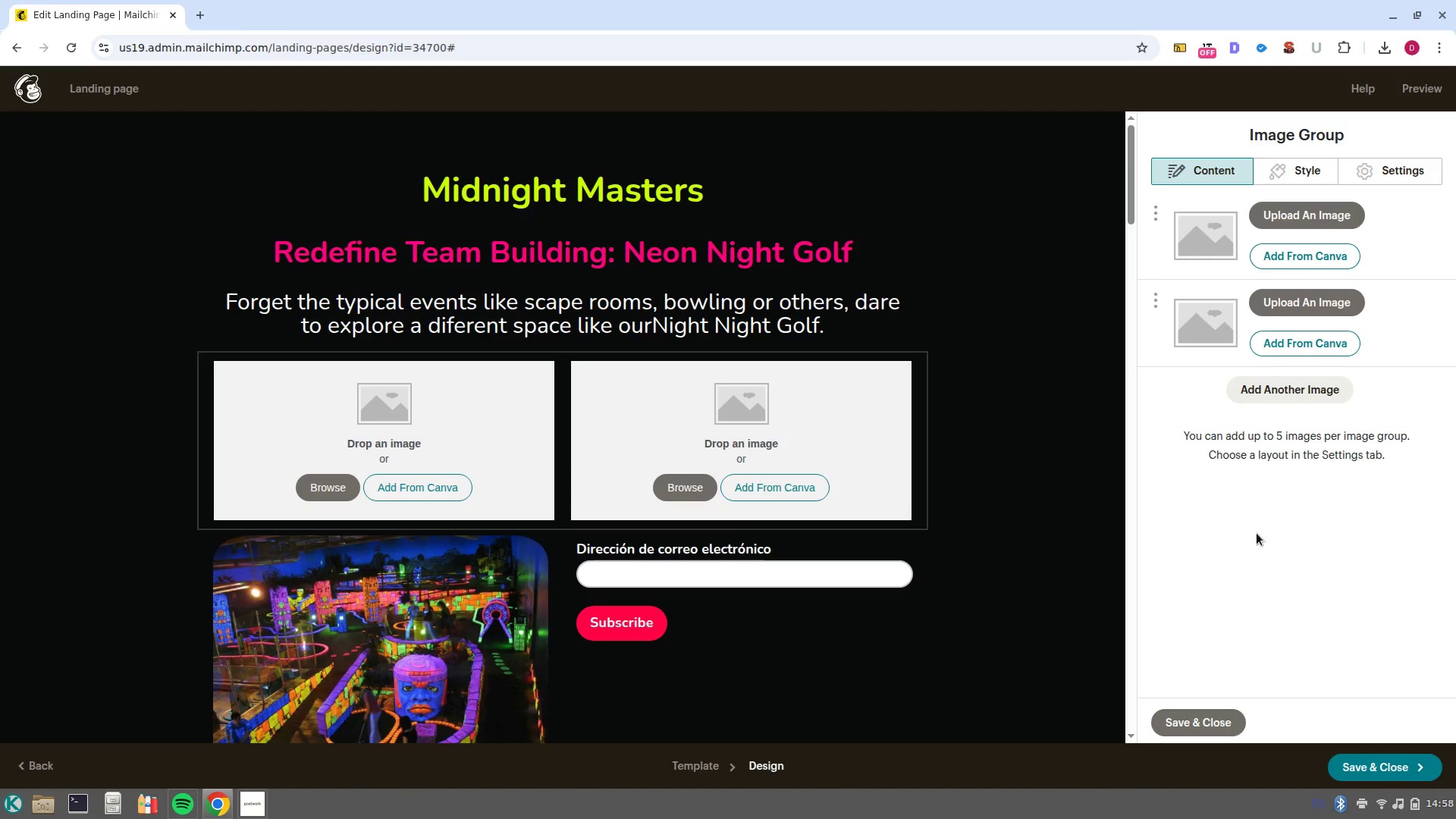 
left_click([1284, 392])
 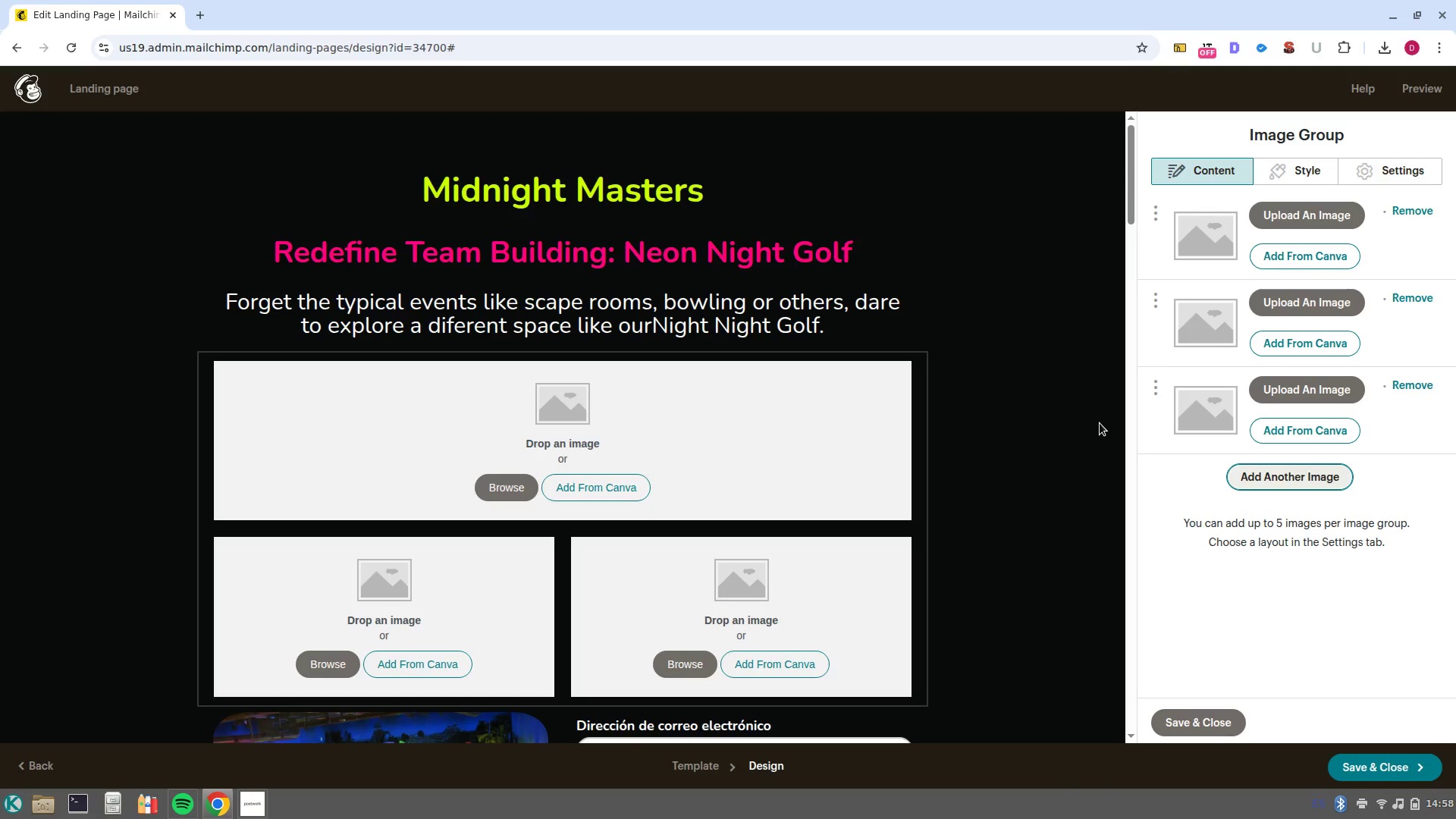 
scroll: coordinate [607, 550], scroll_direction: down, amount: 3.0
 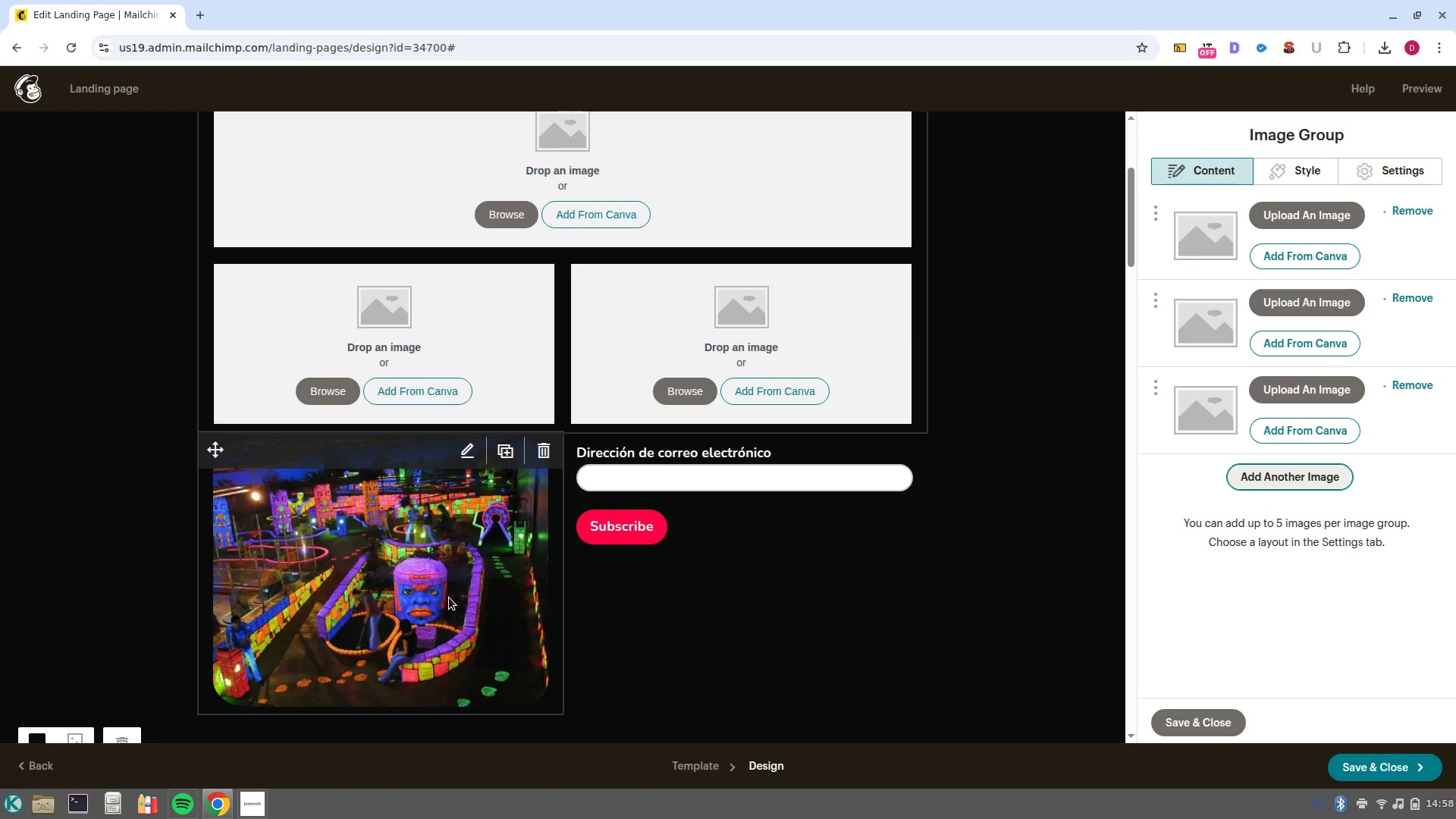 
left_click([449, 598])
 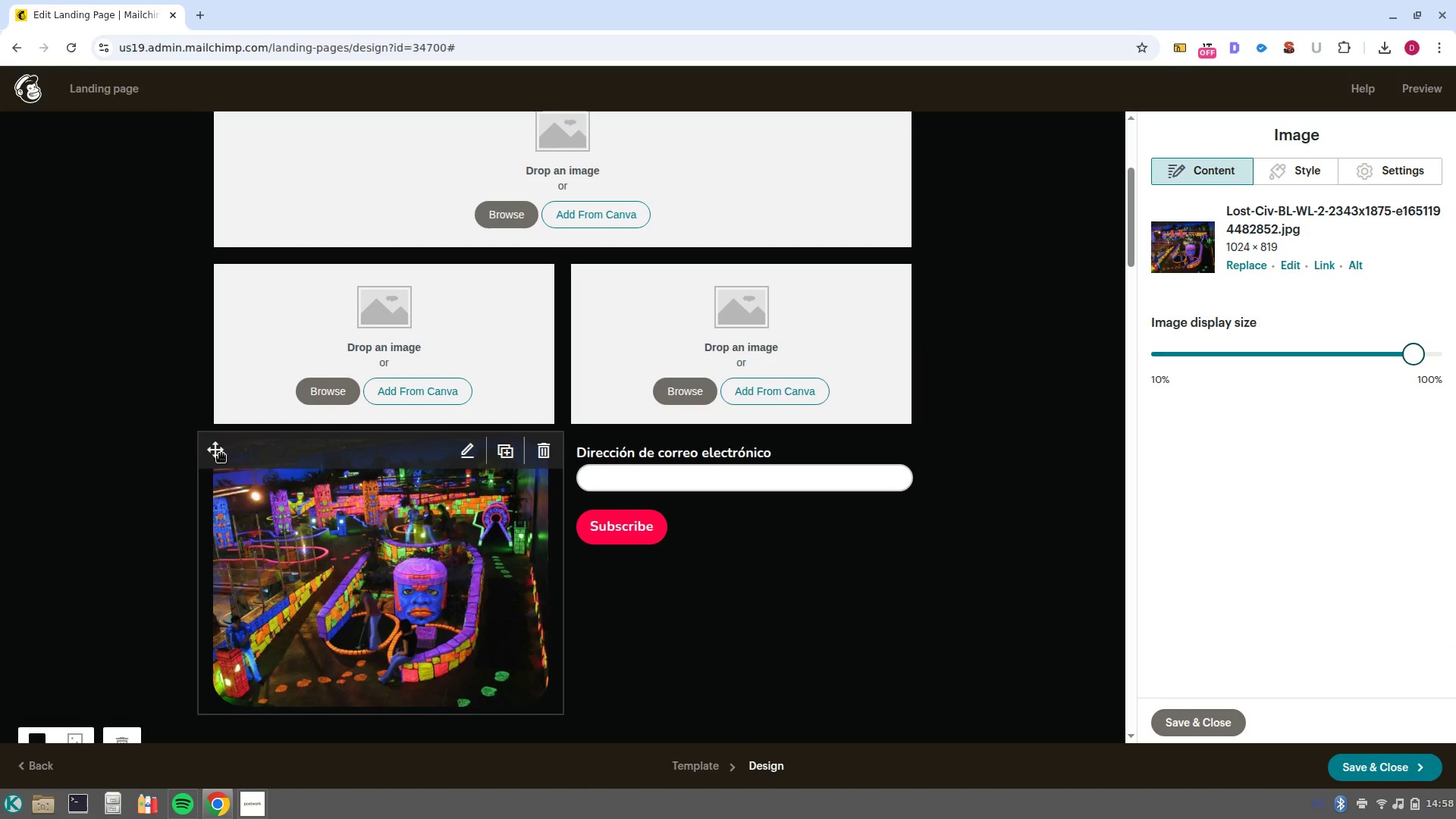 
left_click_drag(start_coordinate=[218, 452], to_coordinate=[391, 331])
 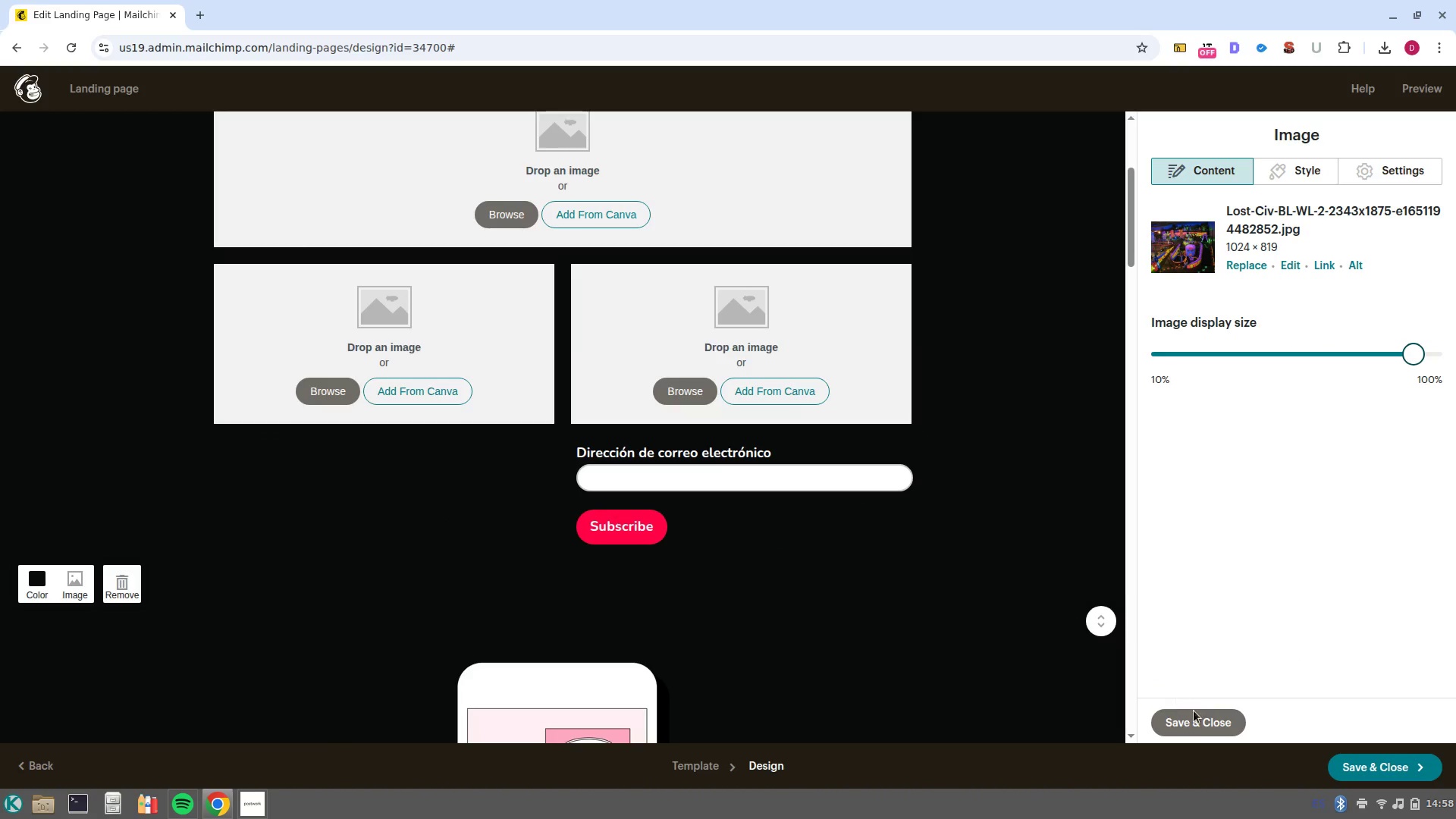 
scroll: coordinate [900, 495], scroll_direction: up, amount: 2.0
 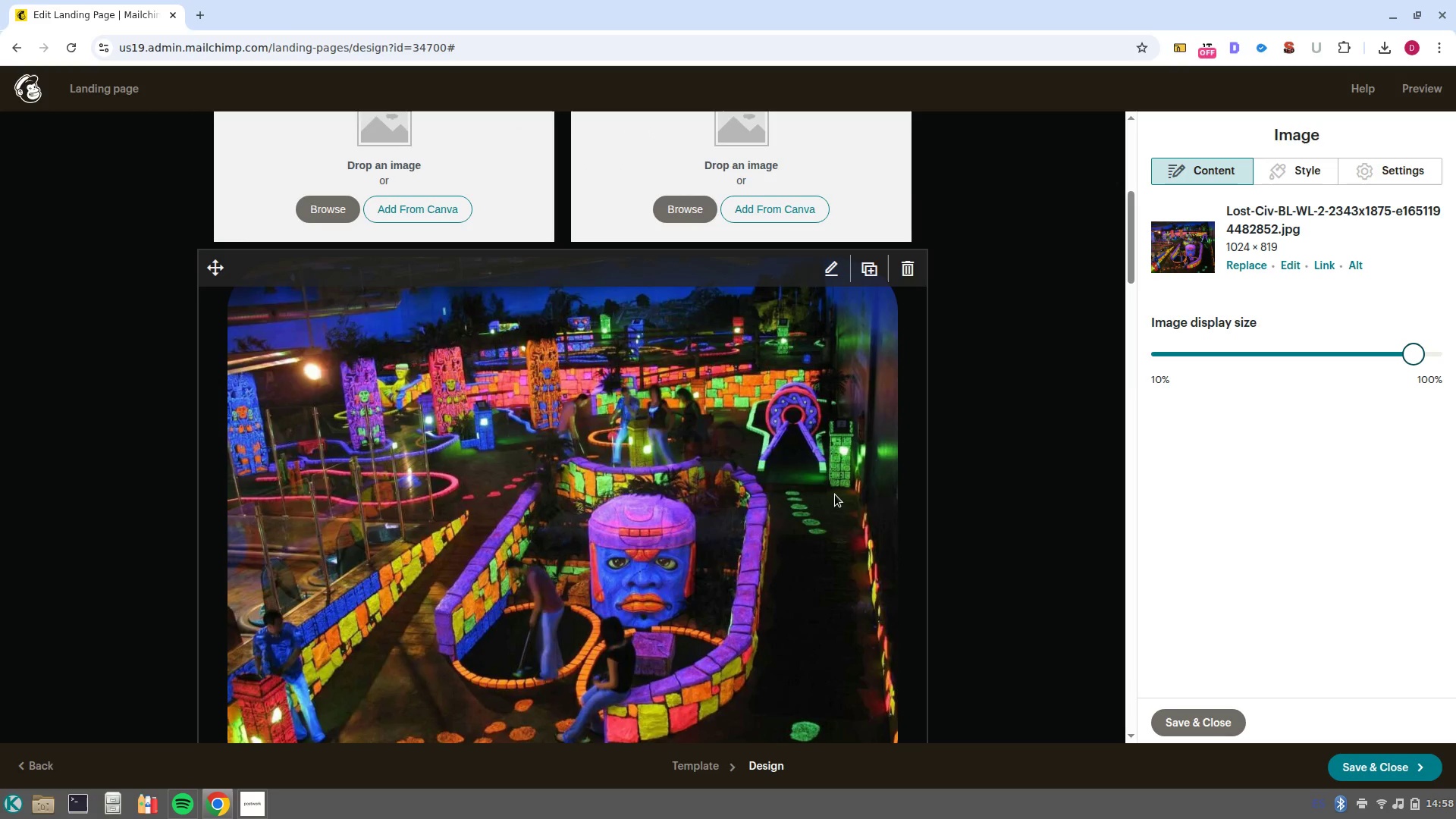 
left_click([835, 494])
 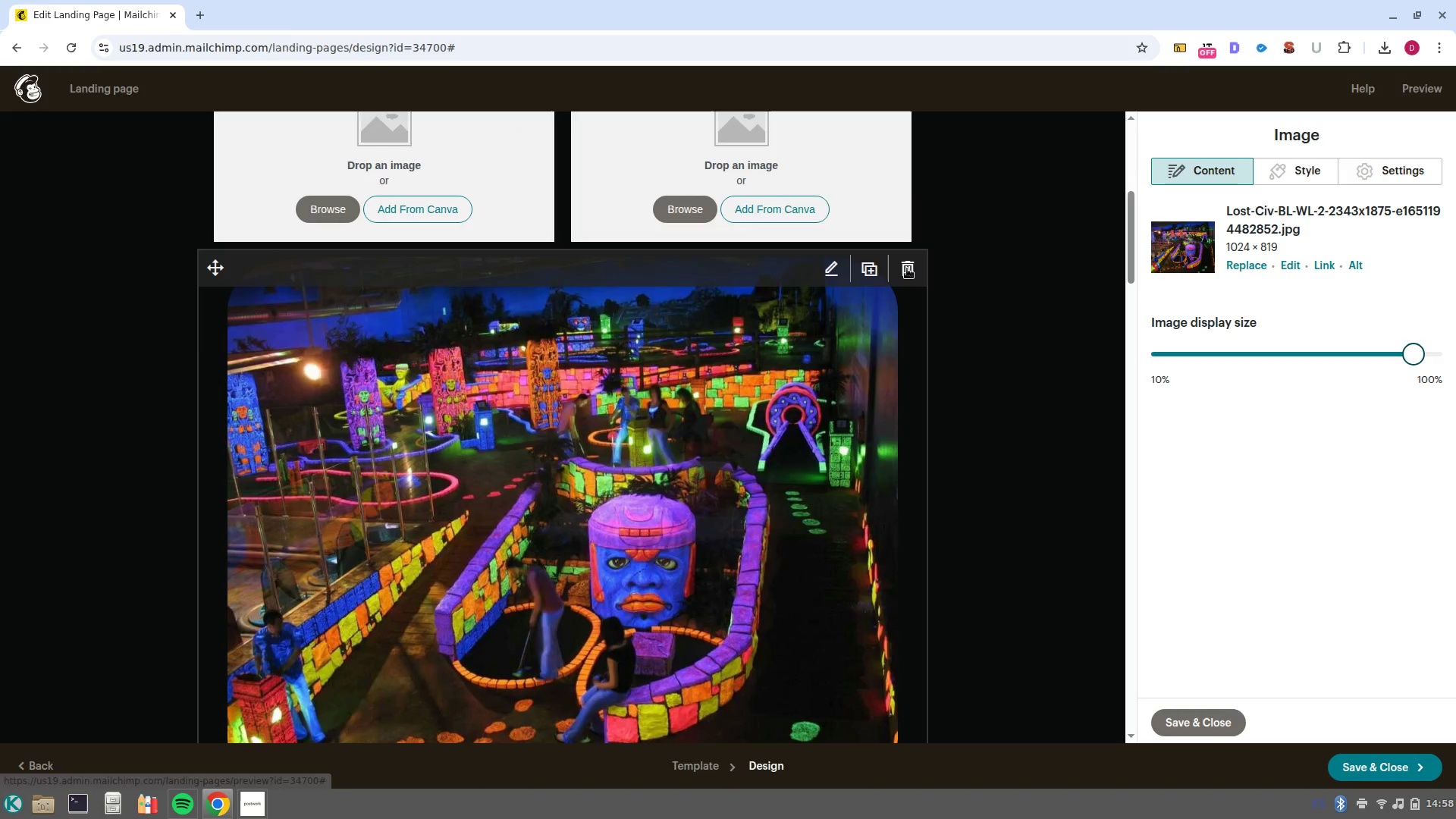 
left_click([907, 268])
 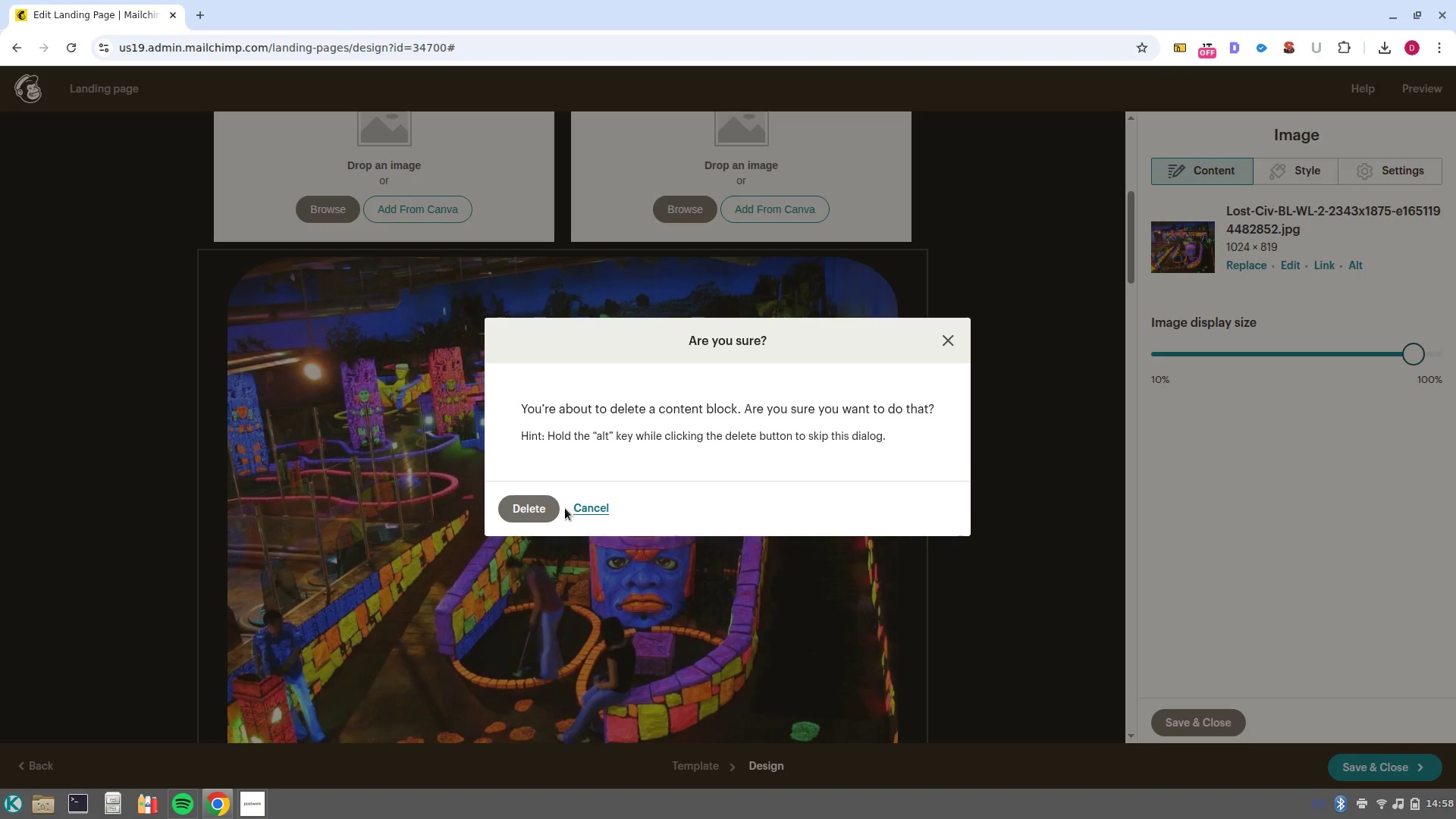 
left_click([565, 508])
 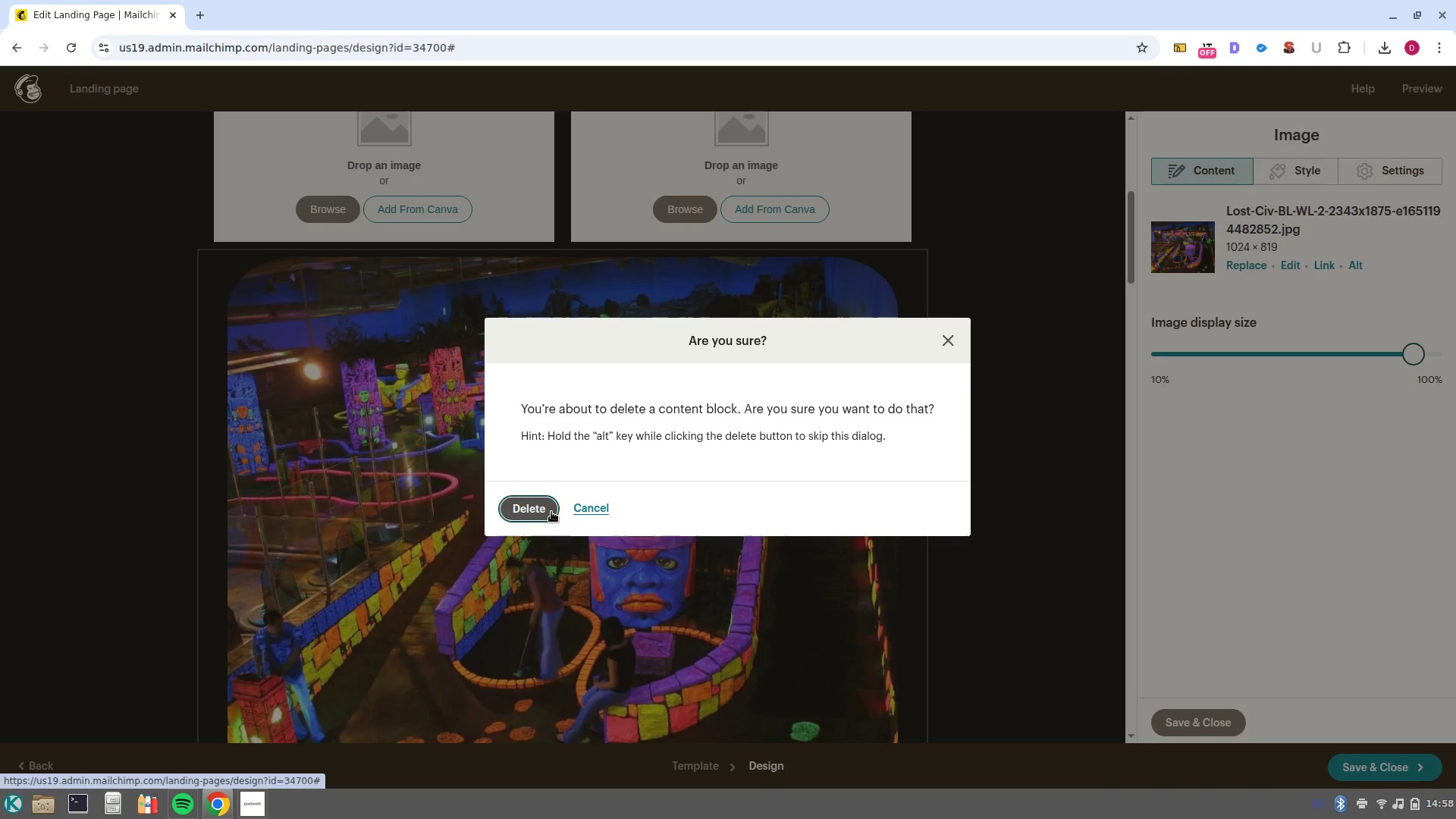 
left_click([551, 512])
 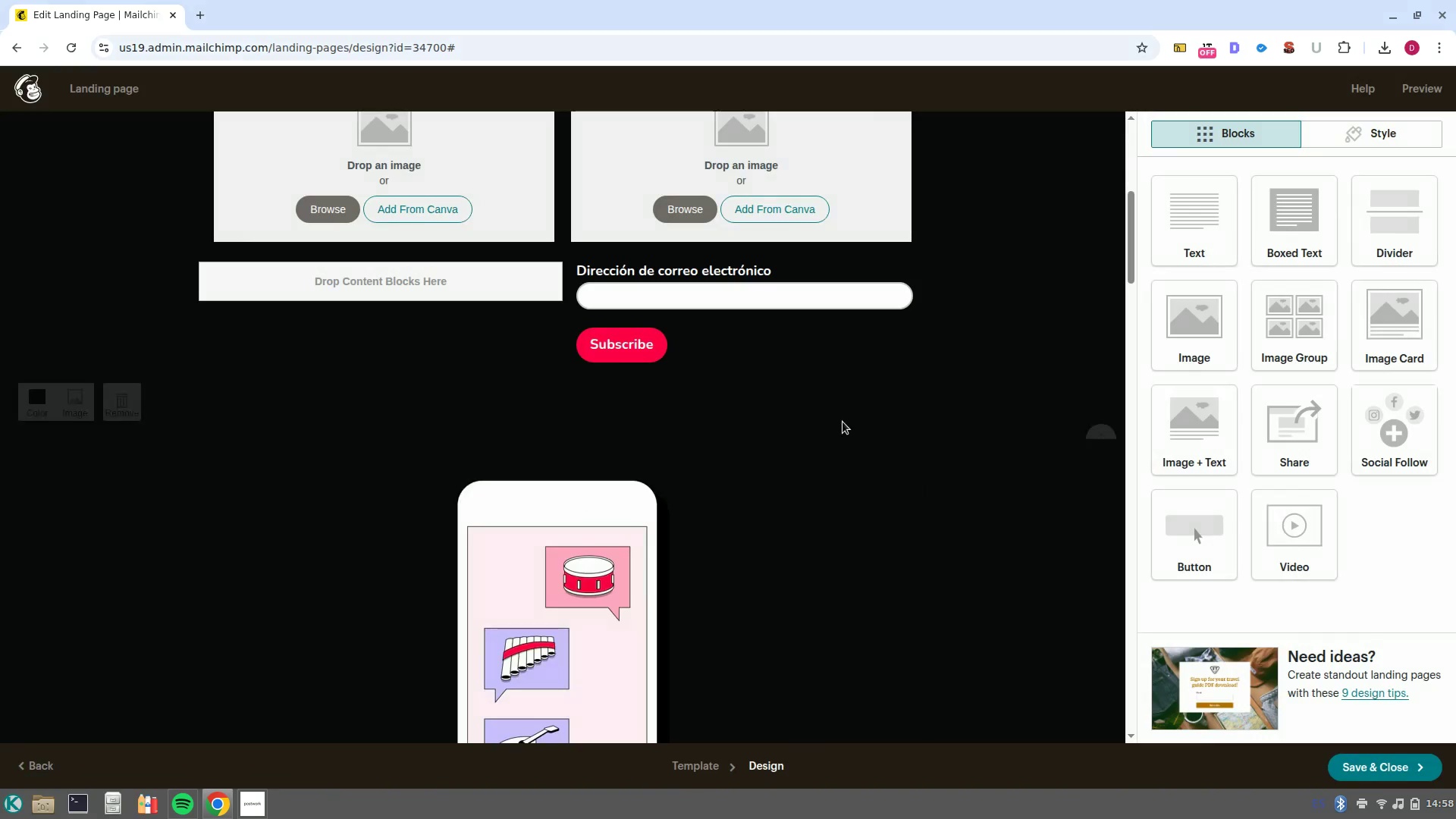 
scroll: coordinate [1051, 444], scroll_direction: up, amount: 5.0
 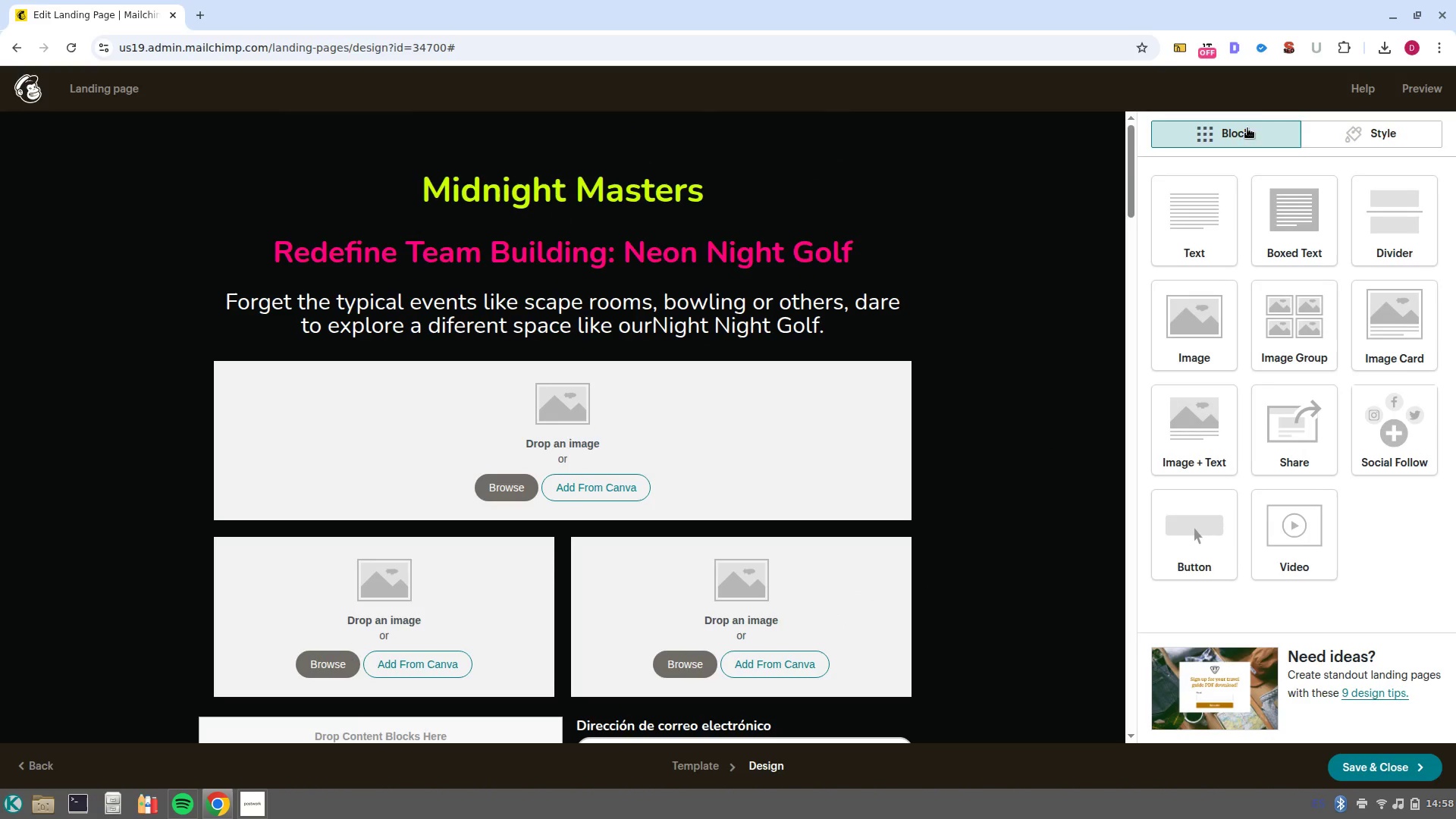 
left_click([1244, 138])
 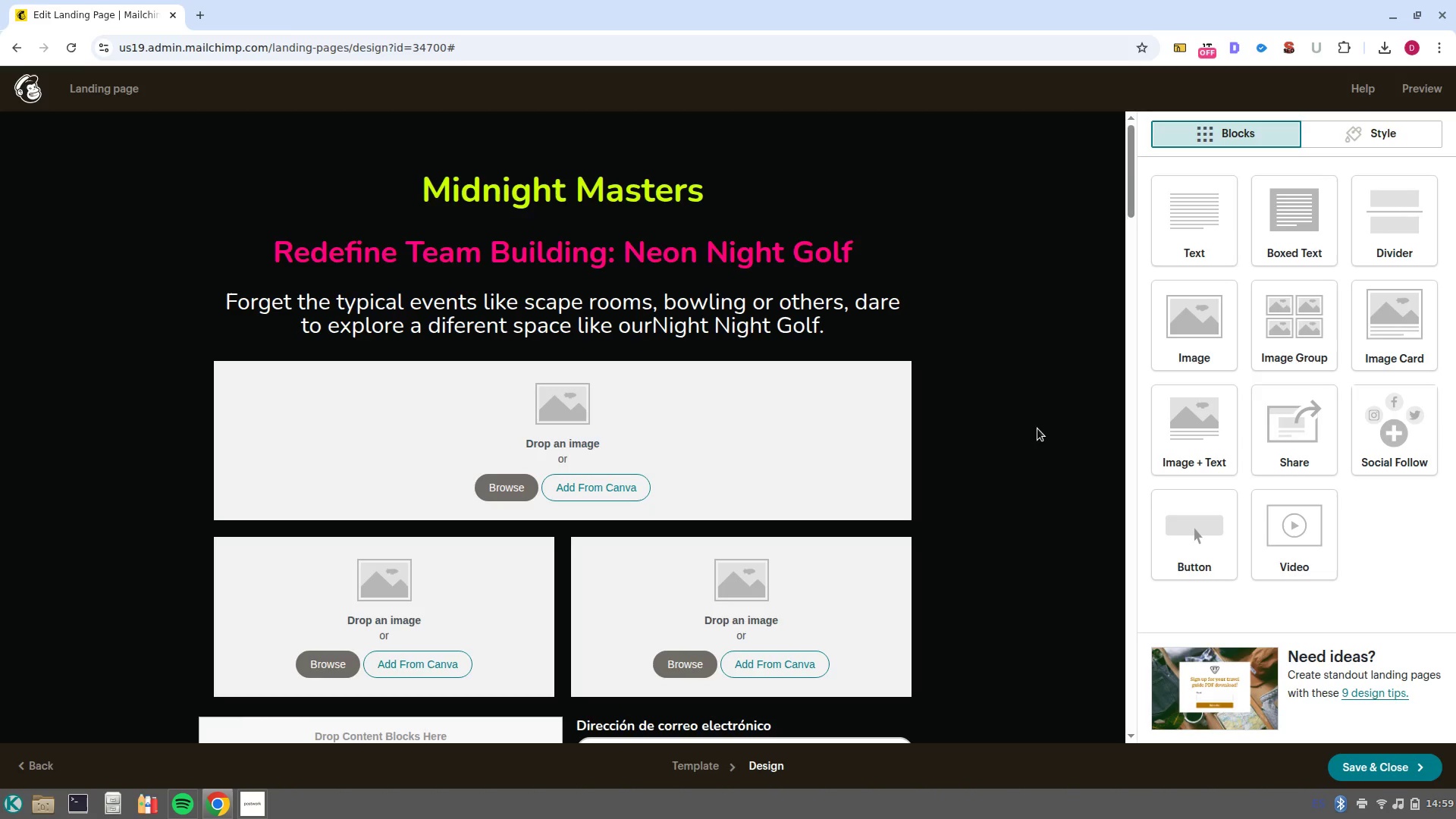 
wait(15.02)
 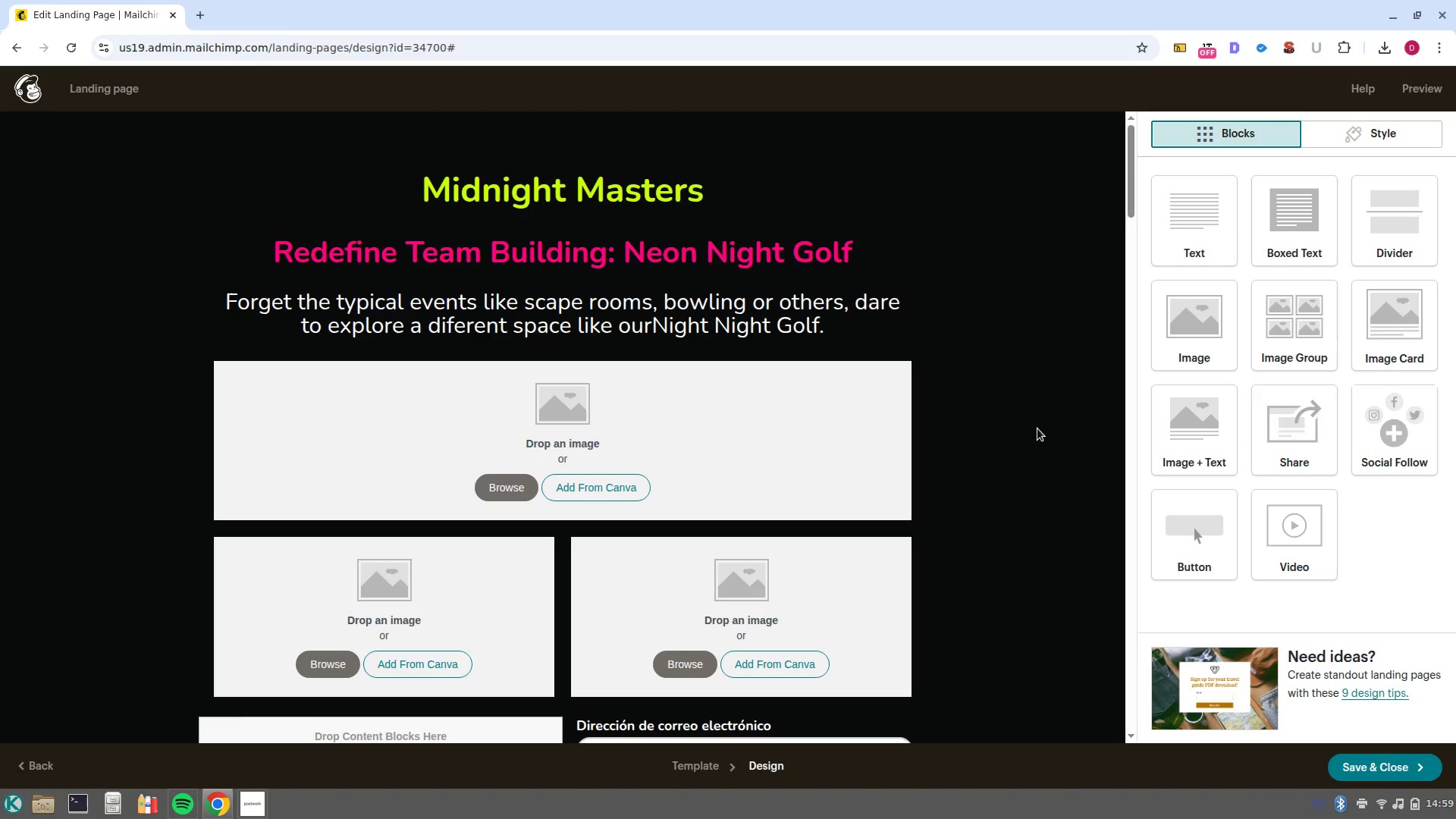 
left_click([899, 495])
 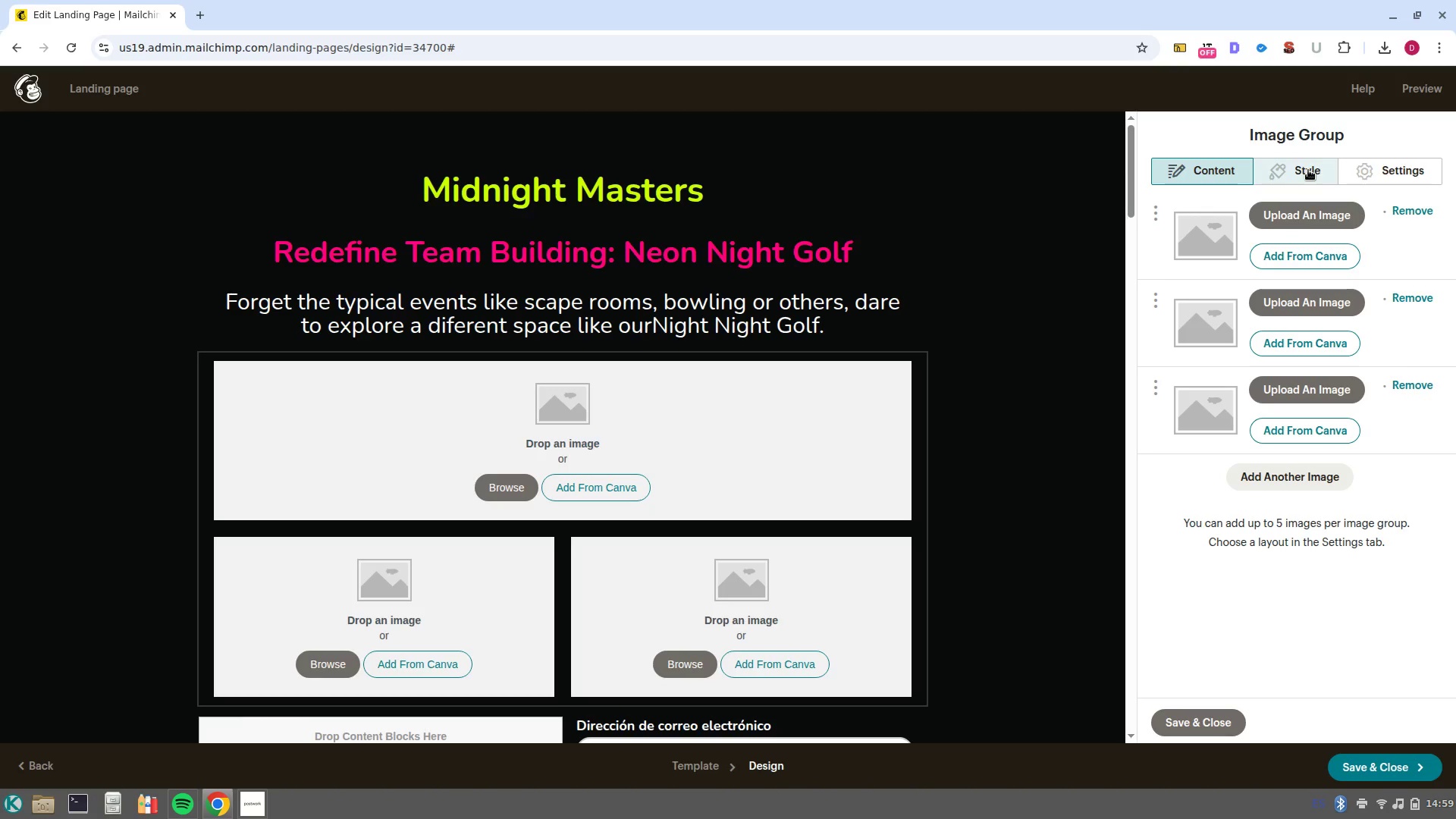 
left_click([1186, 721])
 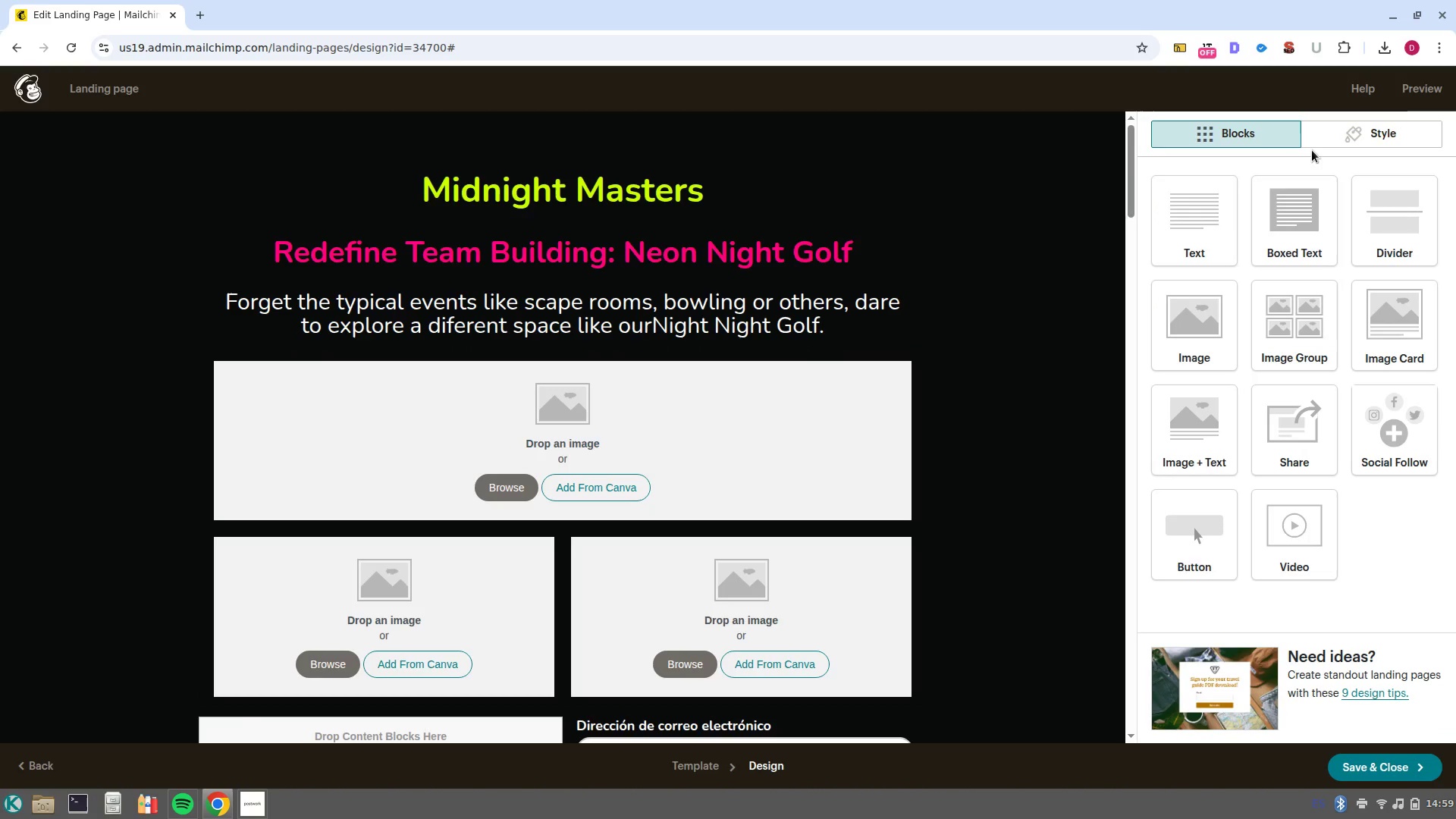 
left_click([1323, 136])
 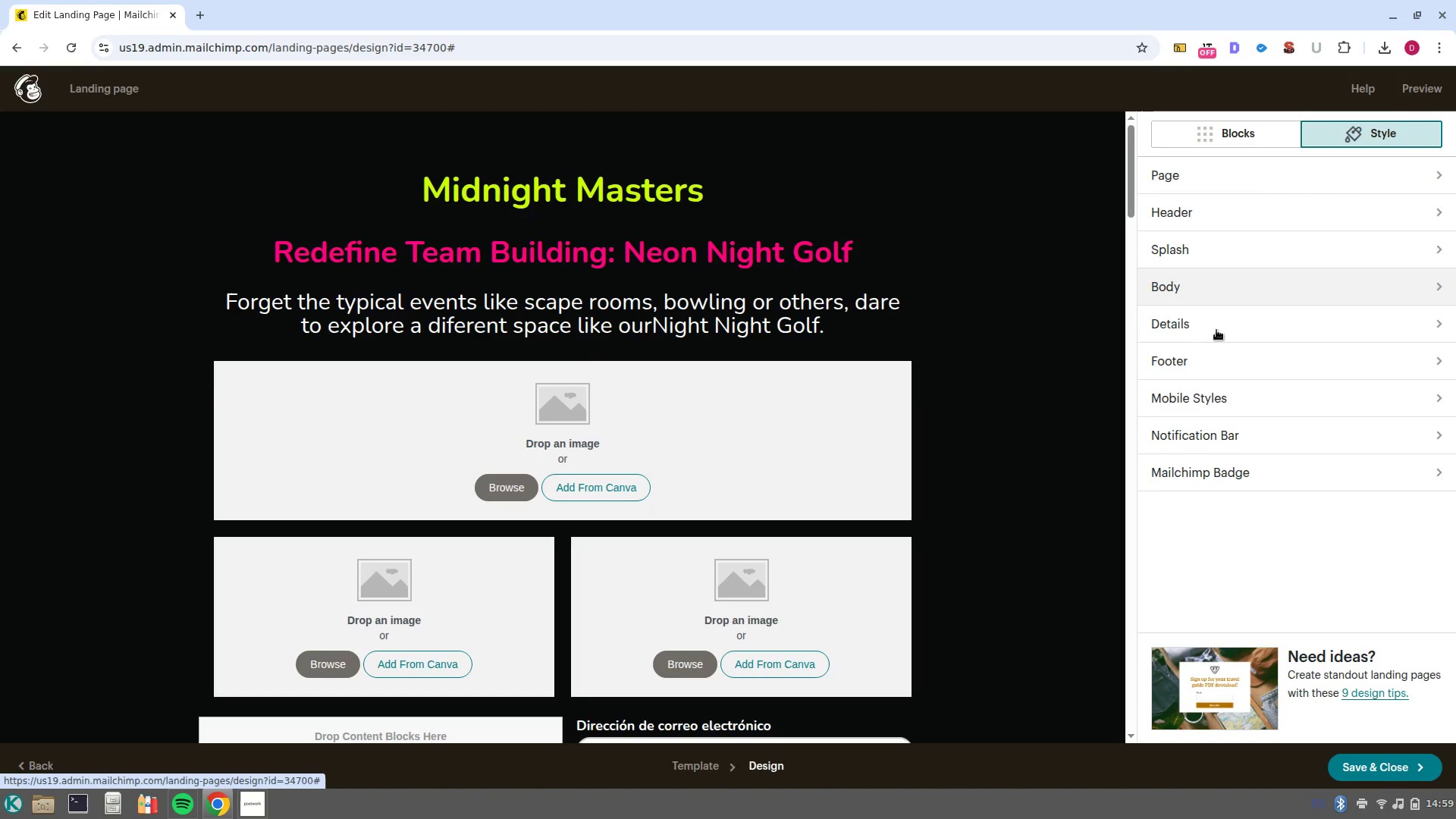 
scroll: coordinate [980, 448], scroll_direction: down, amount: 6.0
 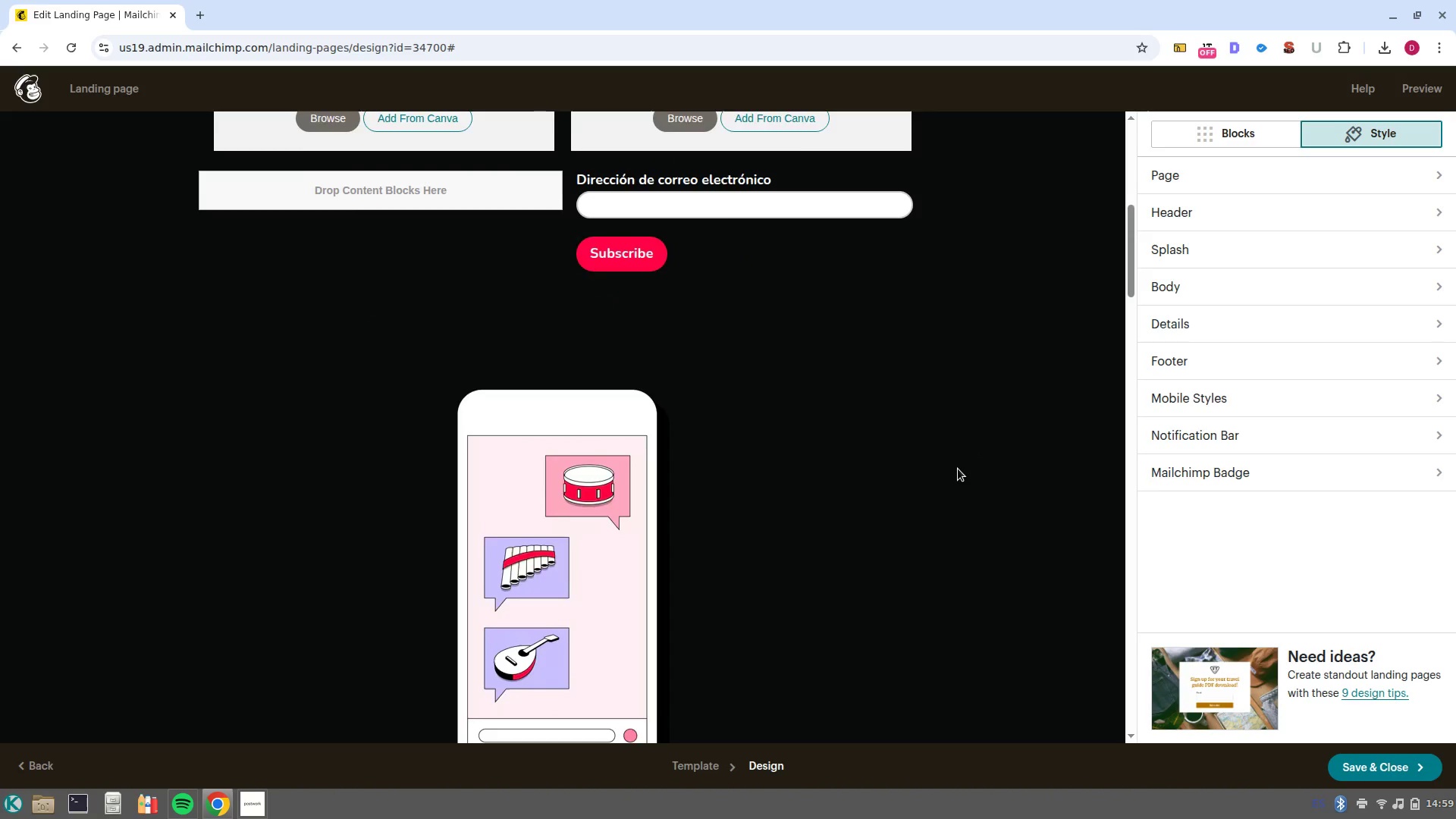 
scroll: coordinate [979, 278], scroll_direction: up, amount: 6.0
 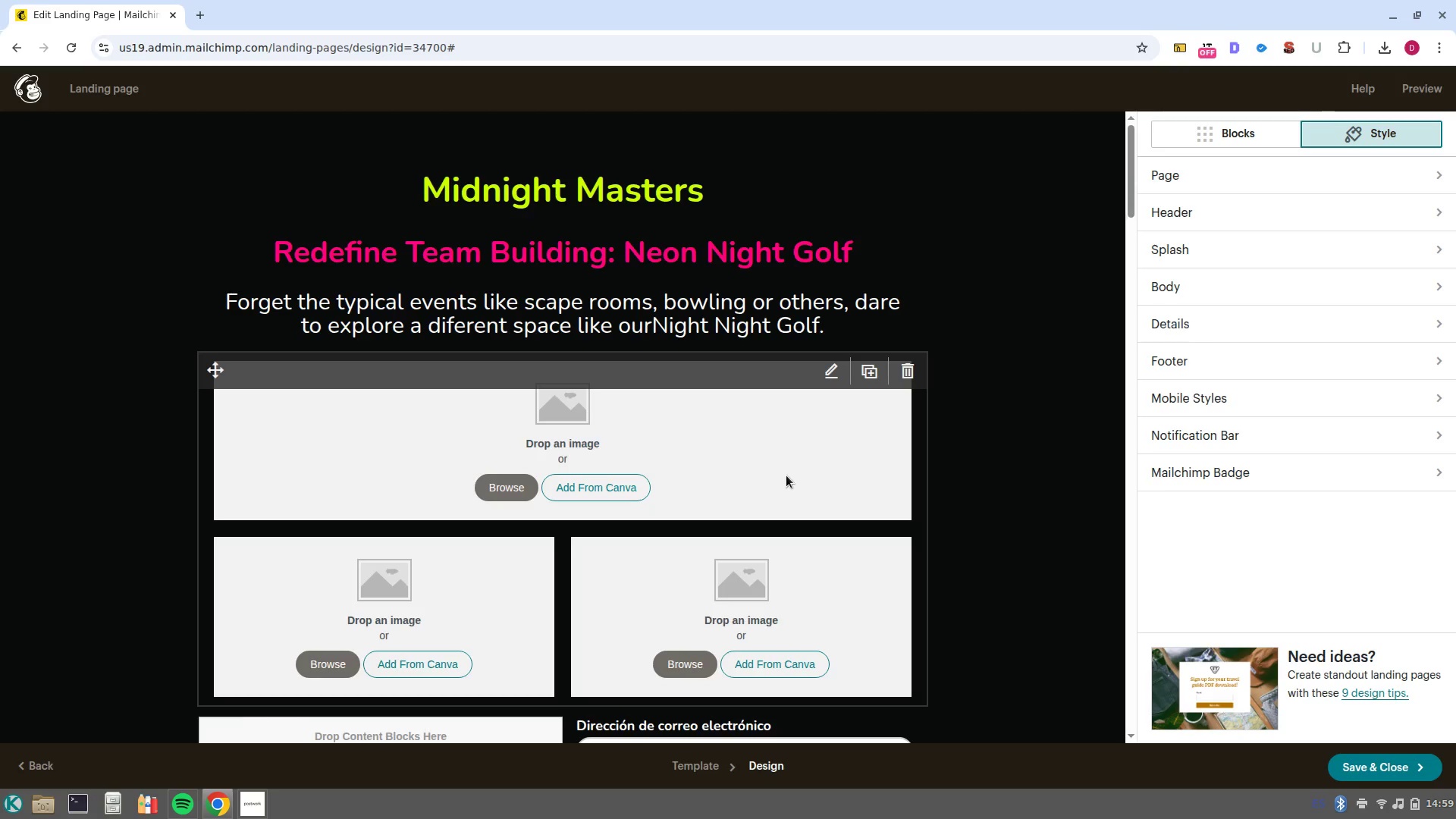 
left_click([786, 475])
 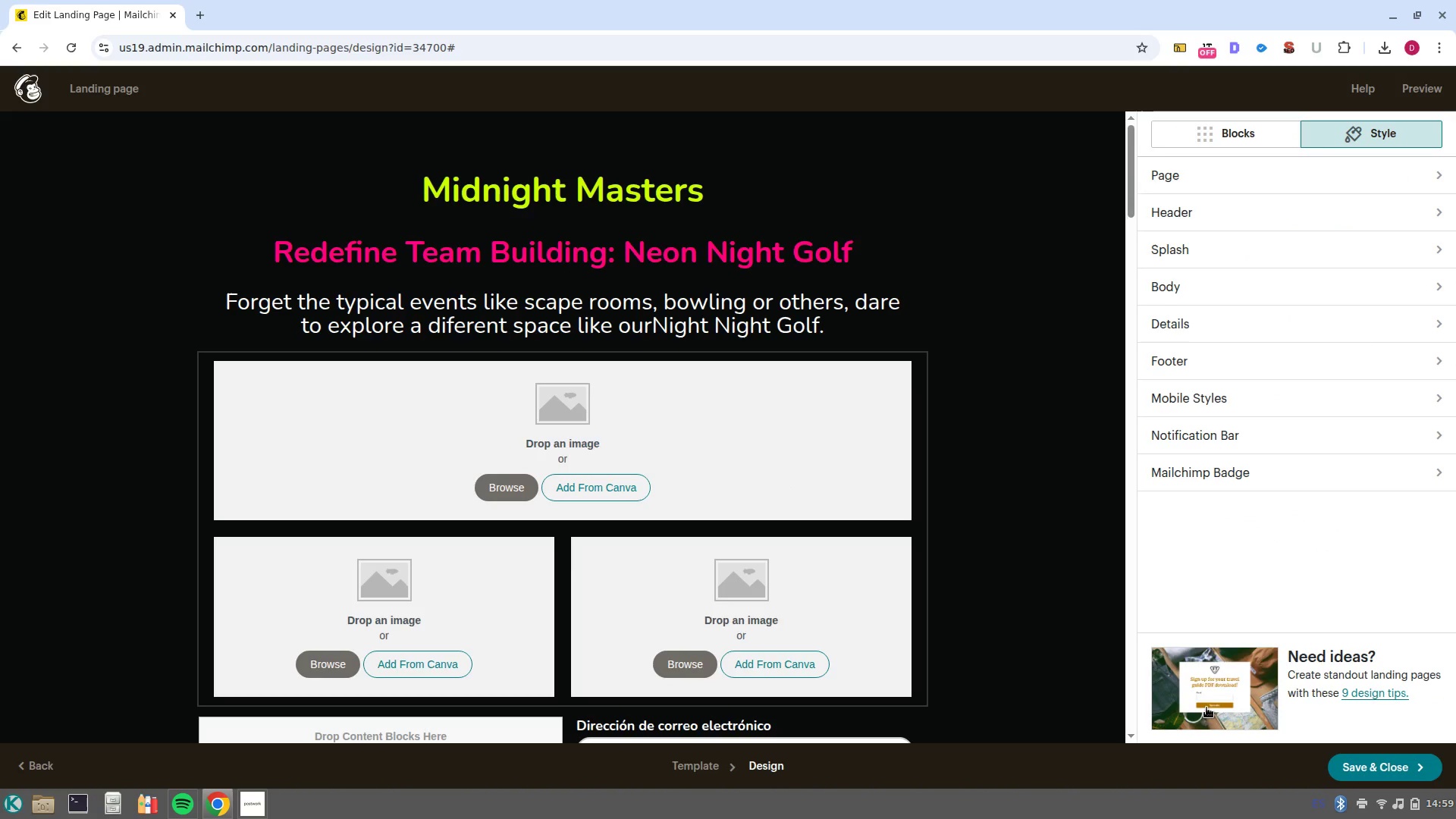 
left_click([1191, 141])
 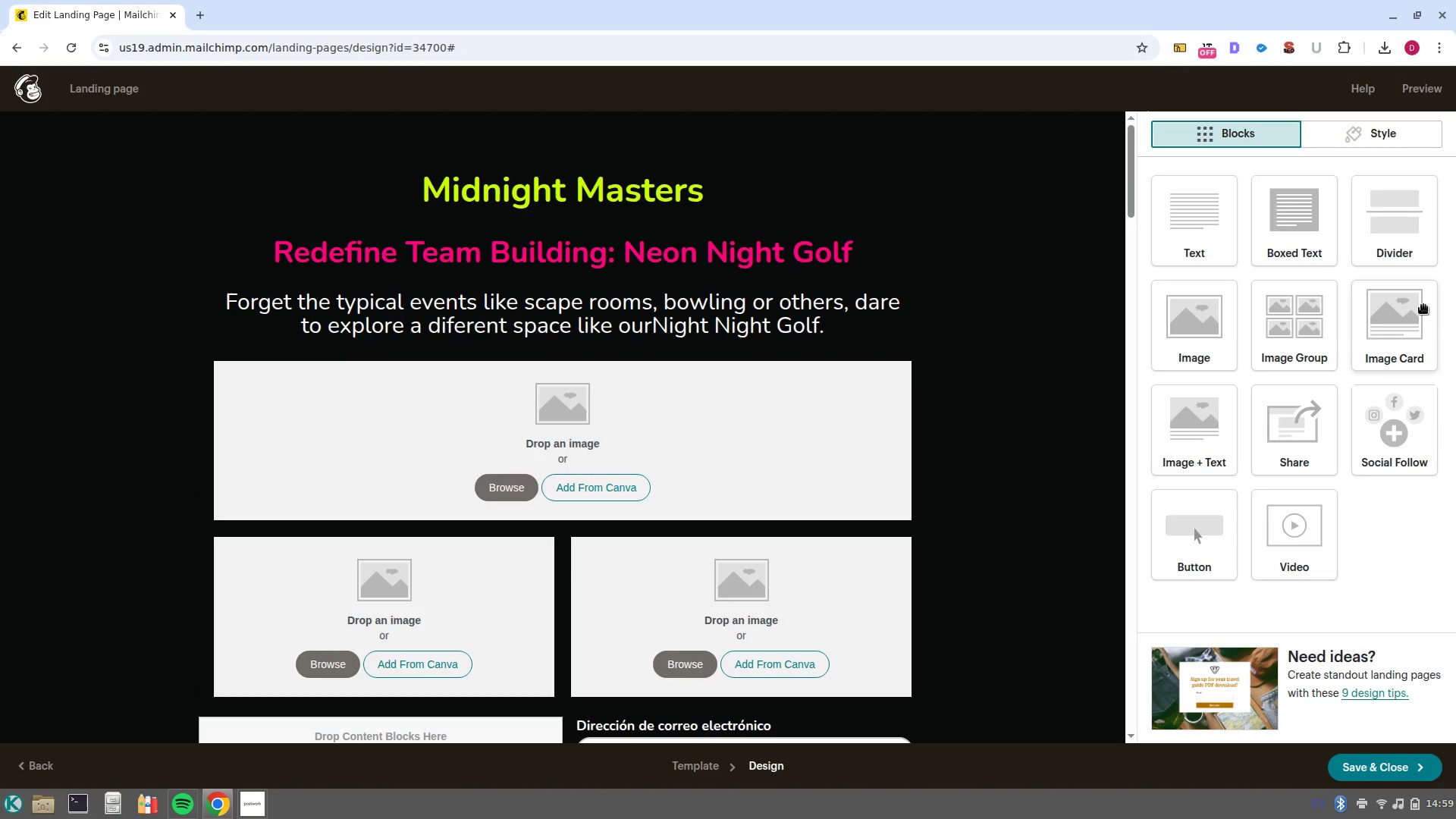 
left_click([768, 456])
 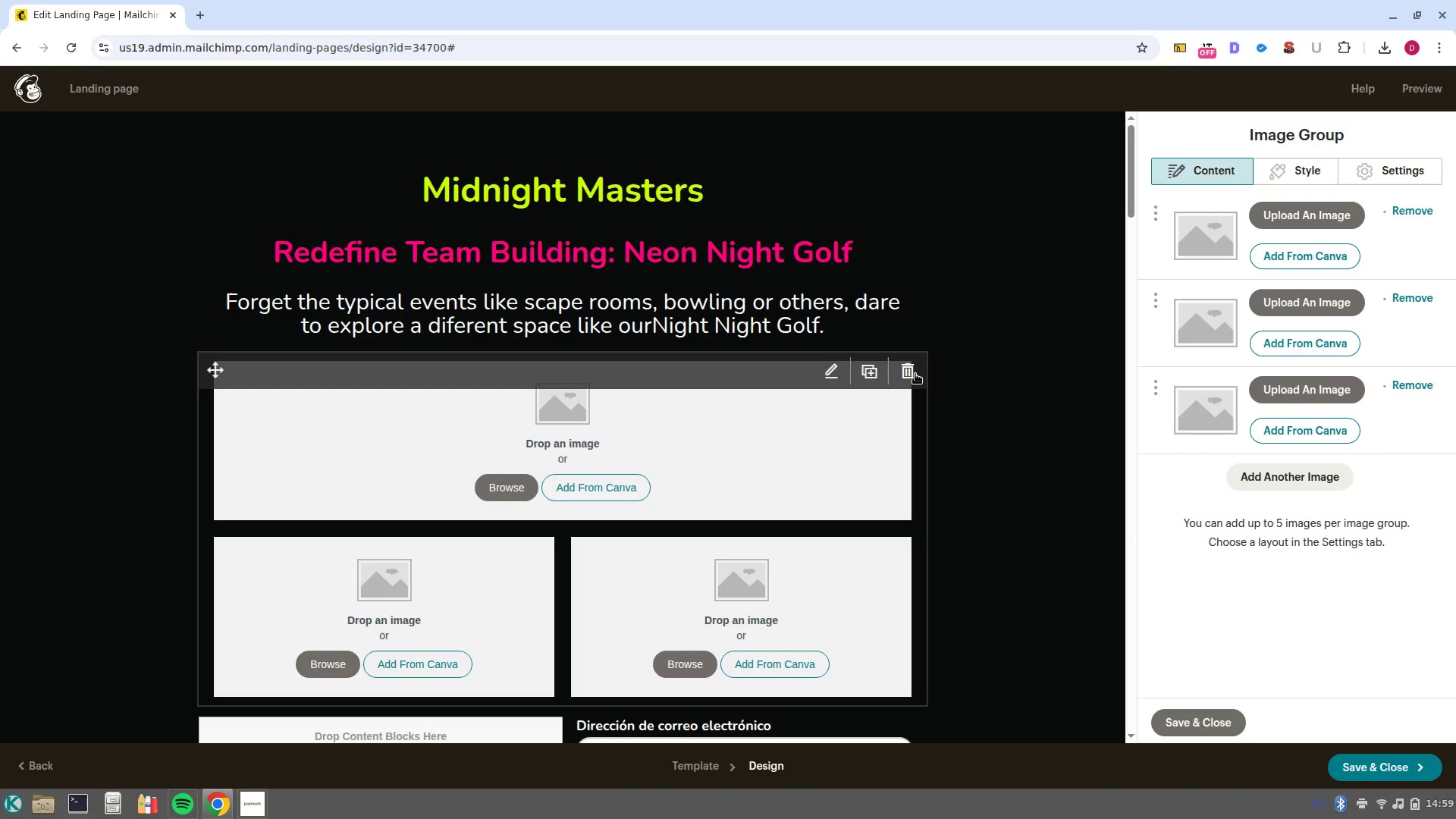 
left_click([915, 374])
 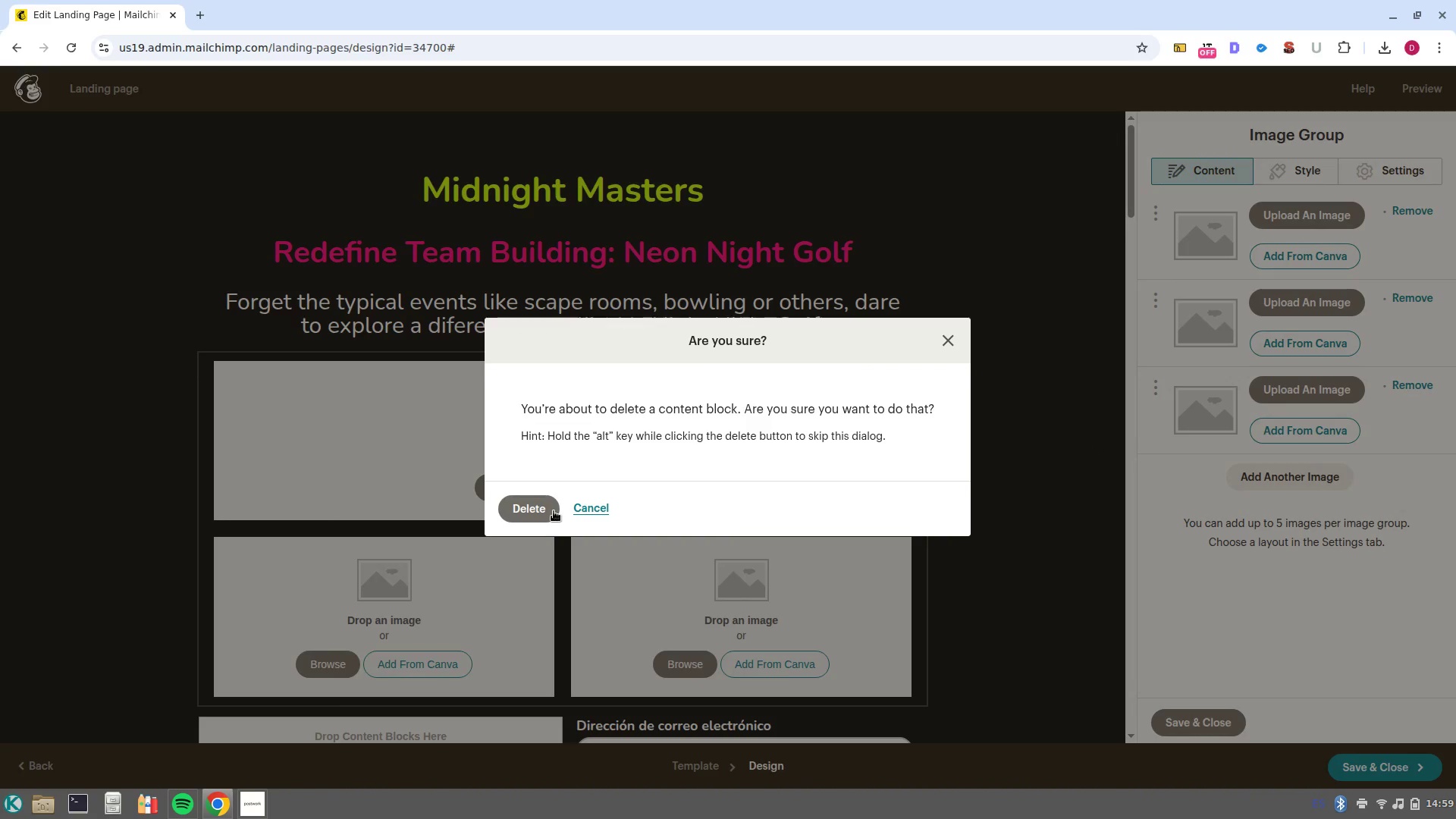 
left_click([540, 515])
 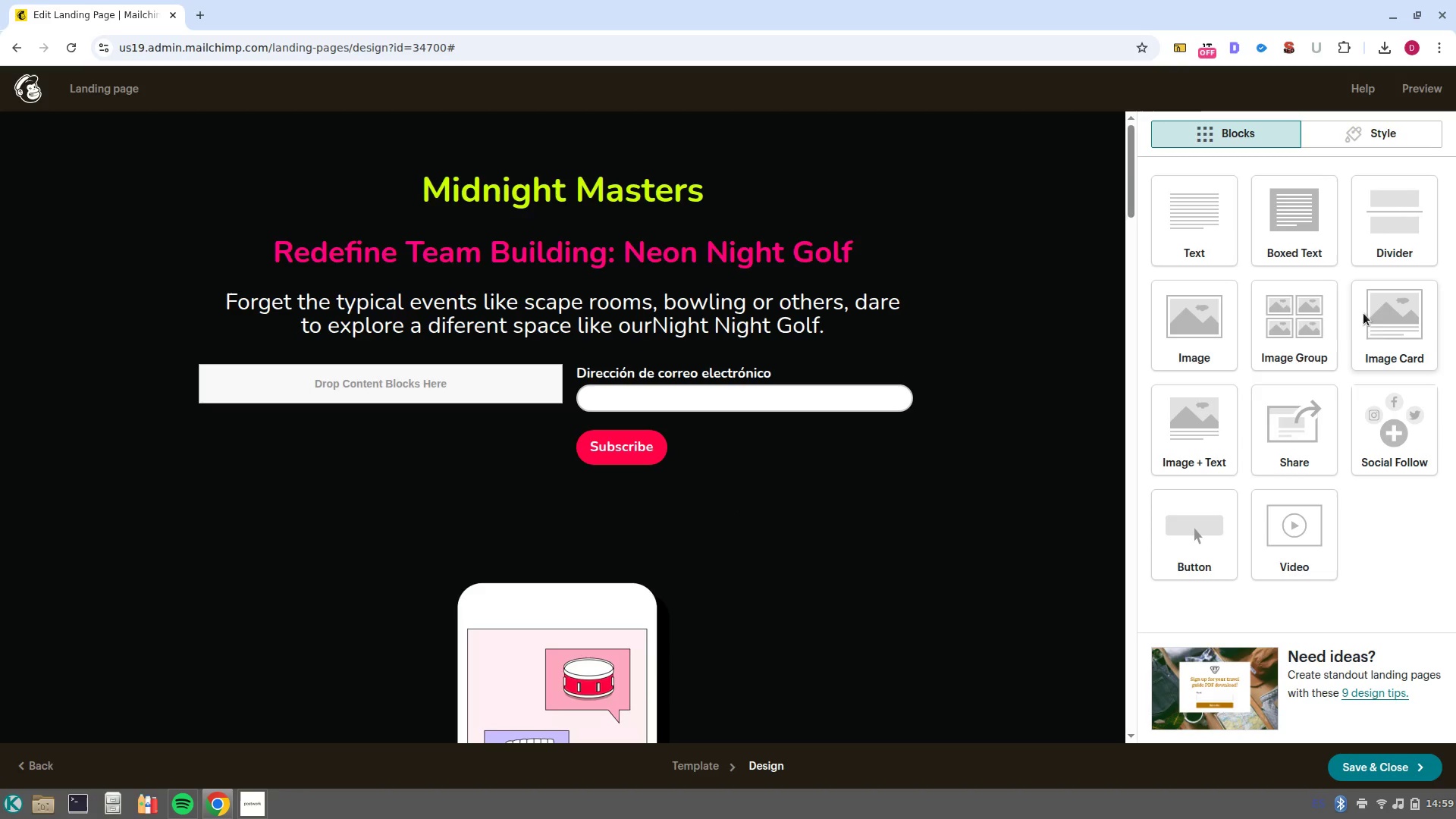 
left_click_drag(start_coordinate=[1393, 334], to_coordinate=[482, 336])
 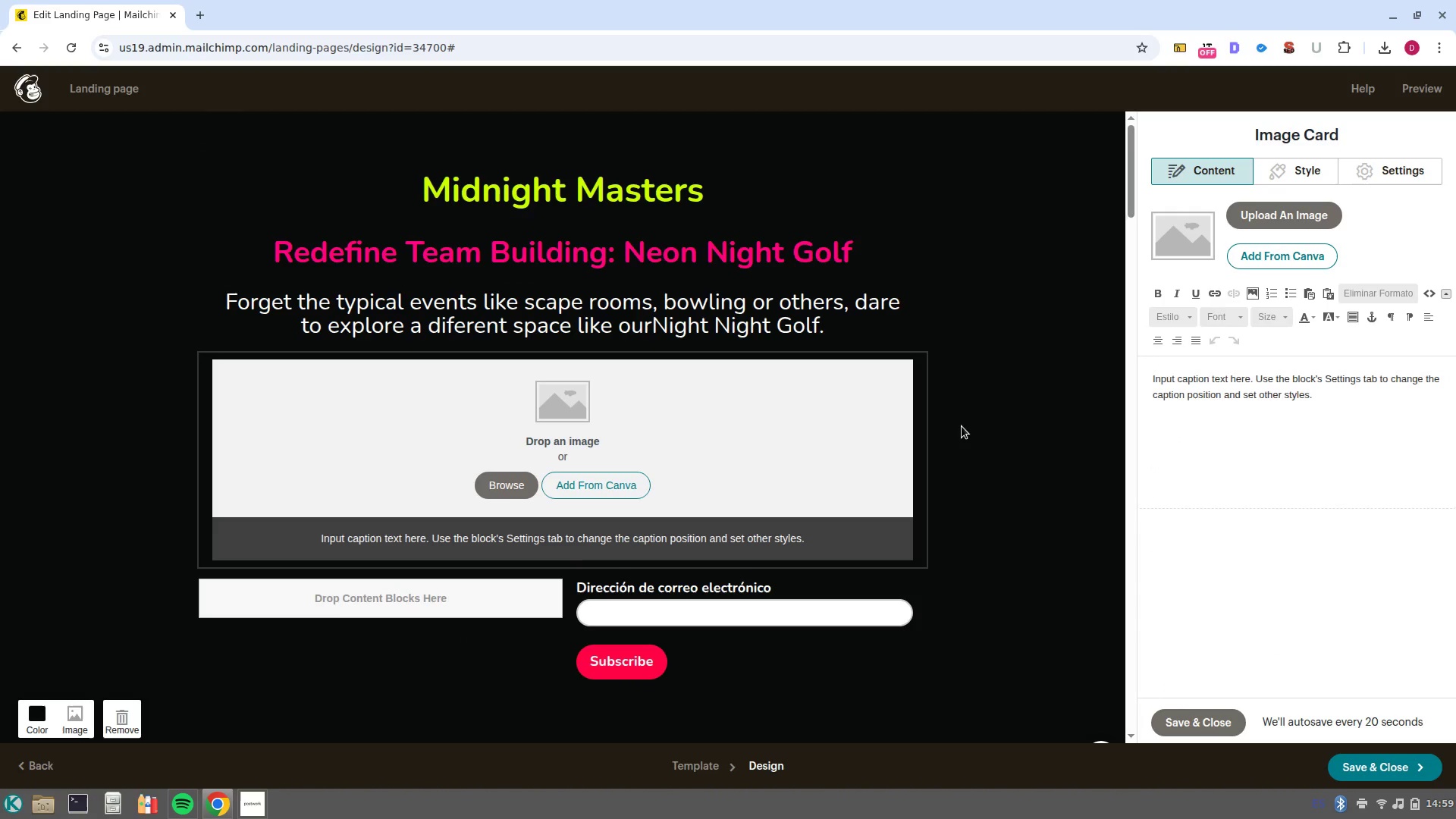 
wait(5.03)
 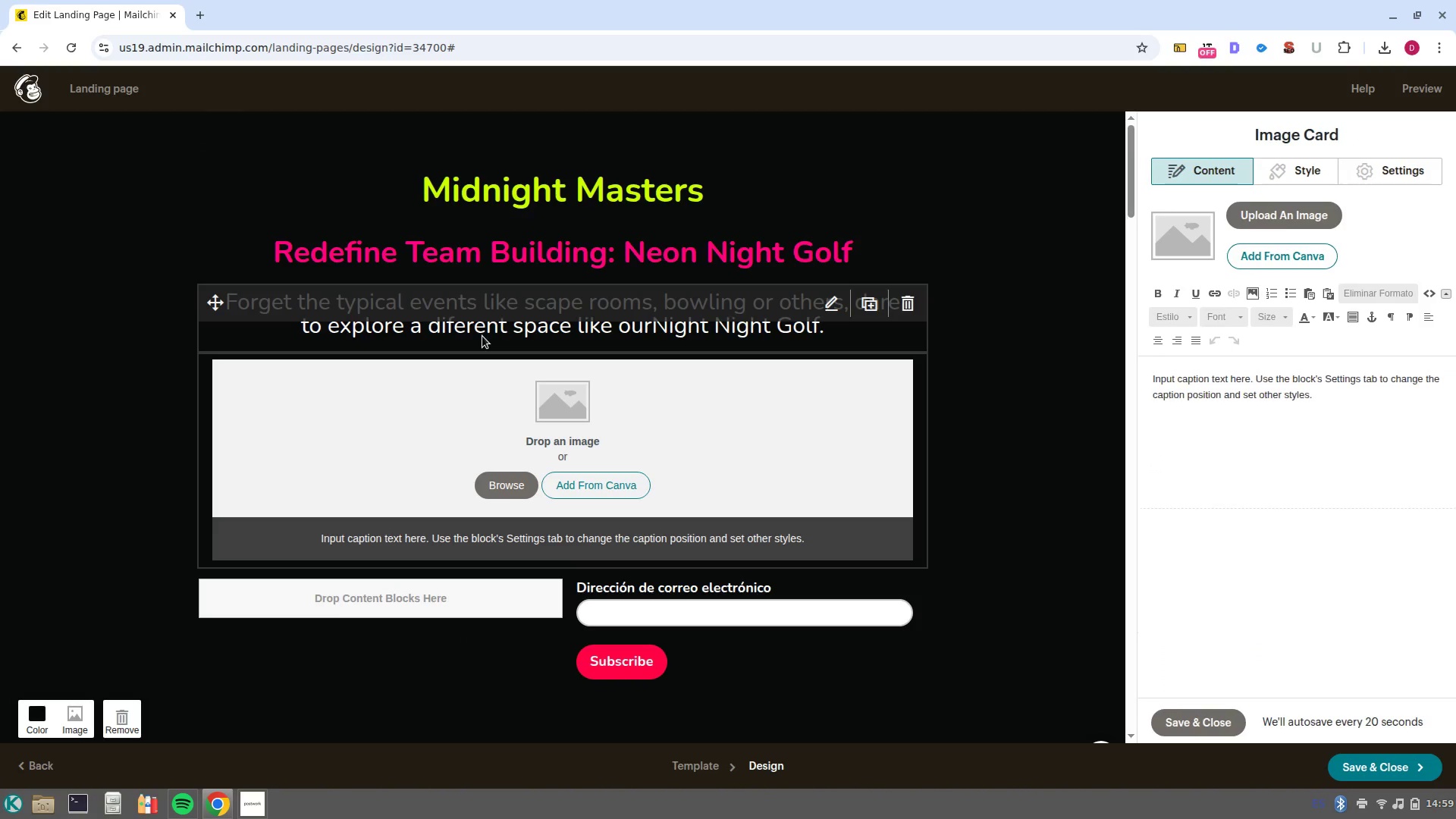 
left_click([1424, 168])
 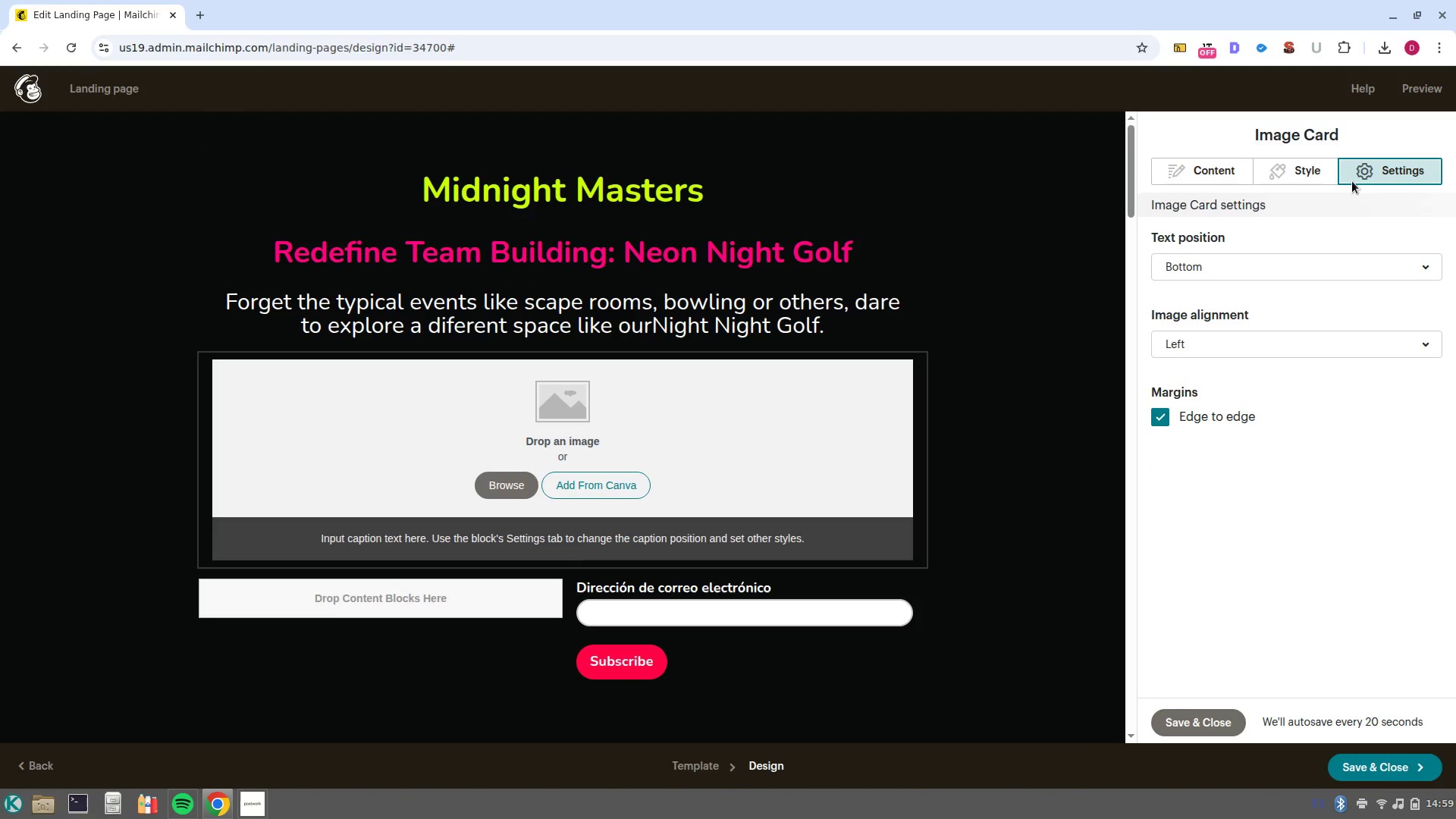 
left_click([1281, 174])
 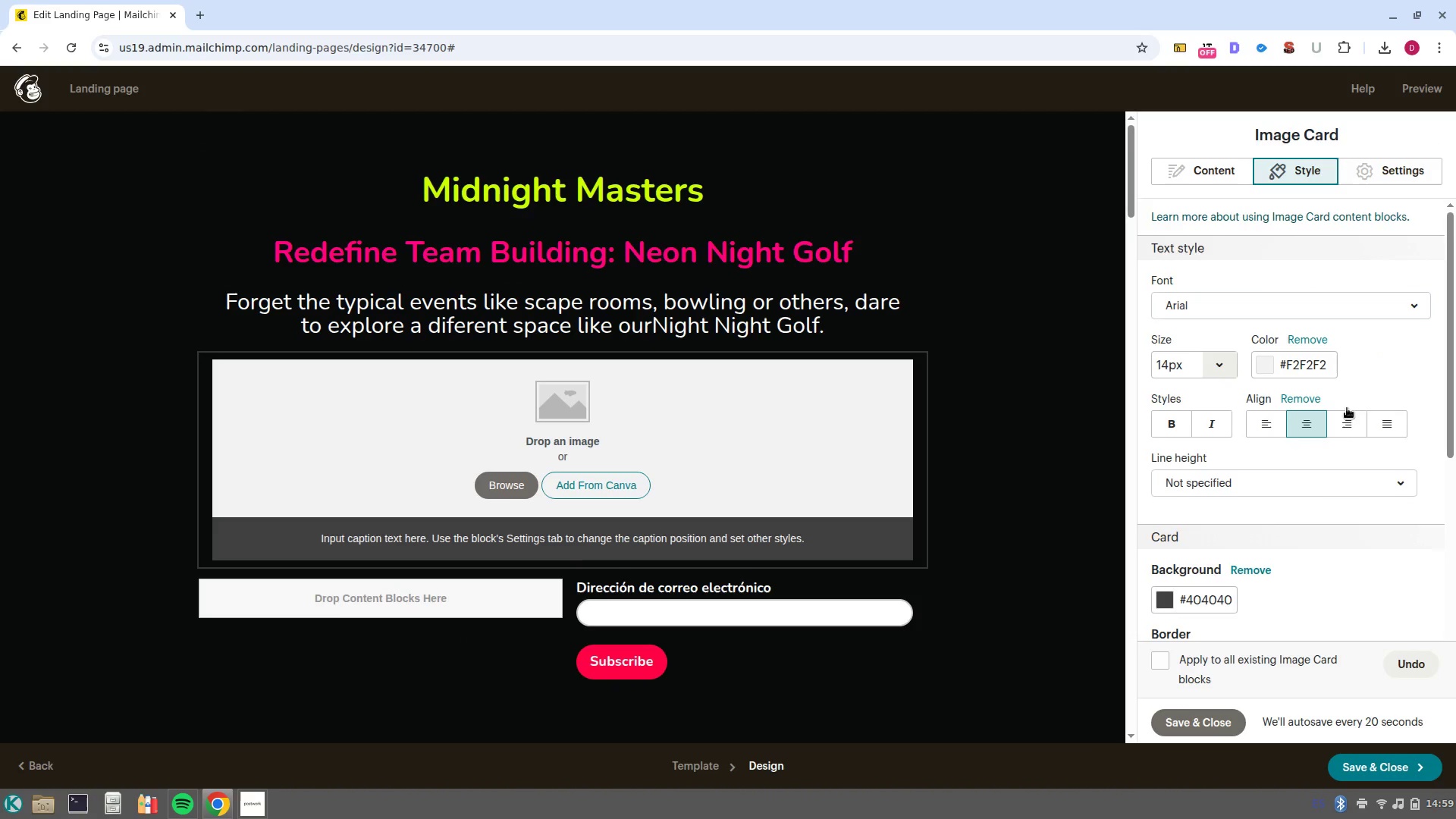 
scroll: coordinate [1332, 491], scroll_direction: down, amount: 7.0
 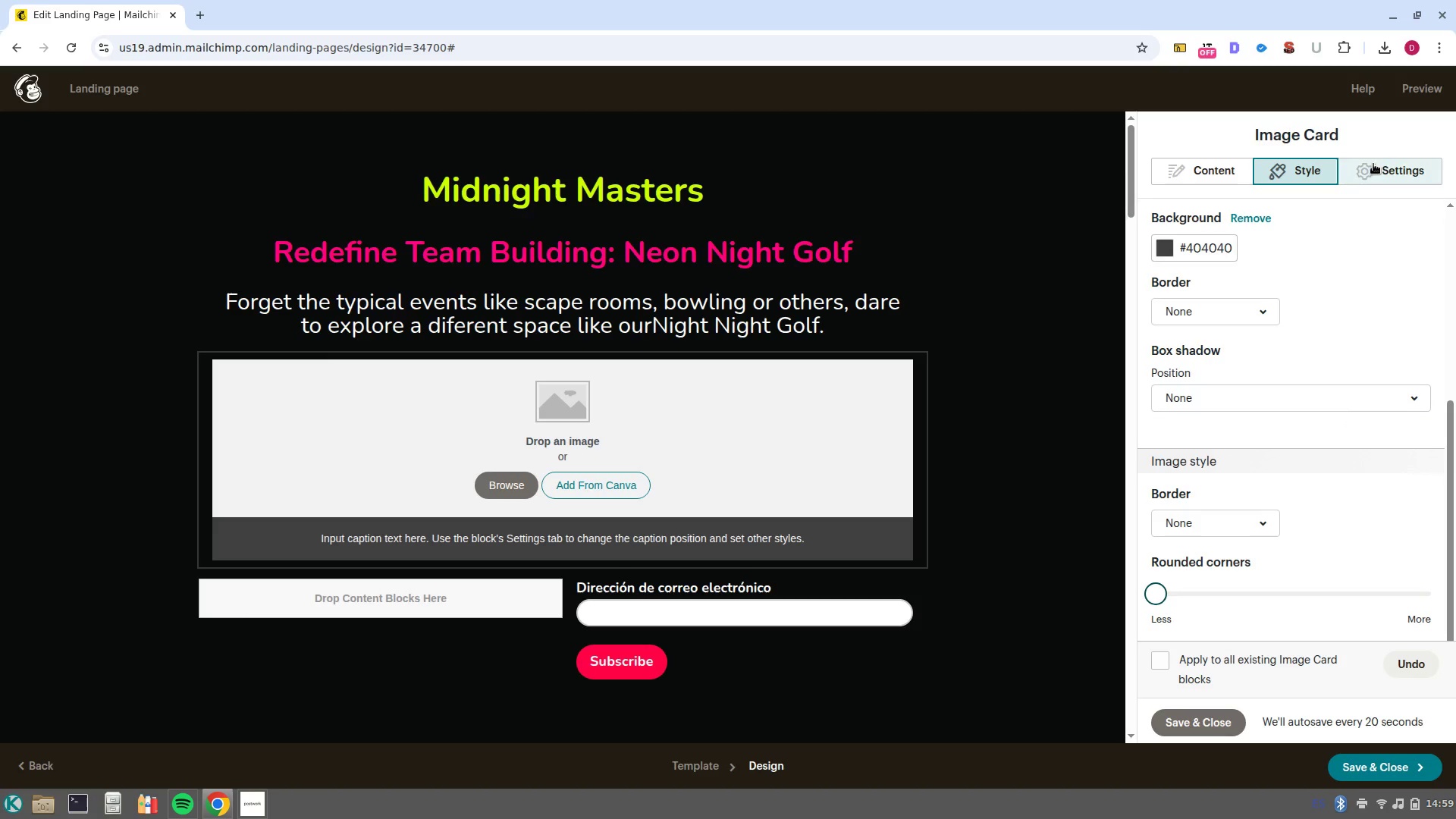 
left_click([1379, 162])
 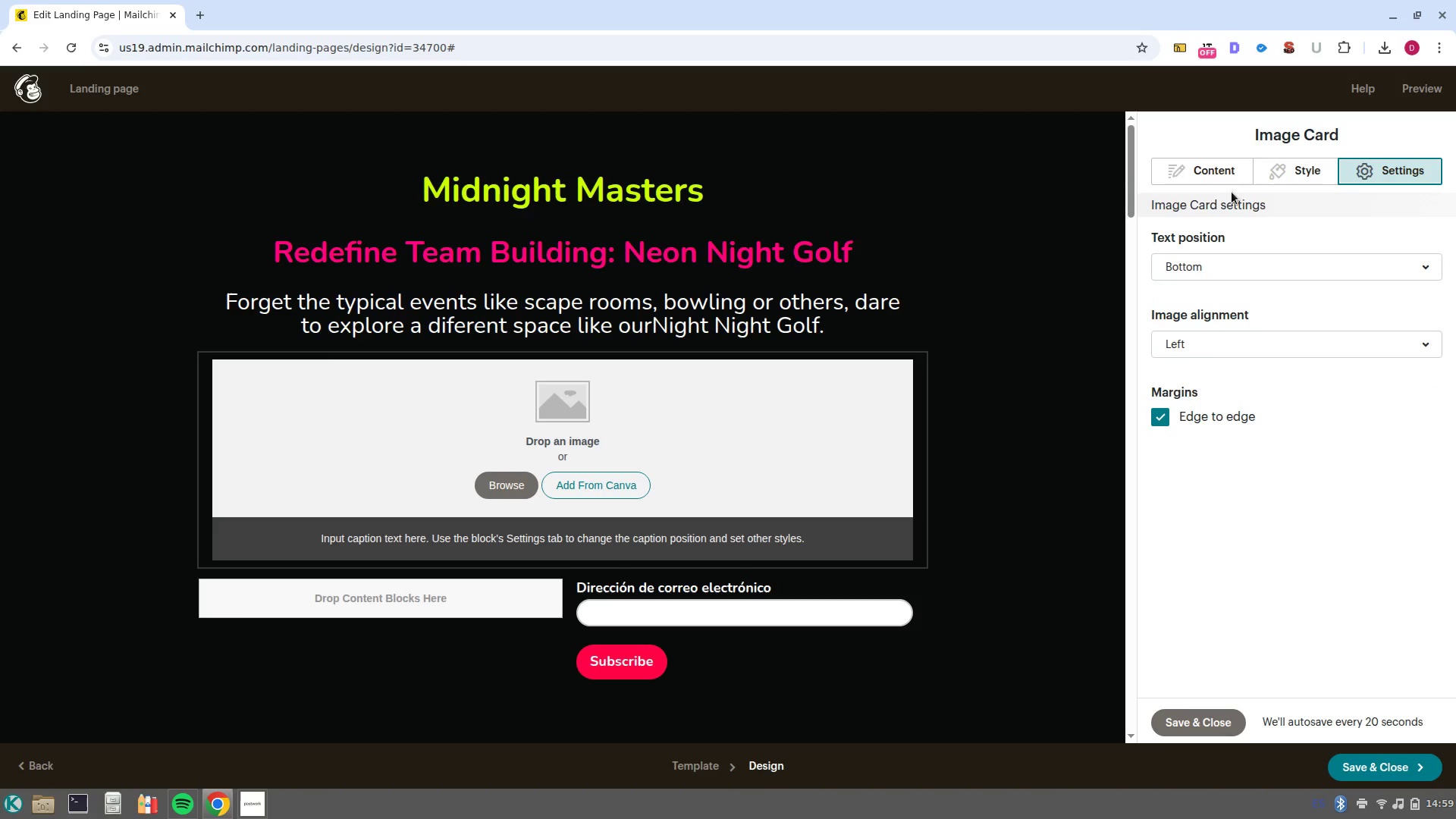 
left_click([1193, 179])
 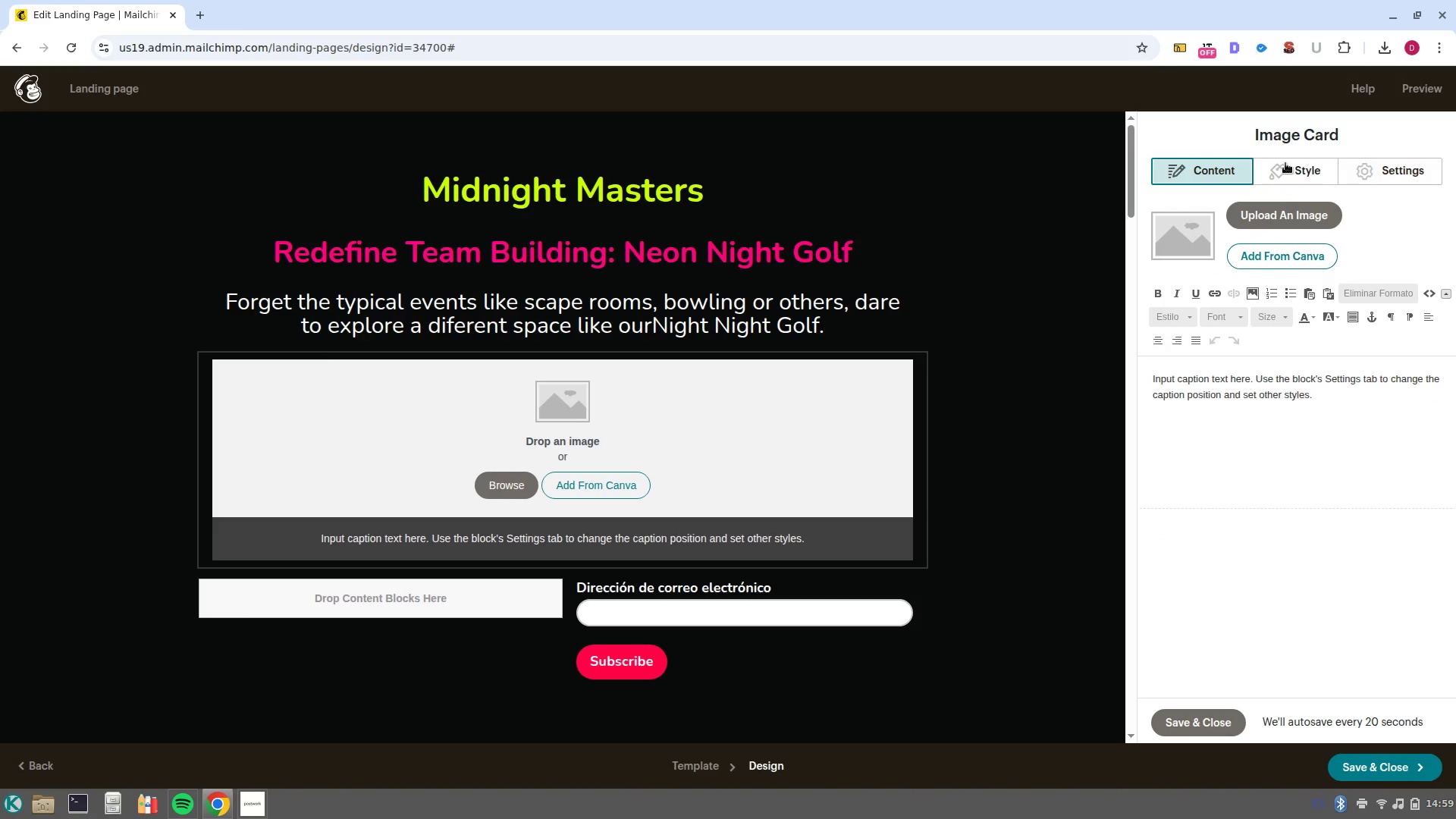 
left_click([1294, 184])
 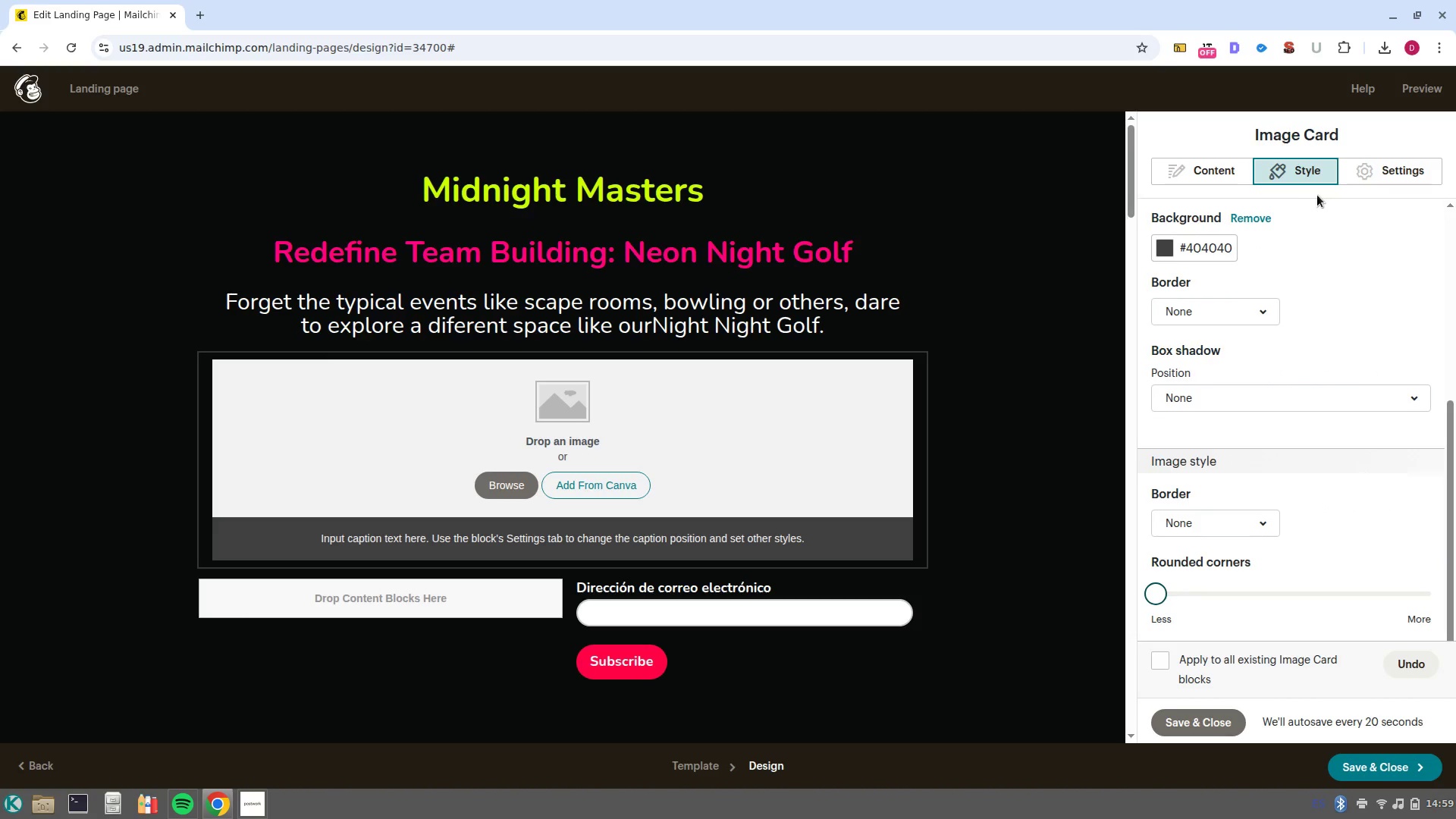 
scroll: coordinate [1276, 525], scroll_direction: down, amount: 6.0
 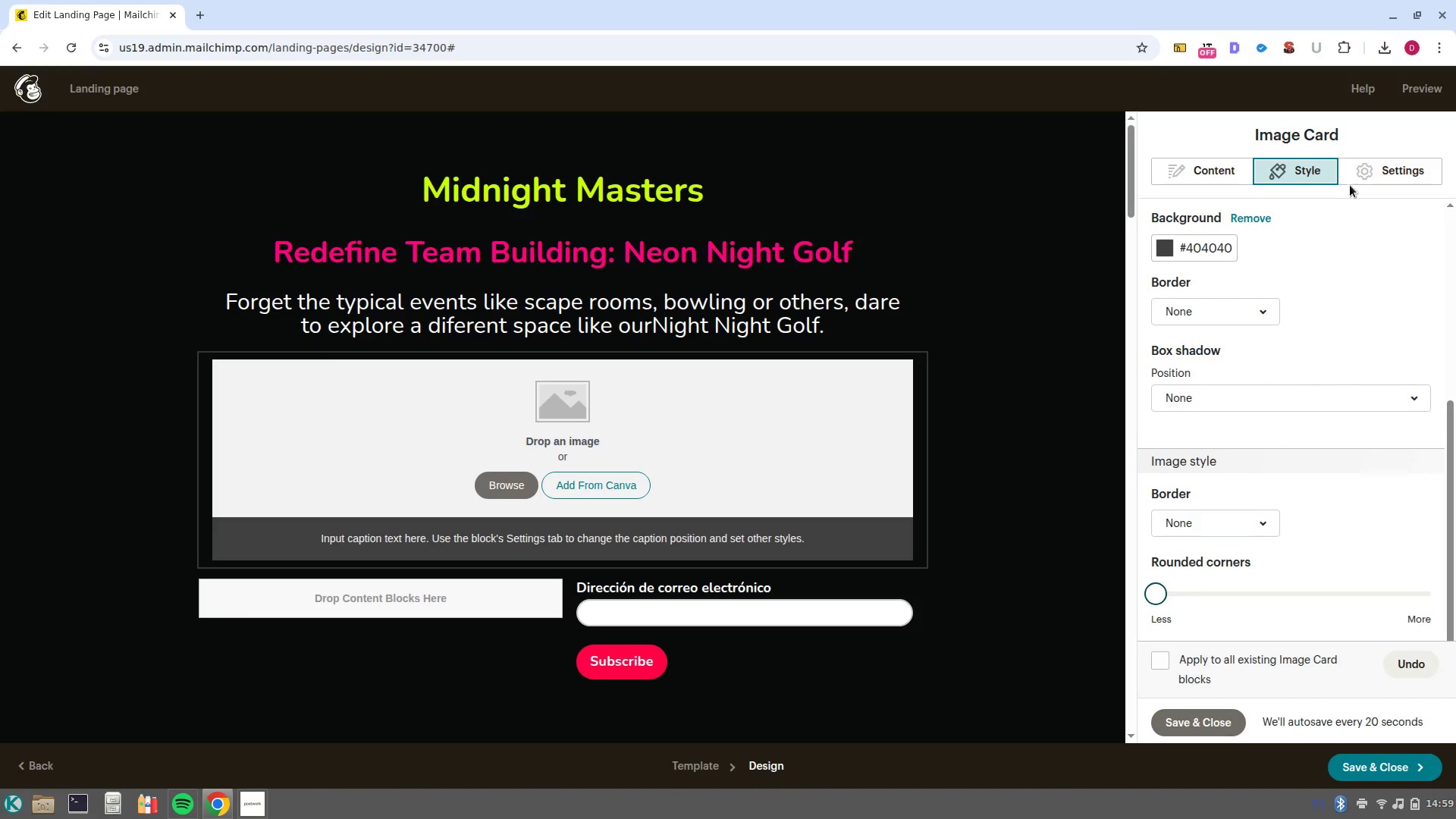 
left_click([1360, 179])
 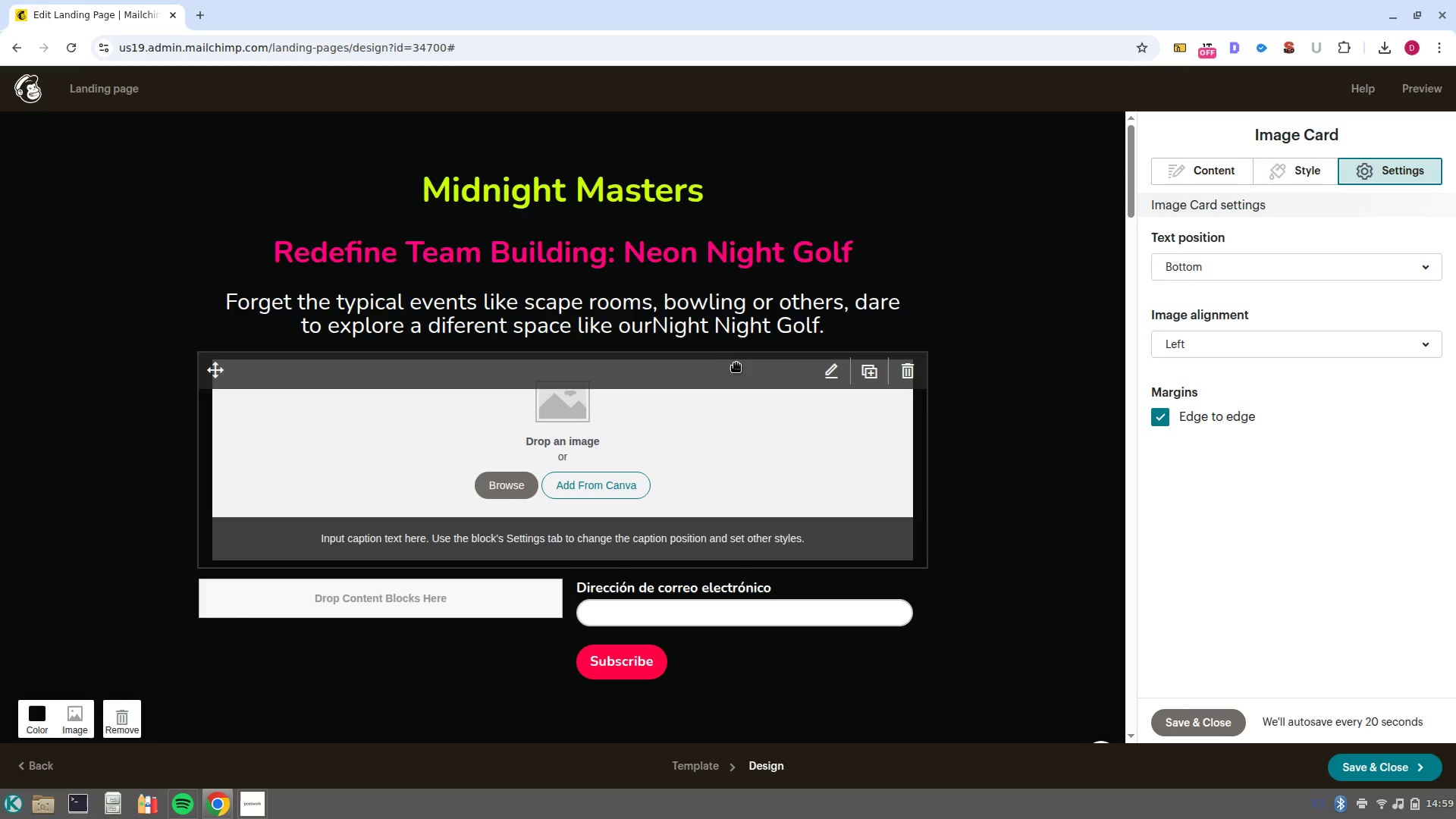 
left_click([737, 340])
 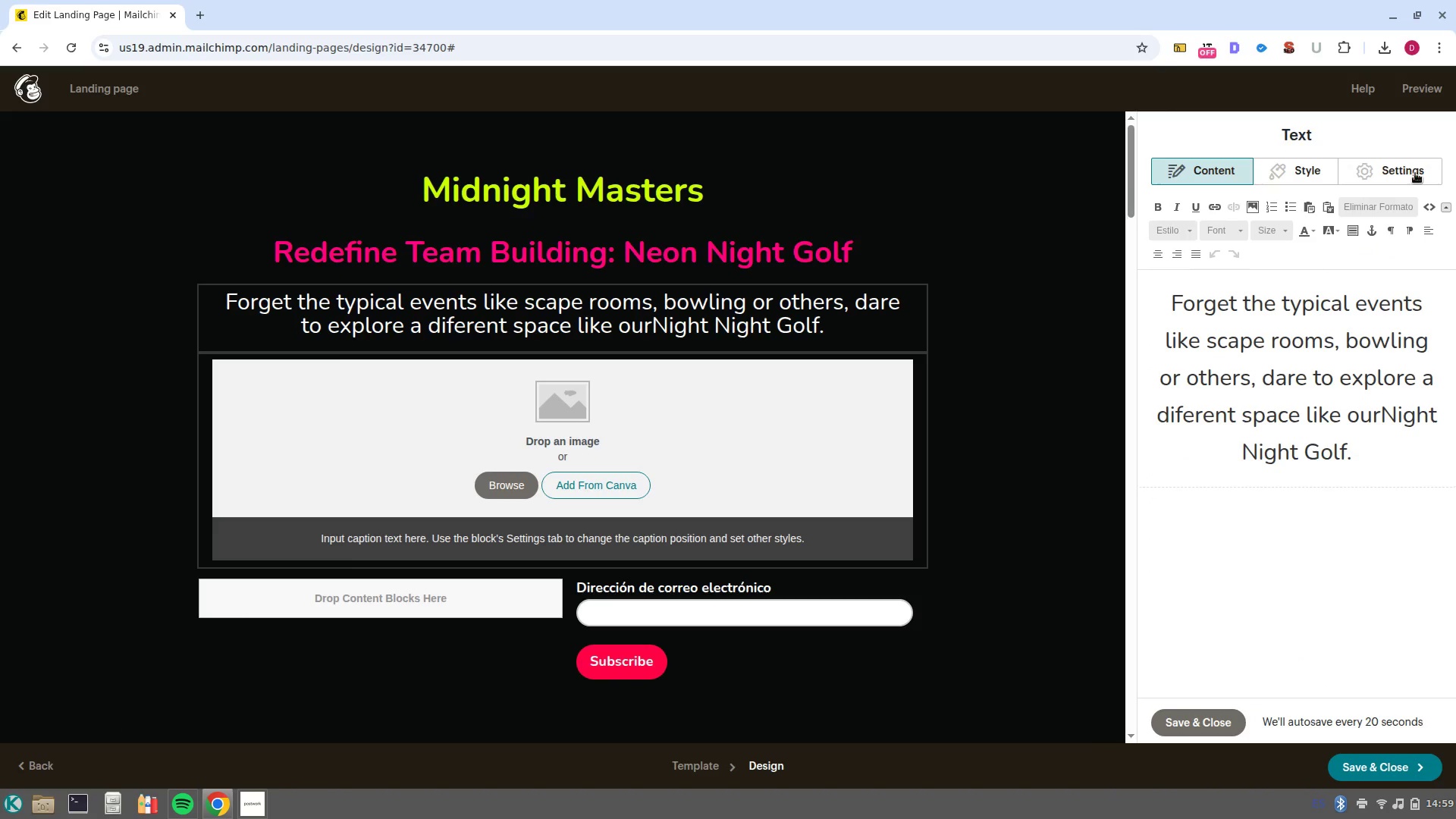 
left_click([1415, 173])
 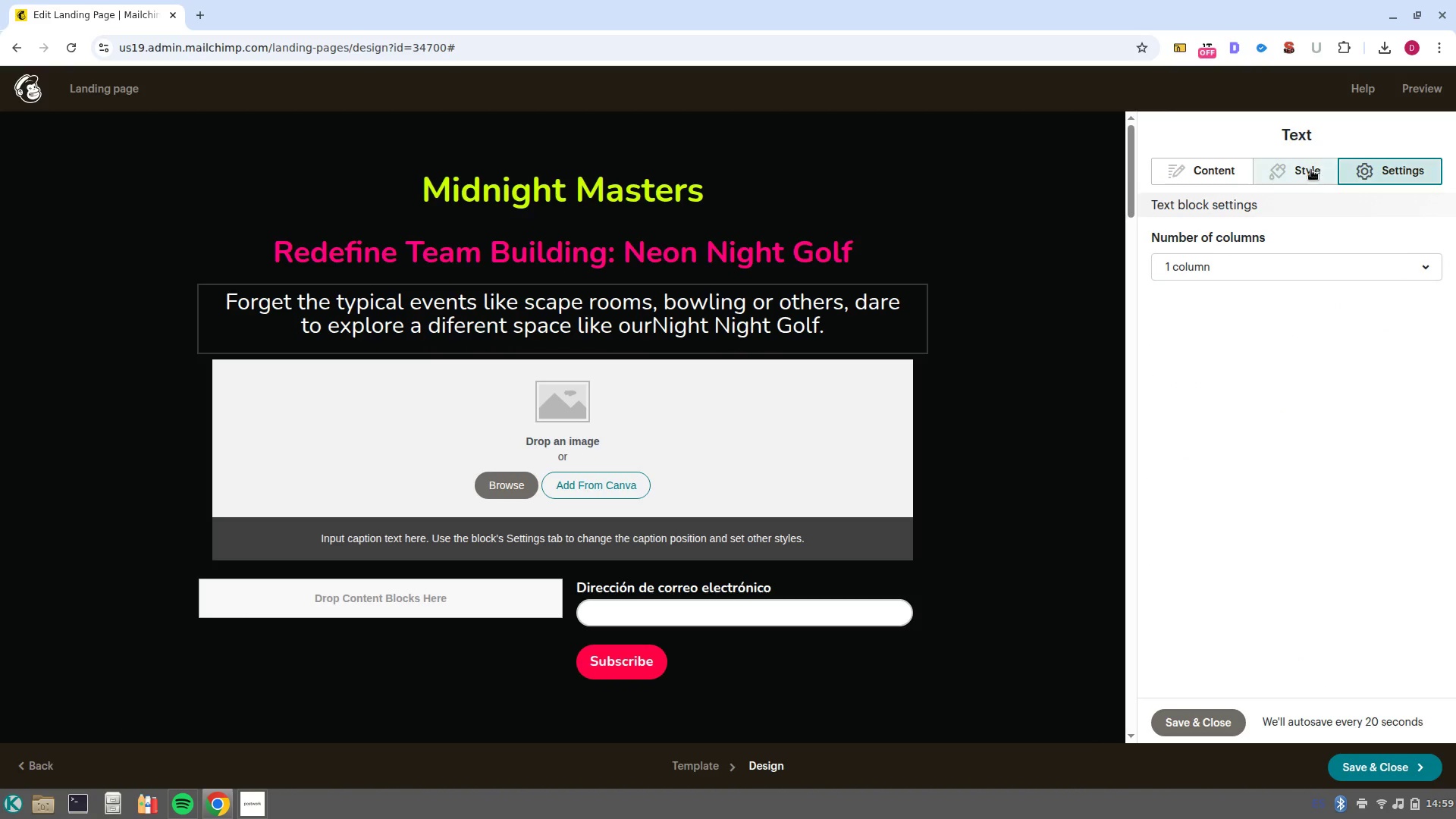 
left_click([1311, 170])
 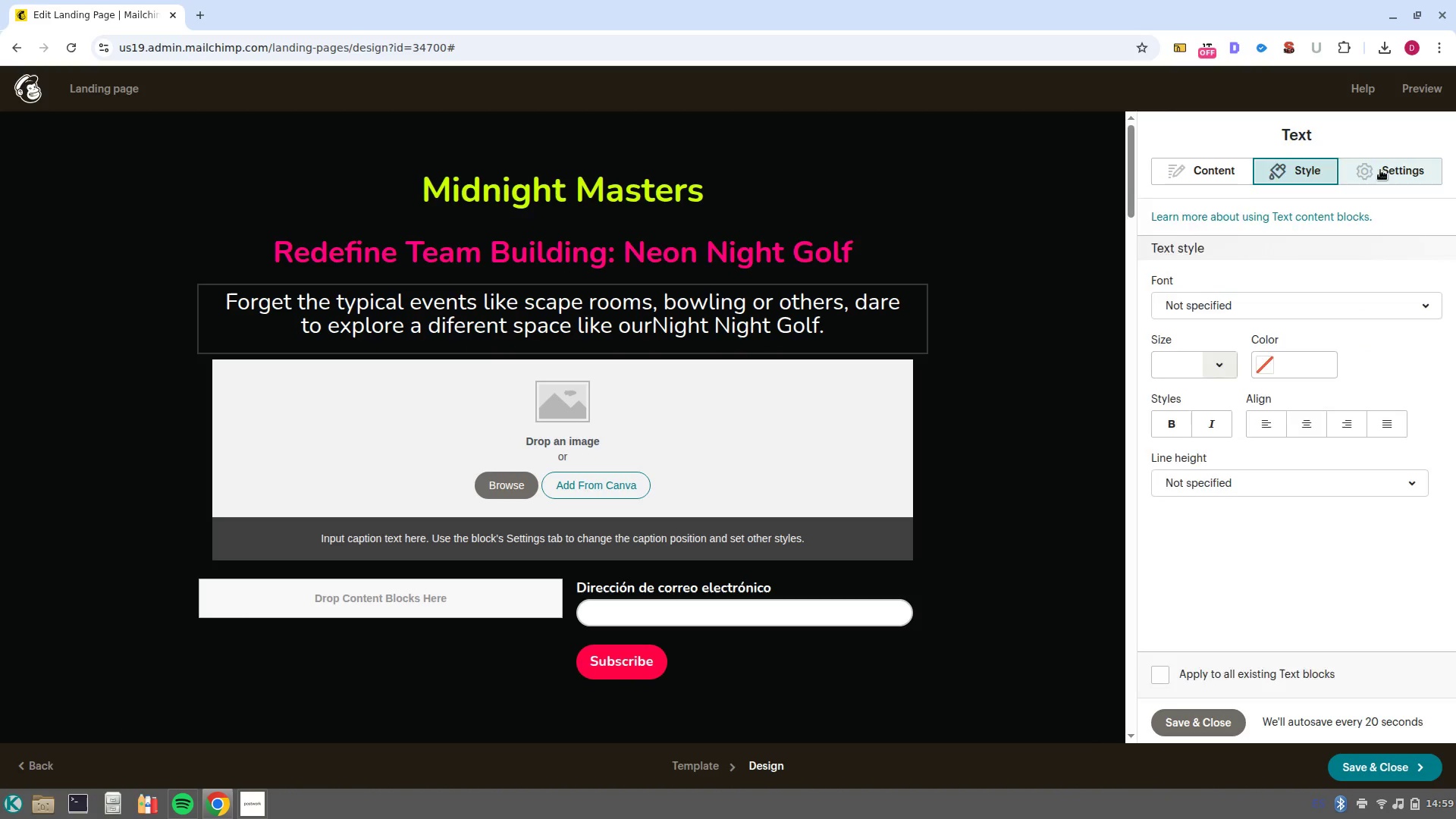 
left_click([1380, 170])
 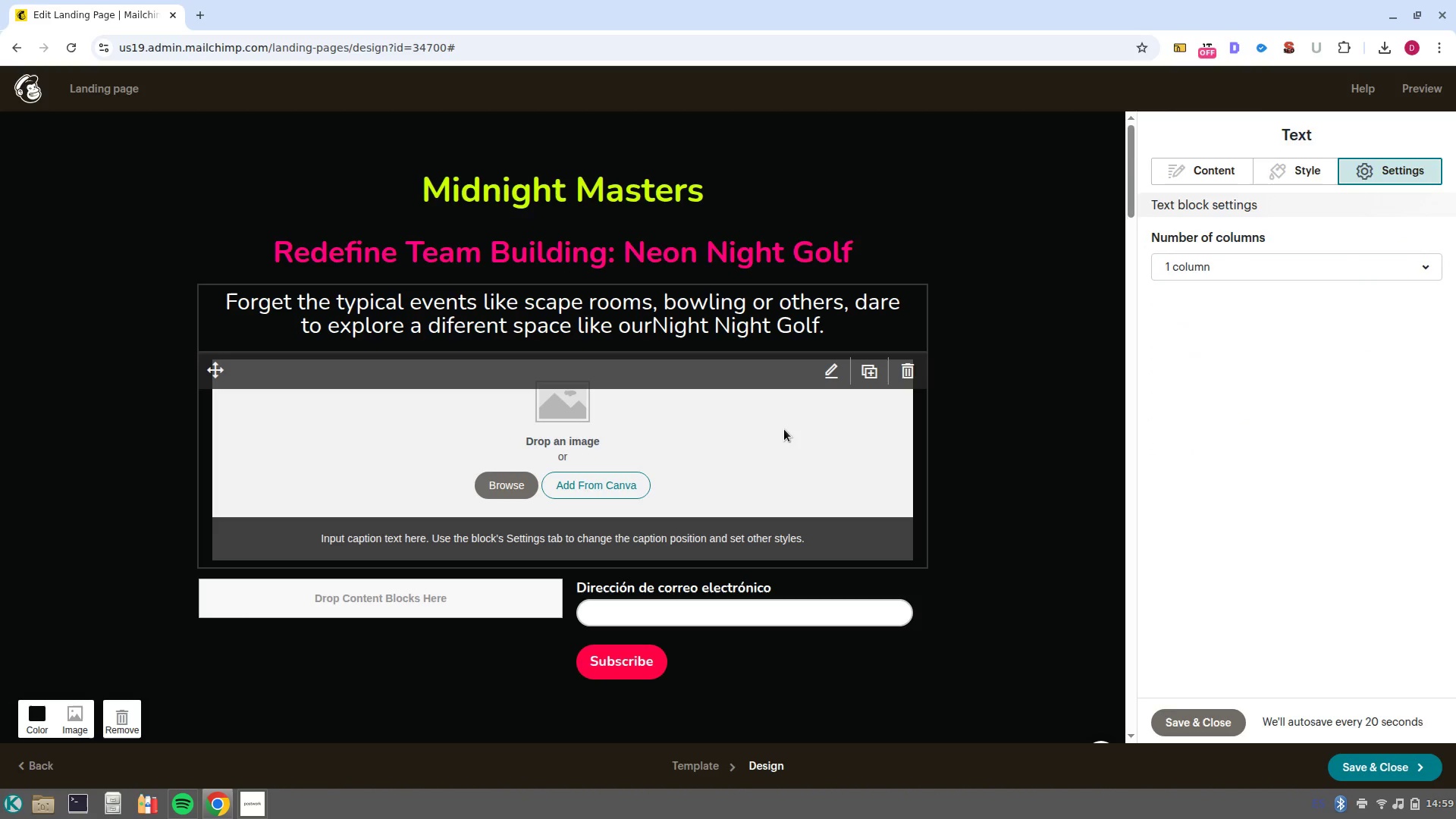 
left_click([784, 429])
 